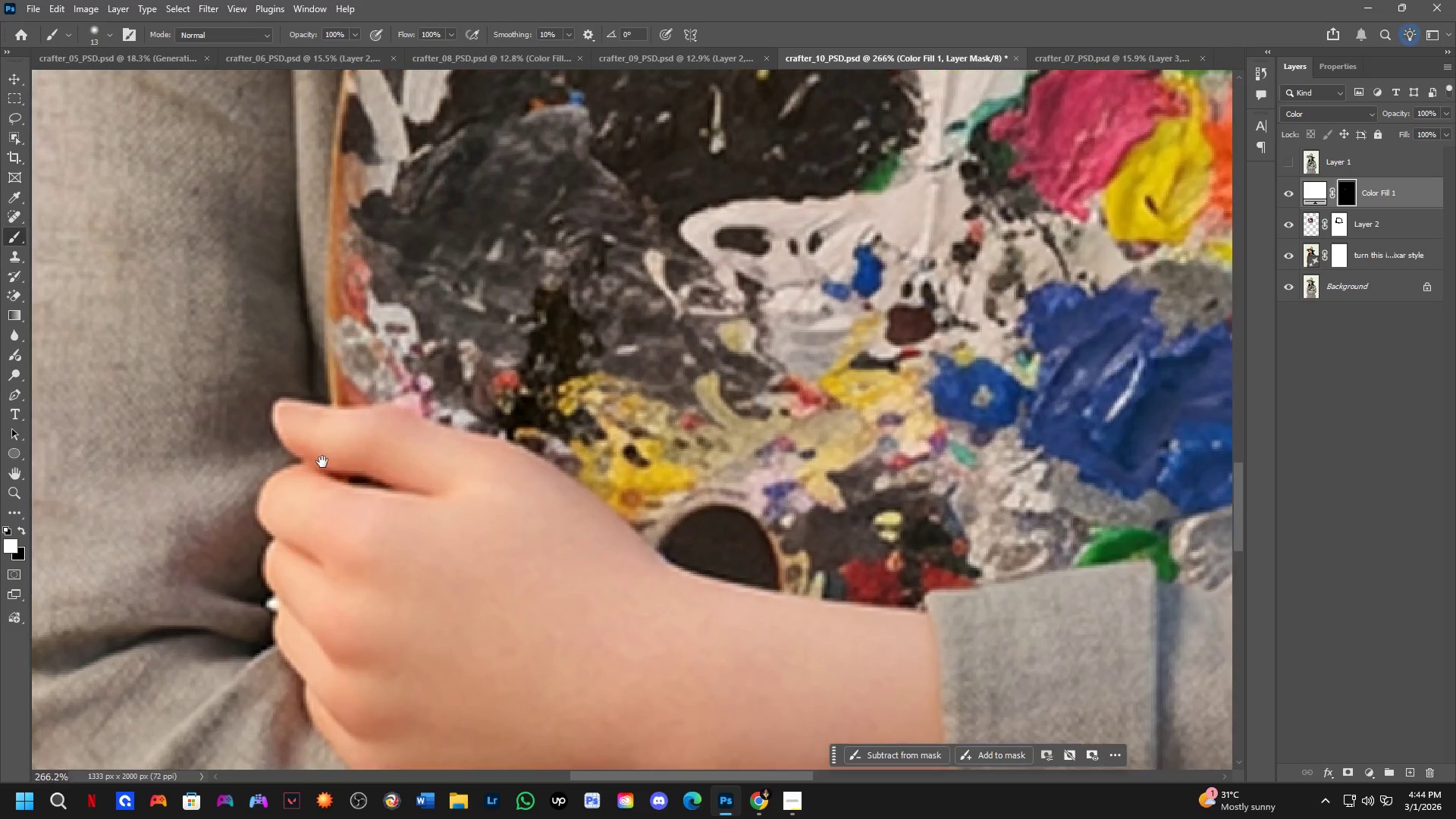 
key(Control+ControlLeft)
 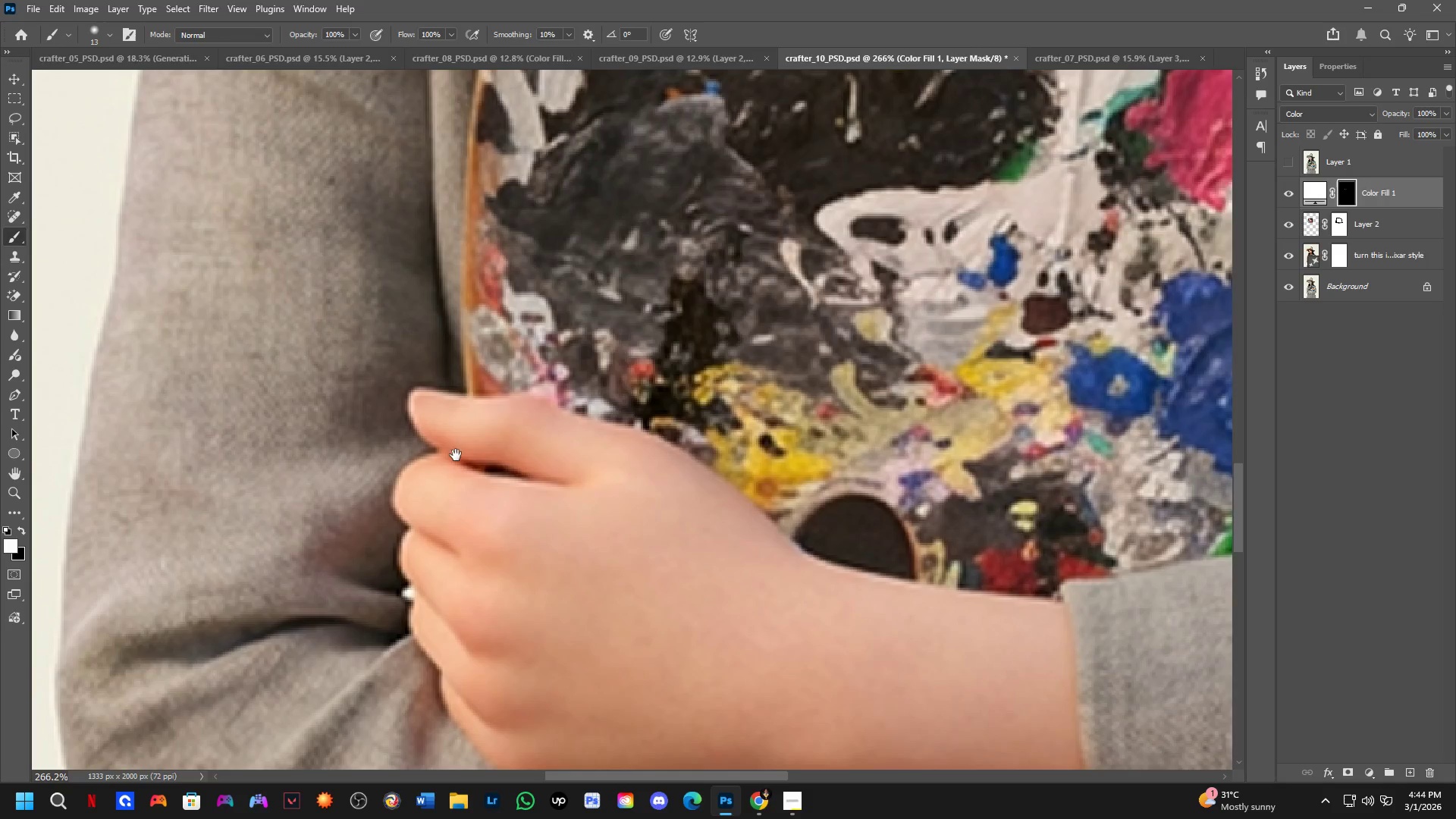 
double_click([456, 455])
 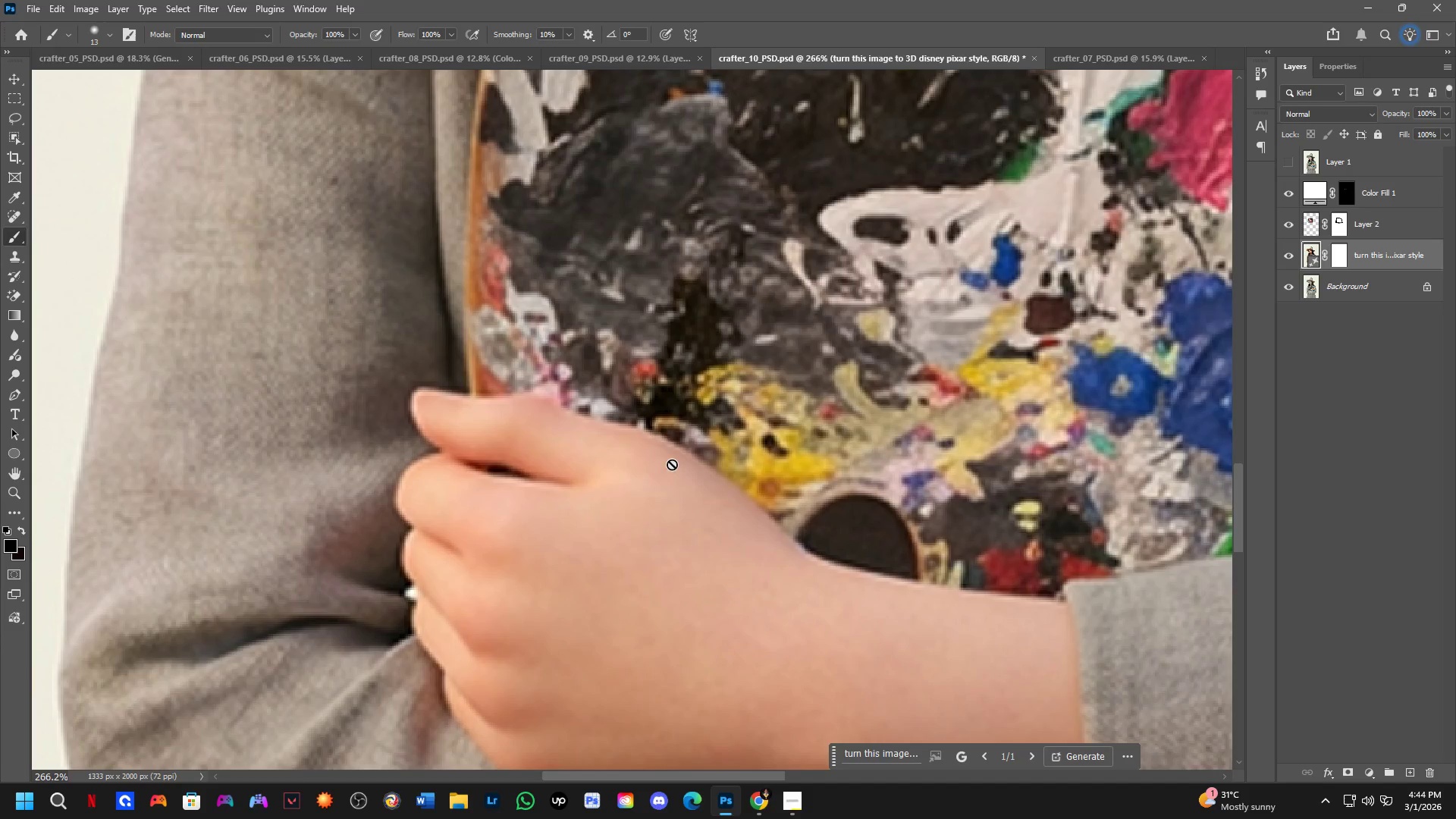 
key(L)
 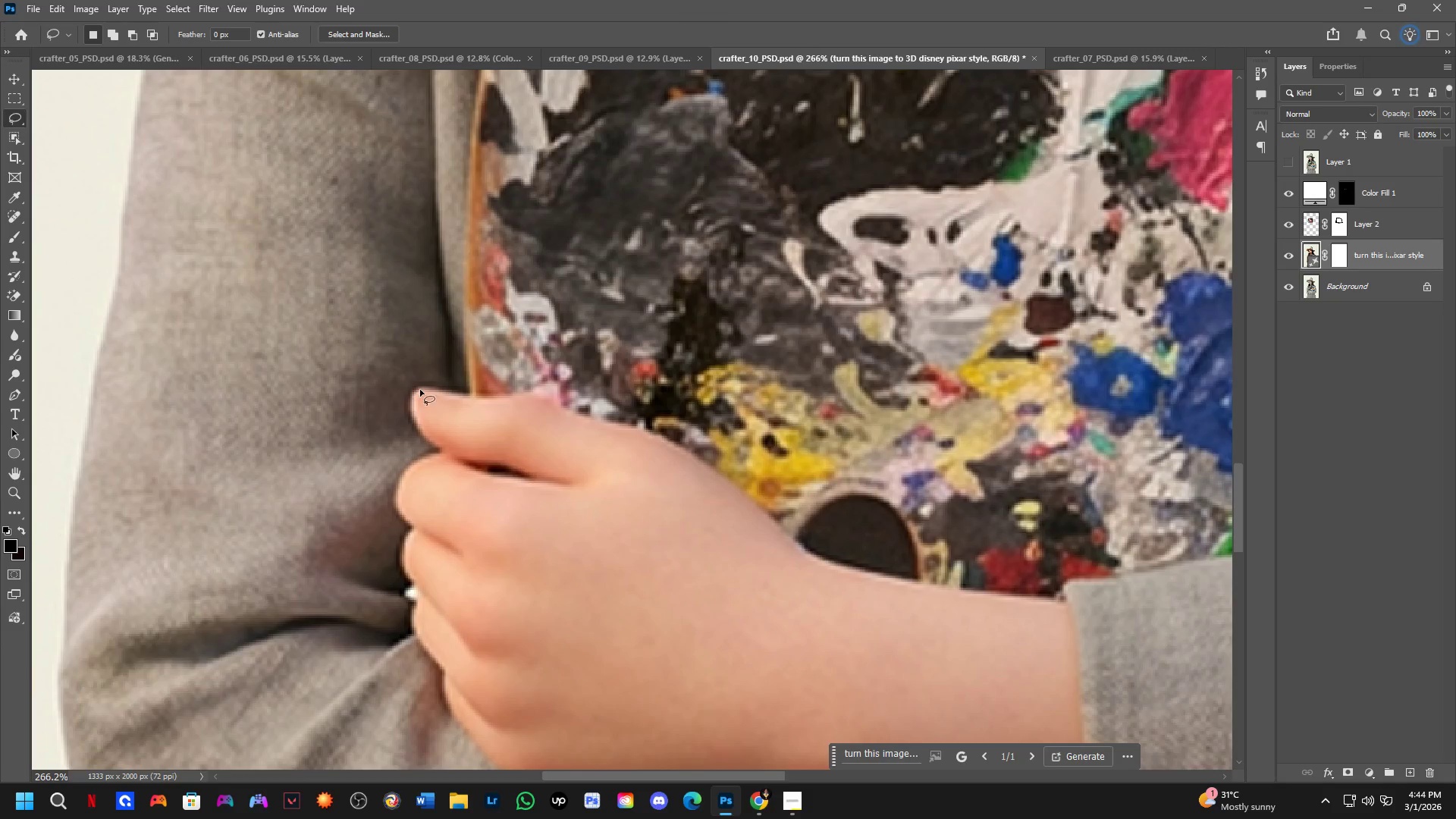 
left_click_drag(start_coordinate=[422, 381], to_coordinate=[407, 357])
 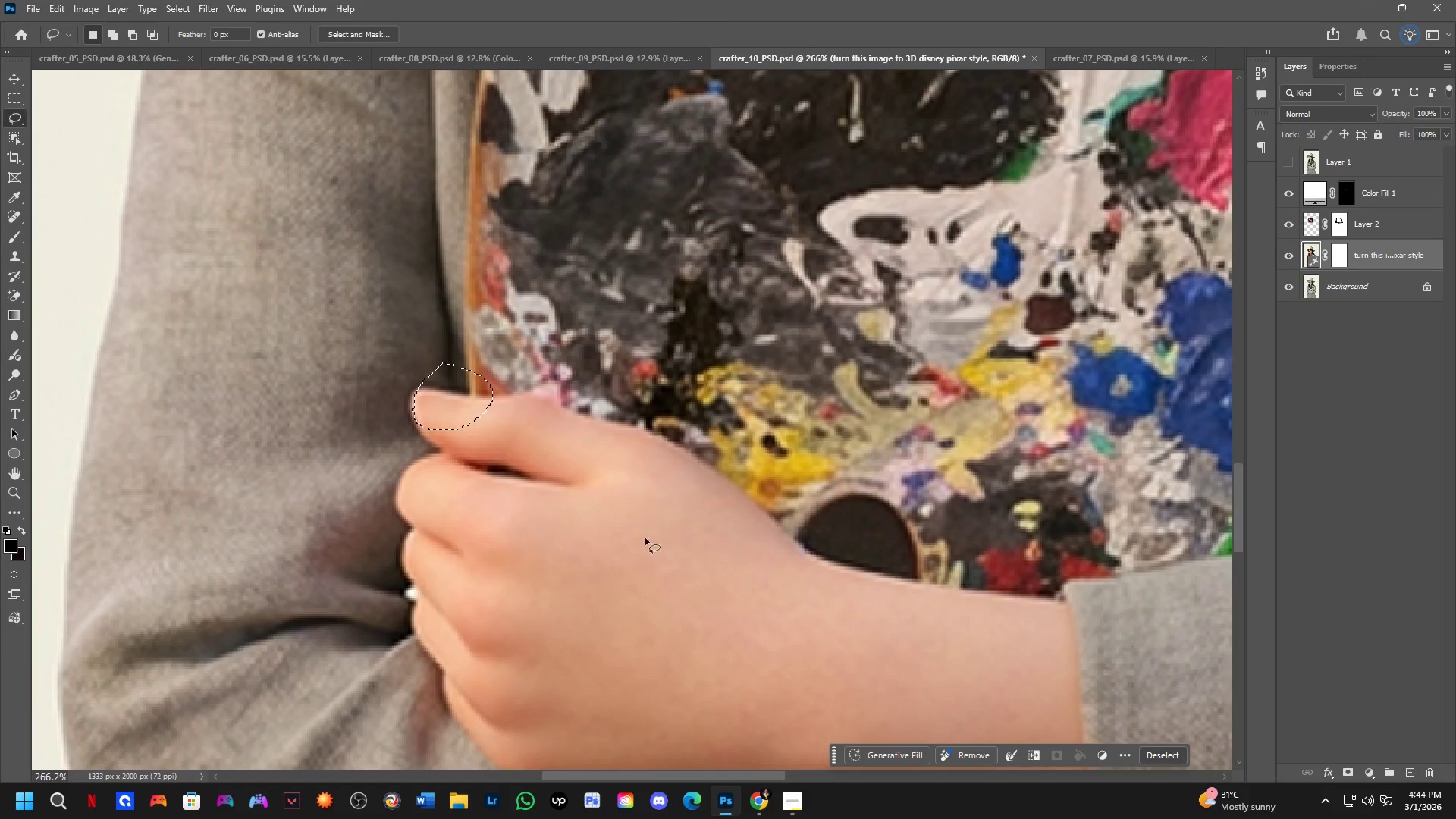 
scroll: coordinate [742, 549], scroll_direction: down, amount: 4.0
 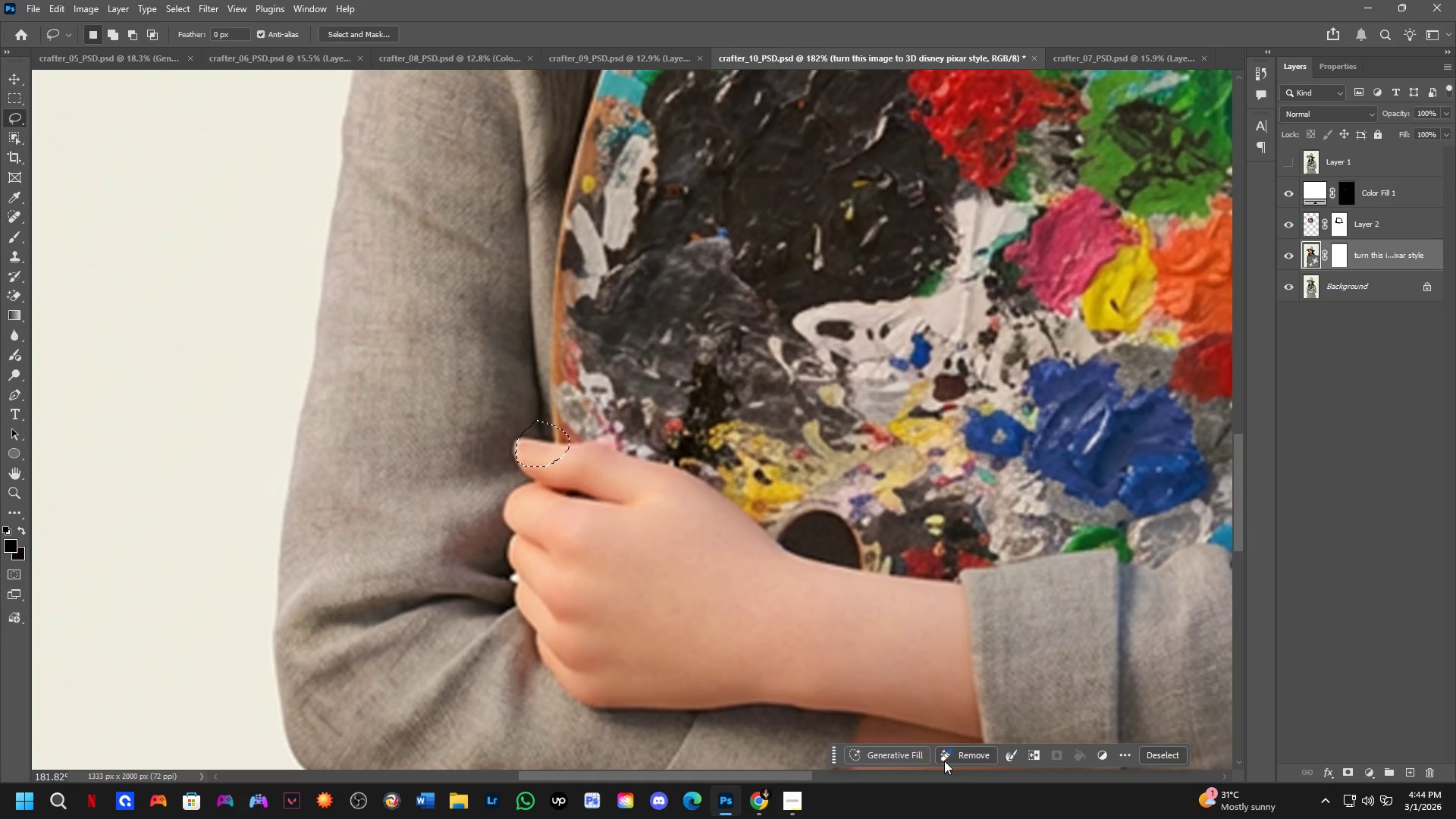 
left_click([912, 751])
 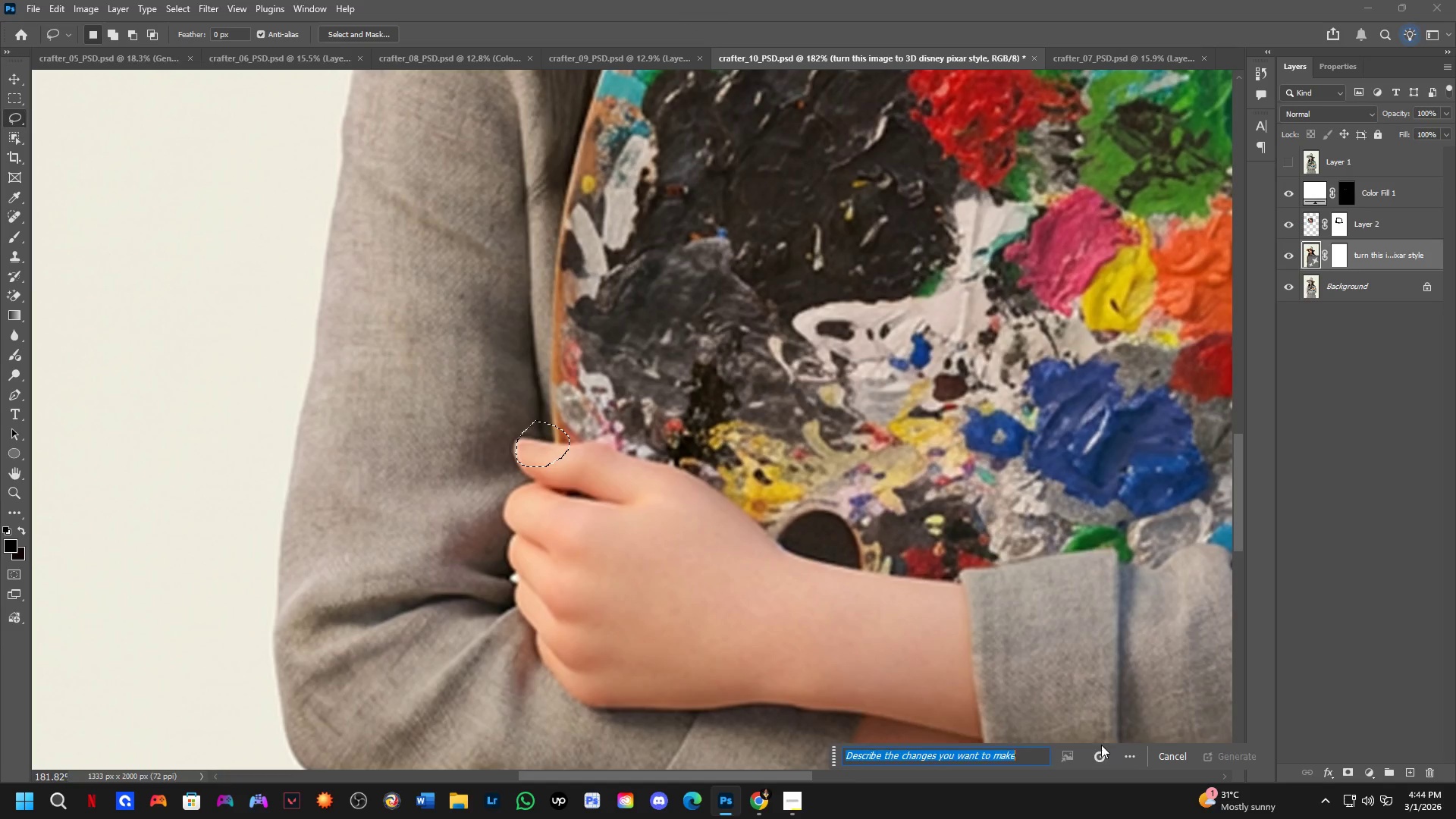 
left_click([1091, 746])
 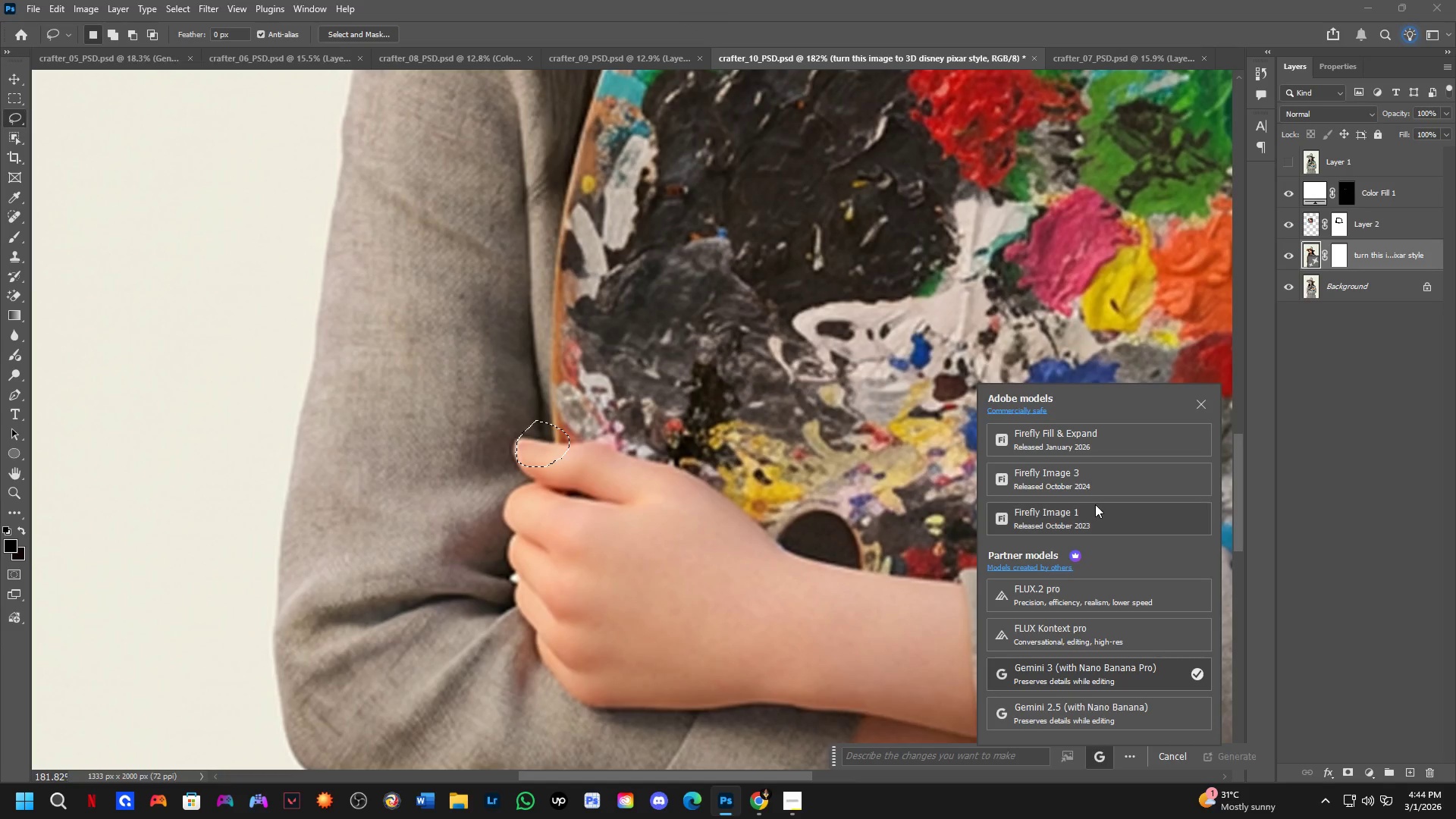 
left_click([1096, 494])
 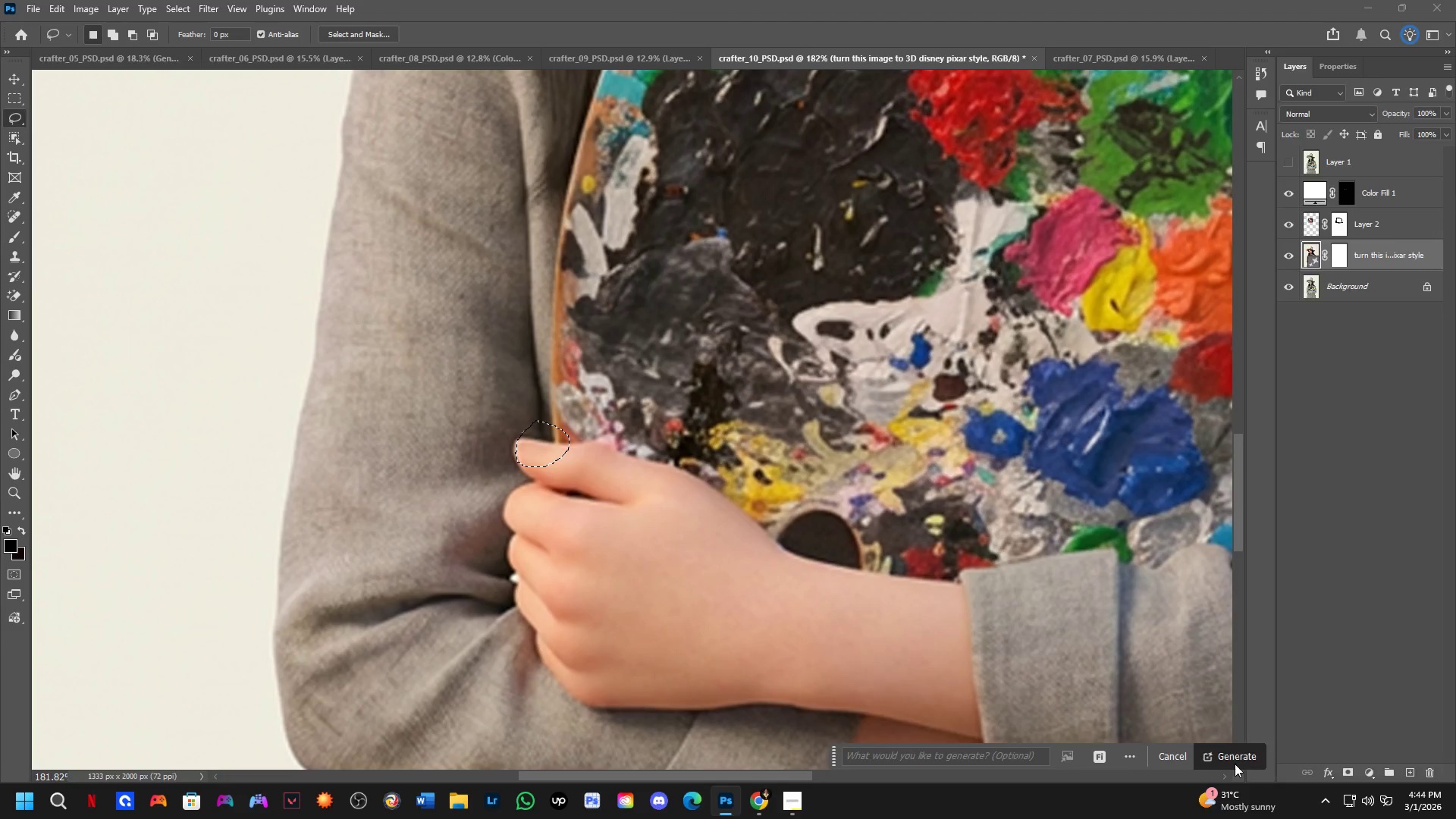 
key(Shift+ShiftLeft)
 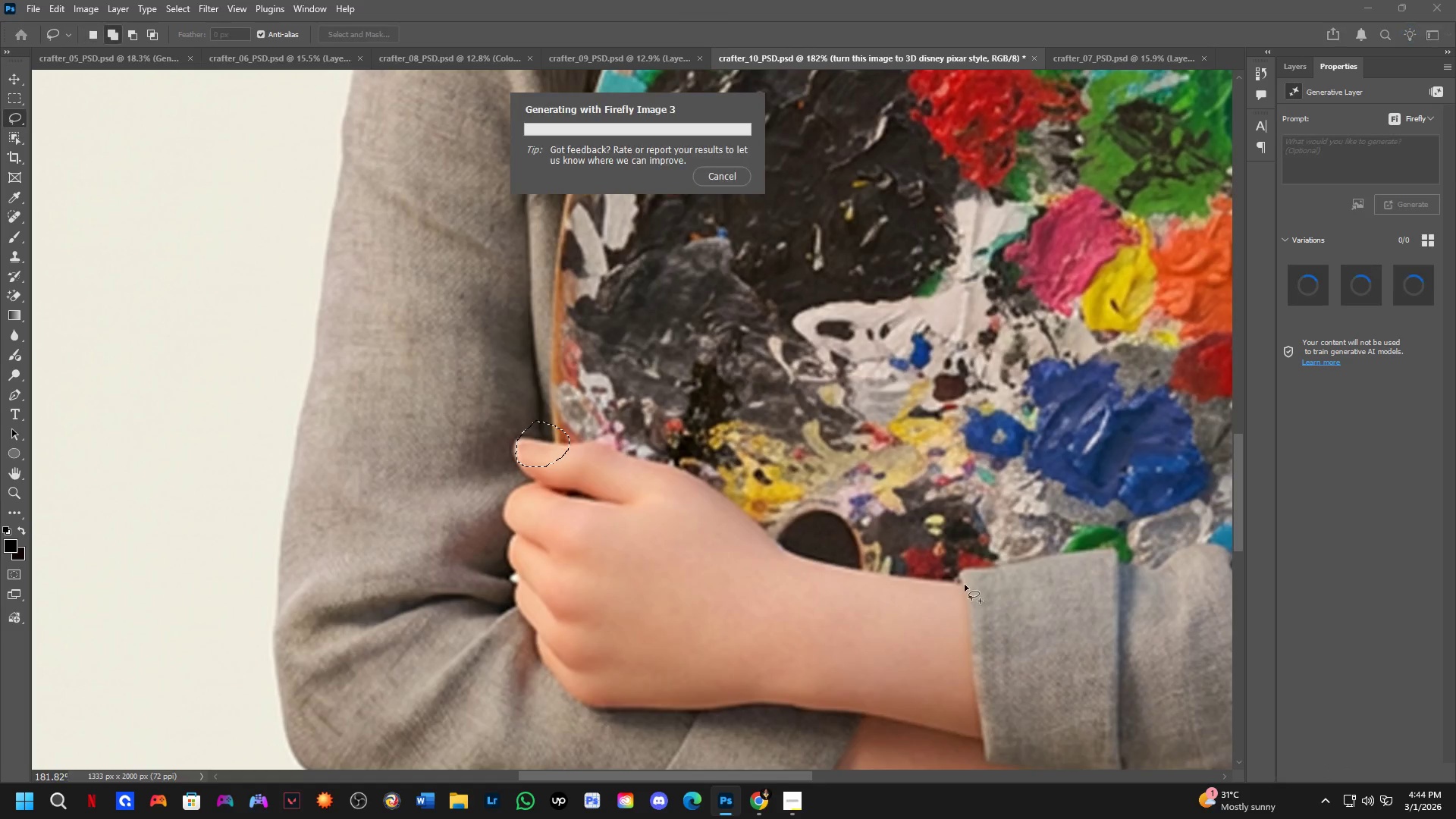 
scroll: coordinate [963, 585], scroll_direction: down, amount: 5.0
 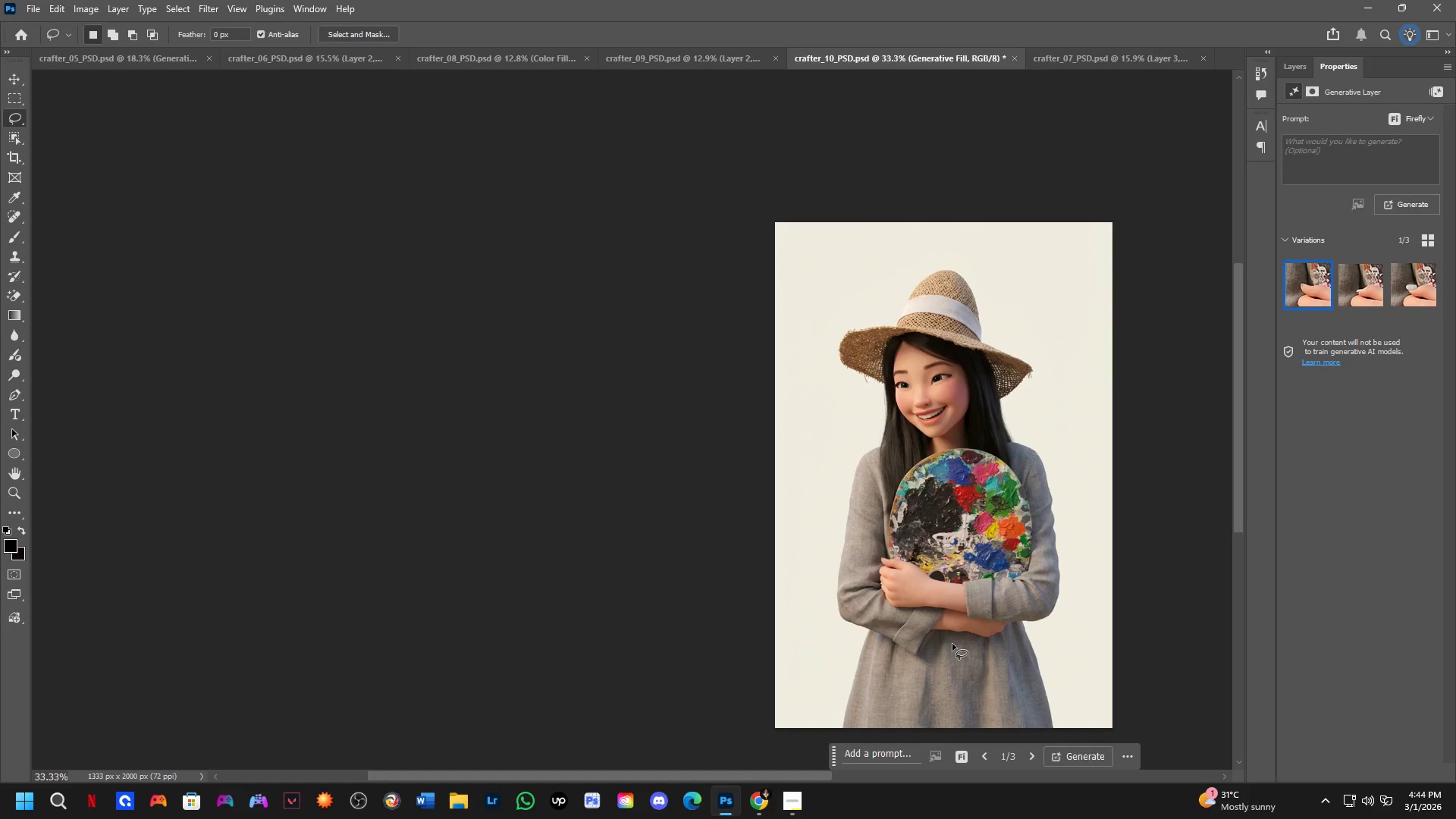 
wait(29.65)
 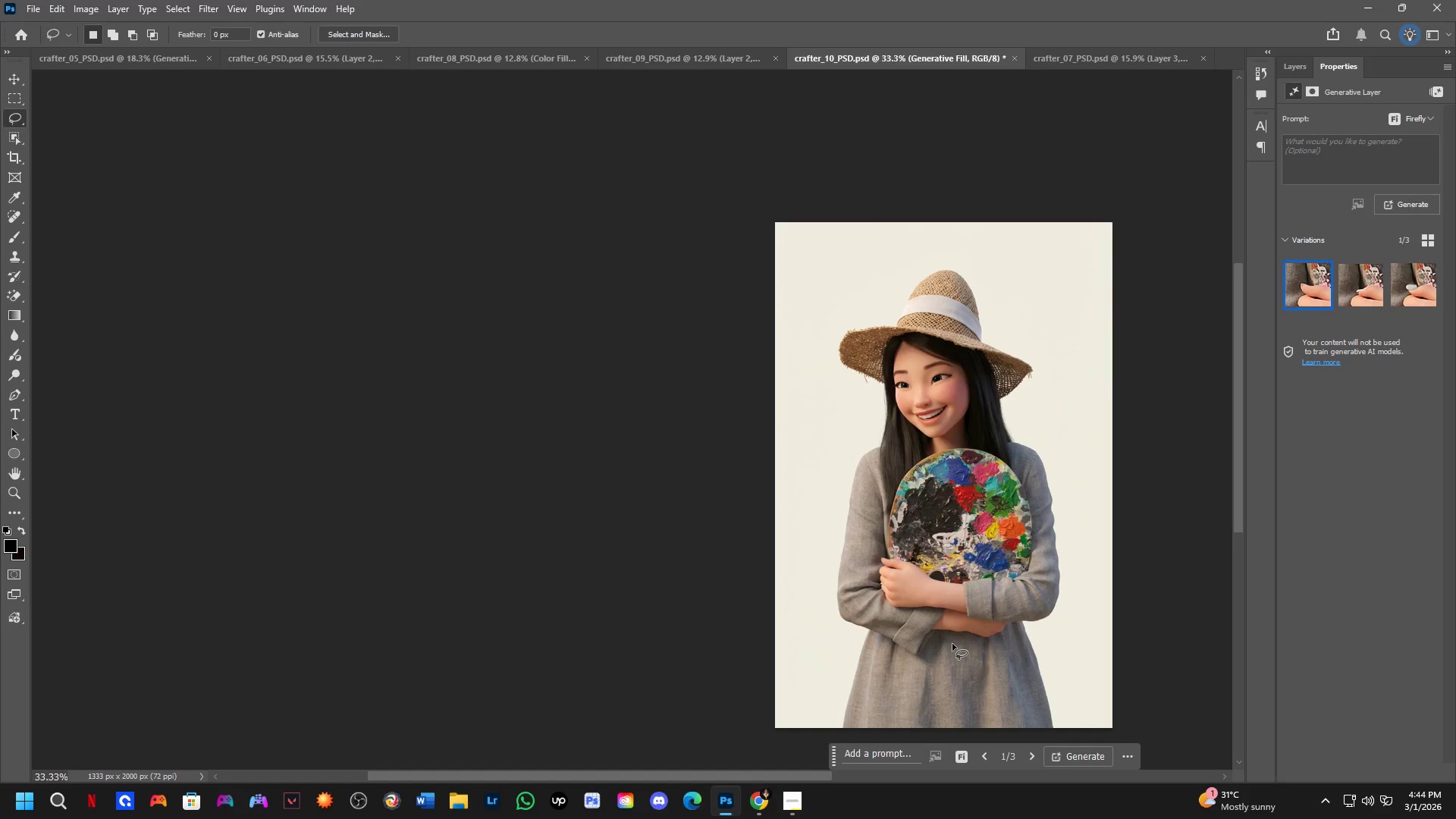 
scroll: coordinate [695, 742], scroll_direction: up, amount: 19.0
 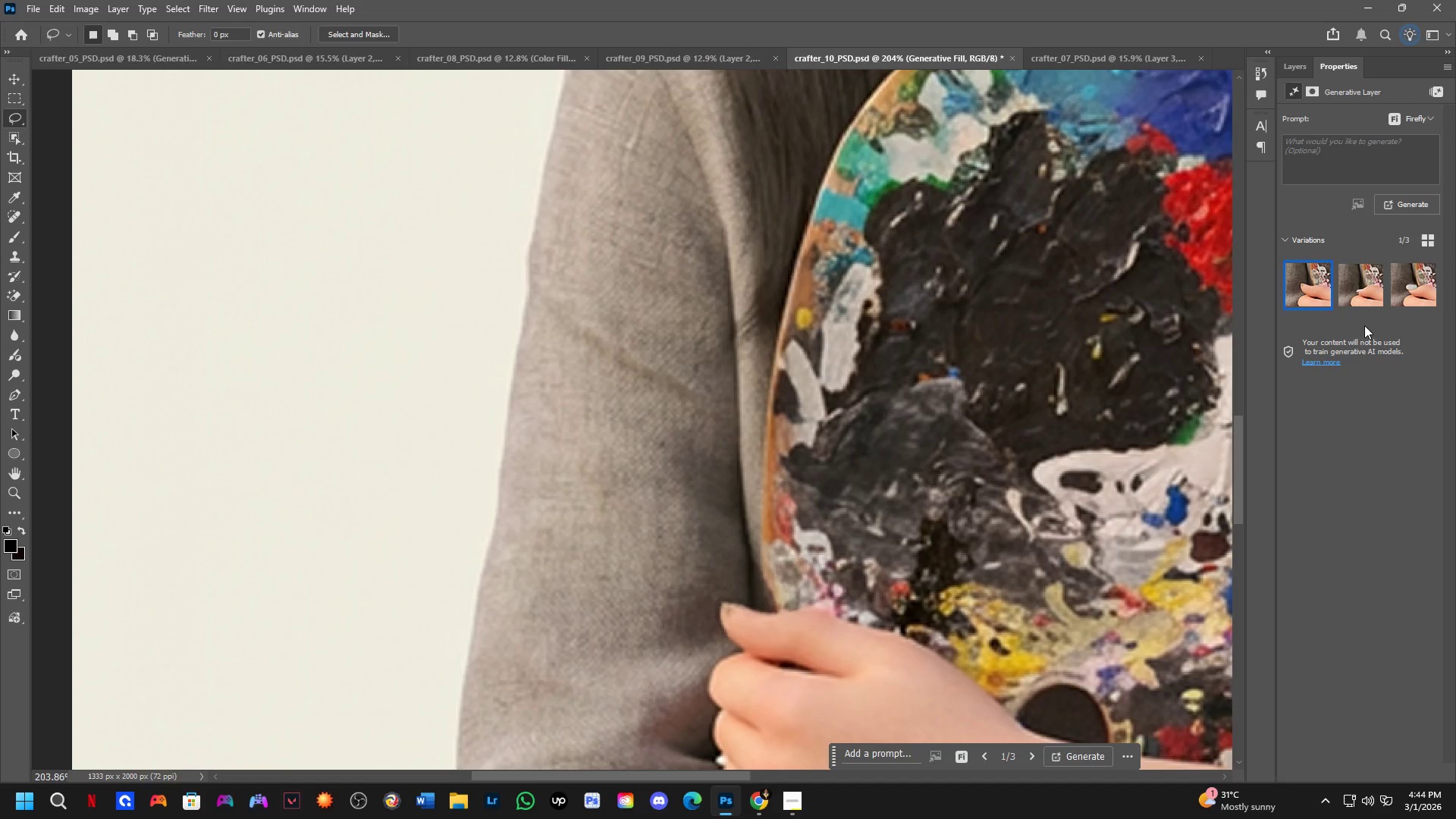 
left_click([1351, 302])
 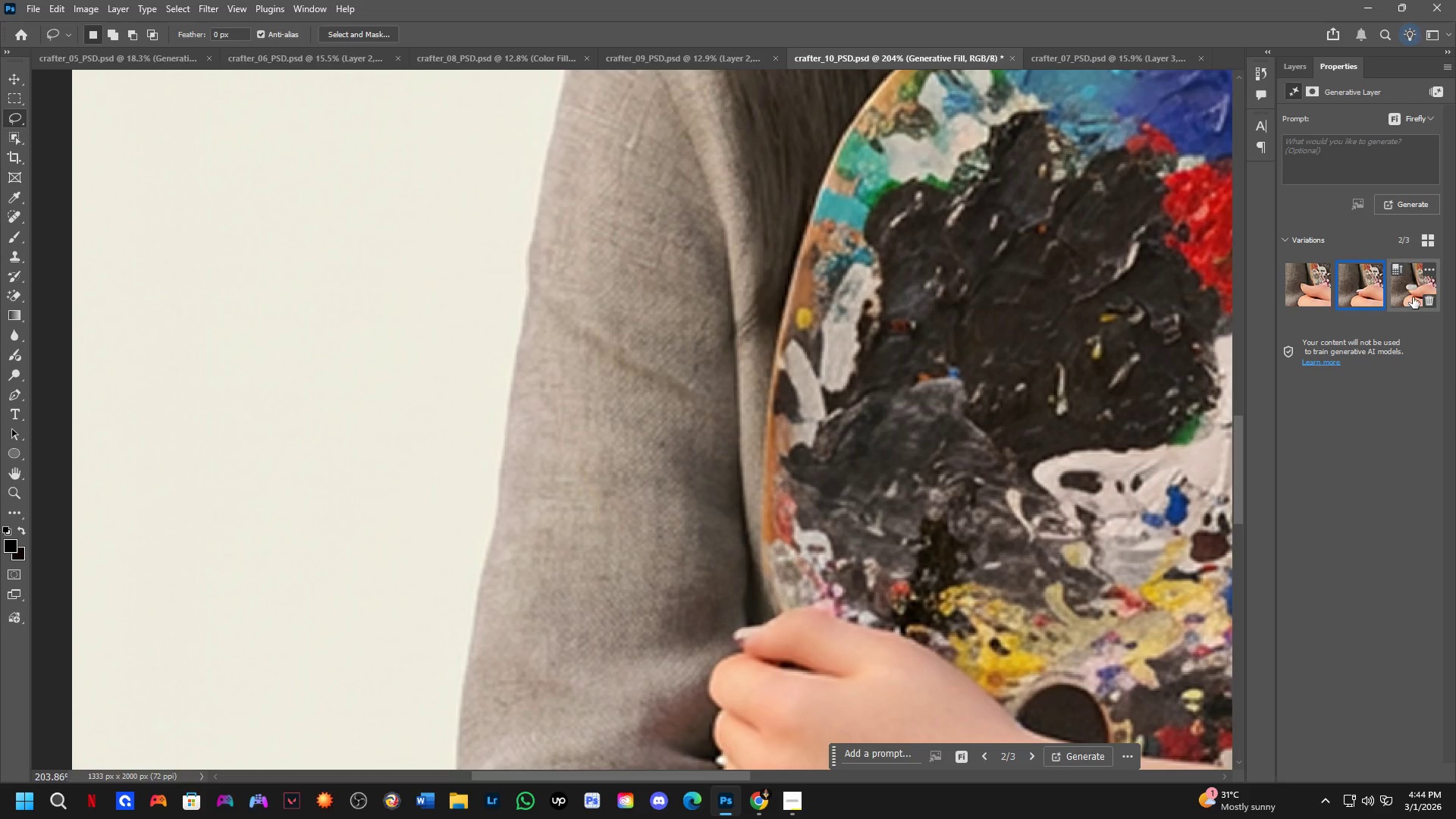 
left_click([1414, 297])
 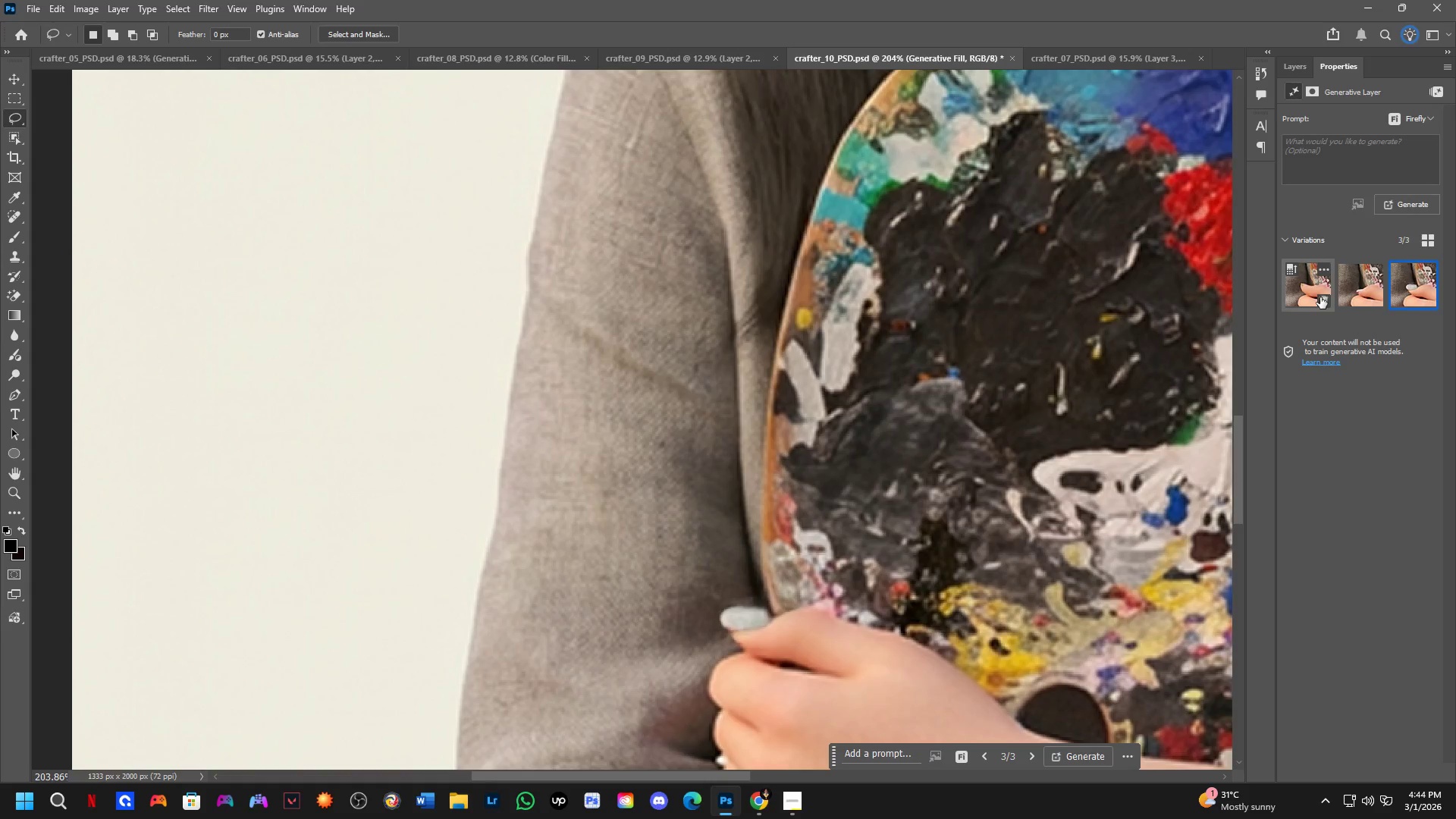 
left_click([1298, 289])
 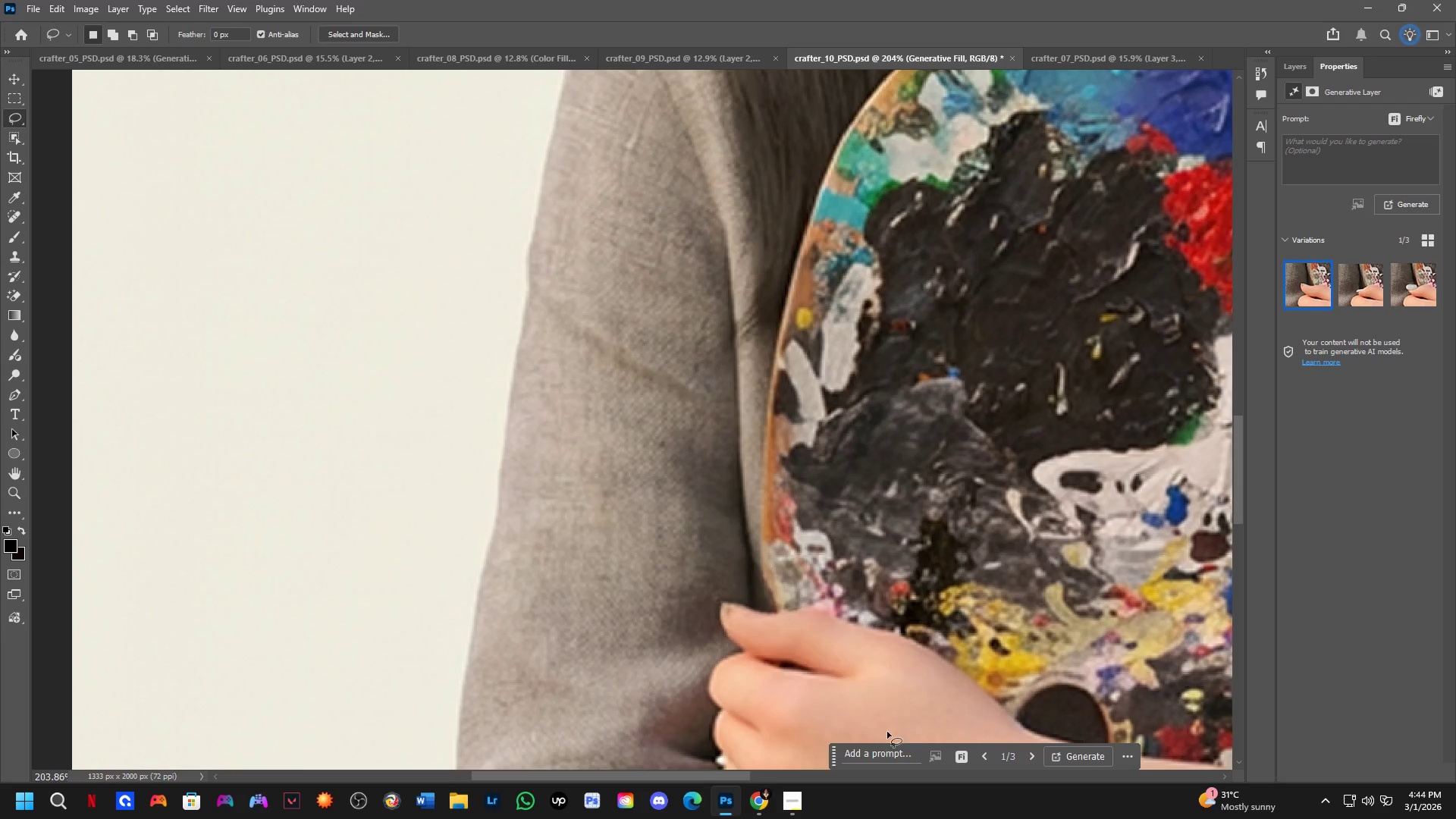 
left_click([893, 756])
 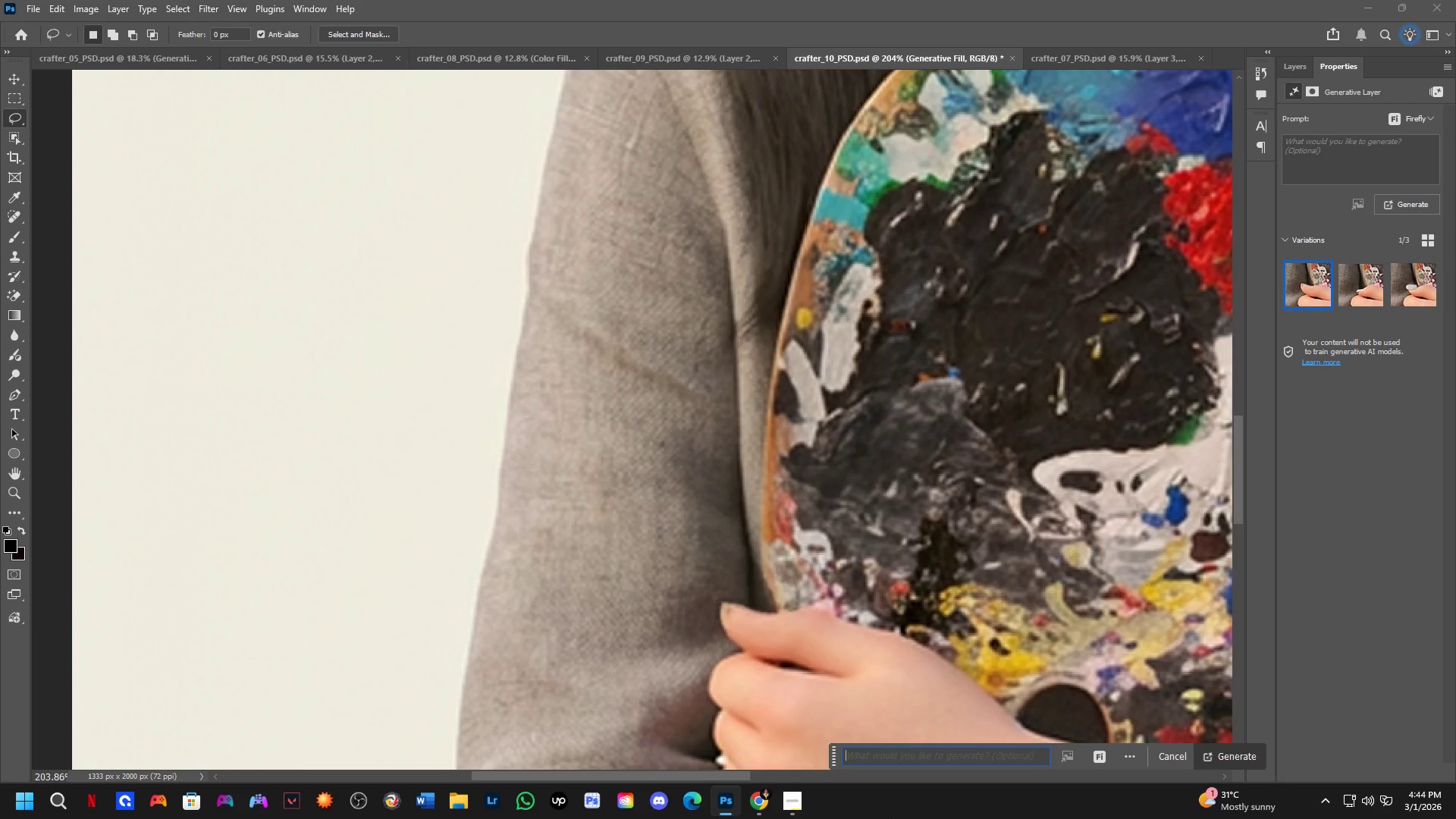 
type(nails)
key(Backspace)
 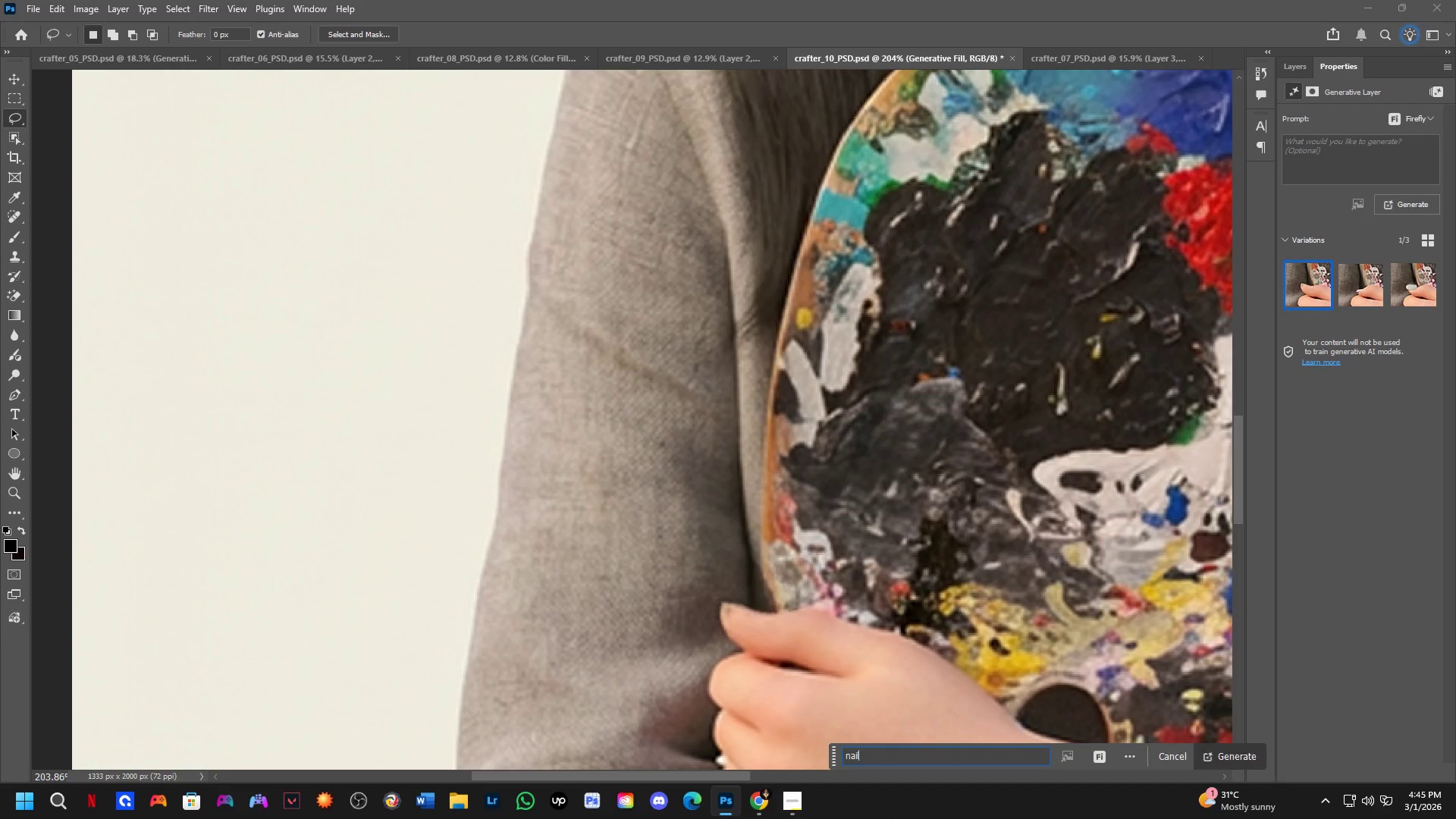 
key(Enter)
 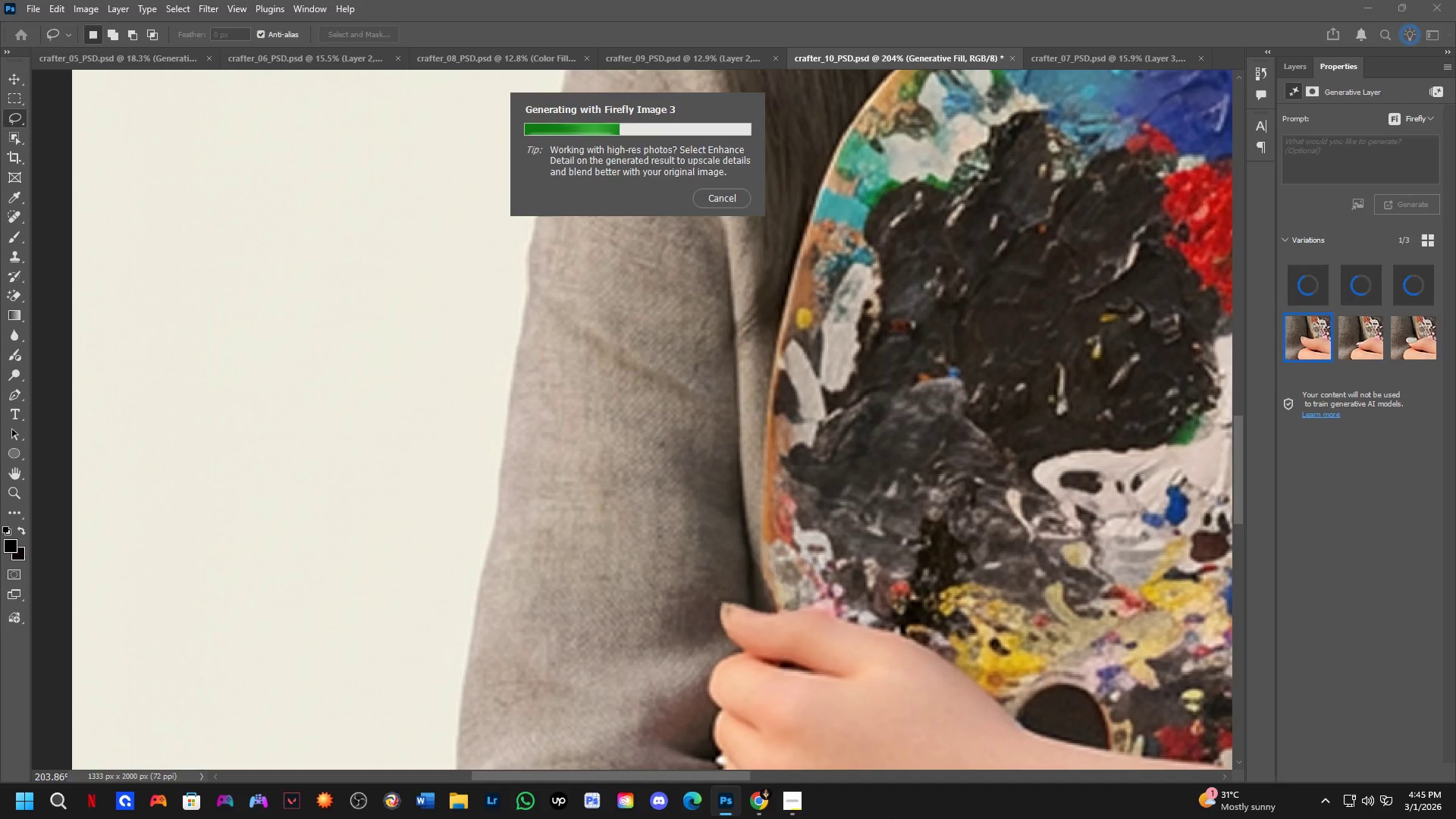 
wait(9.67)
 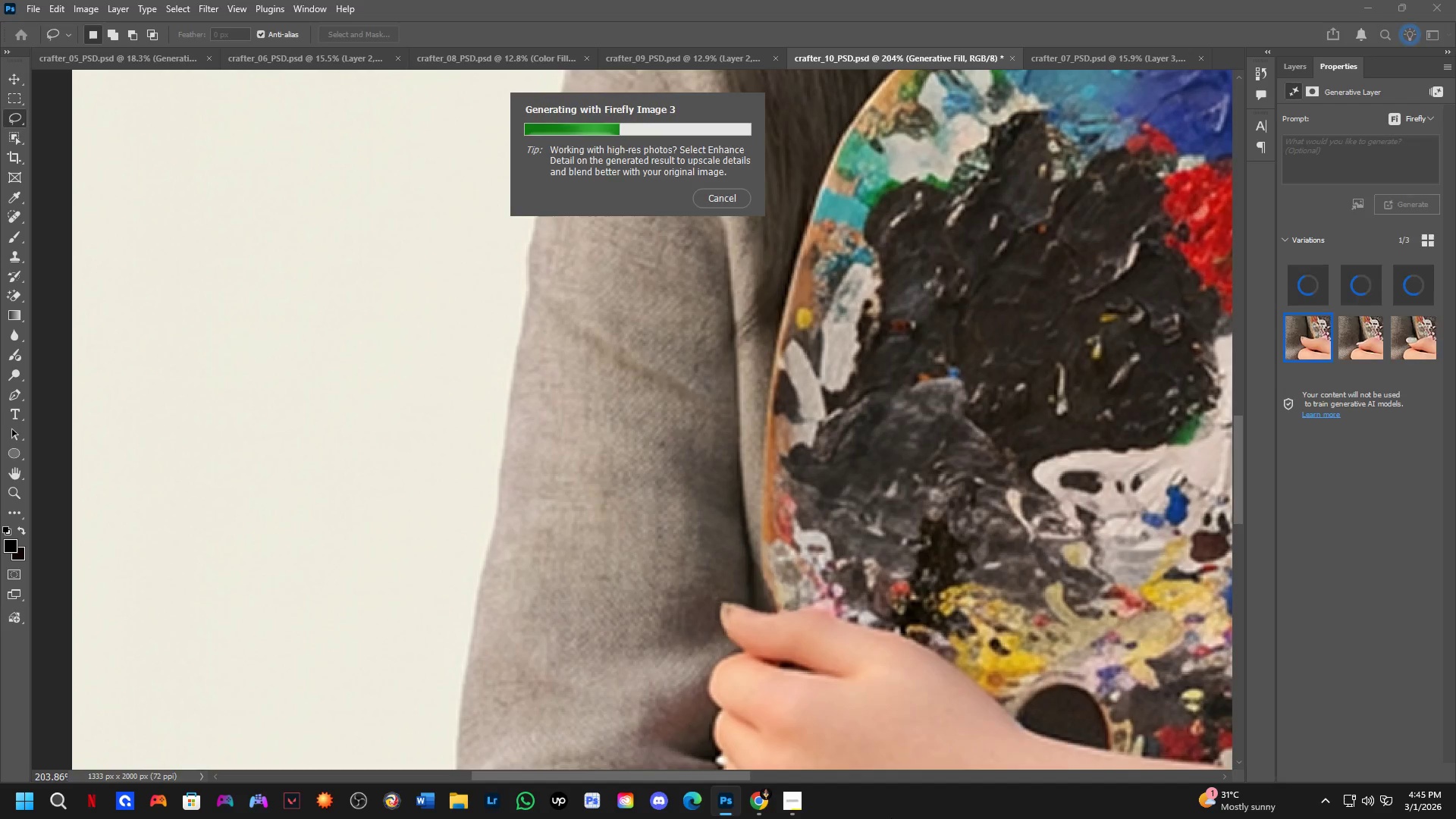 
left_click([882, 755])
 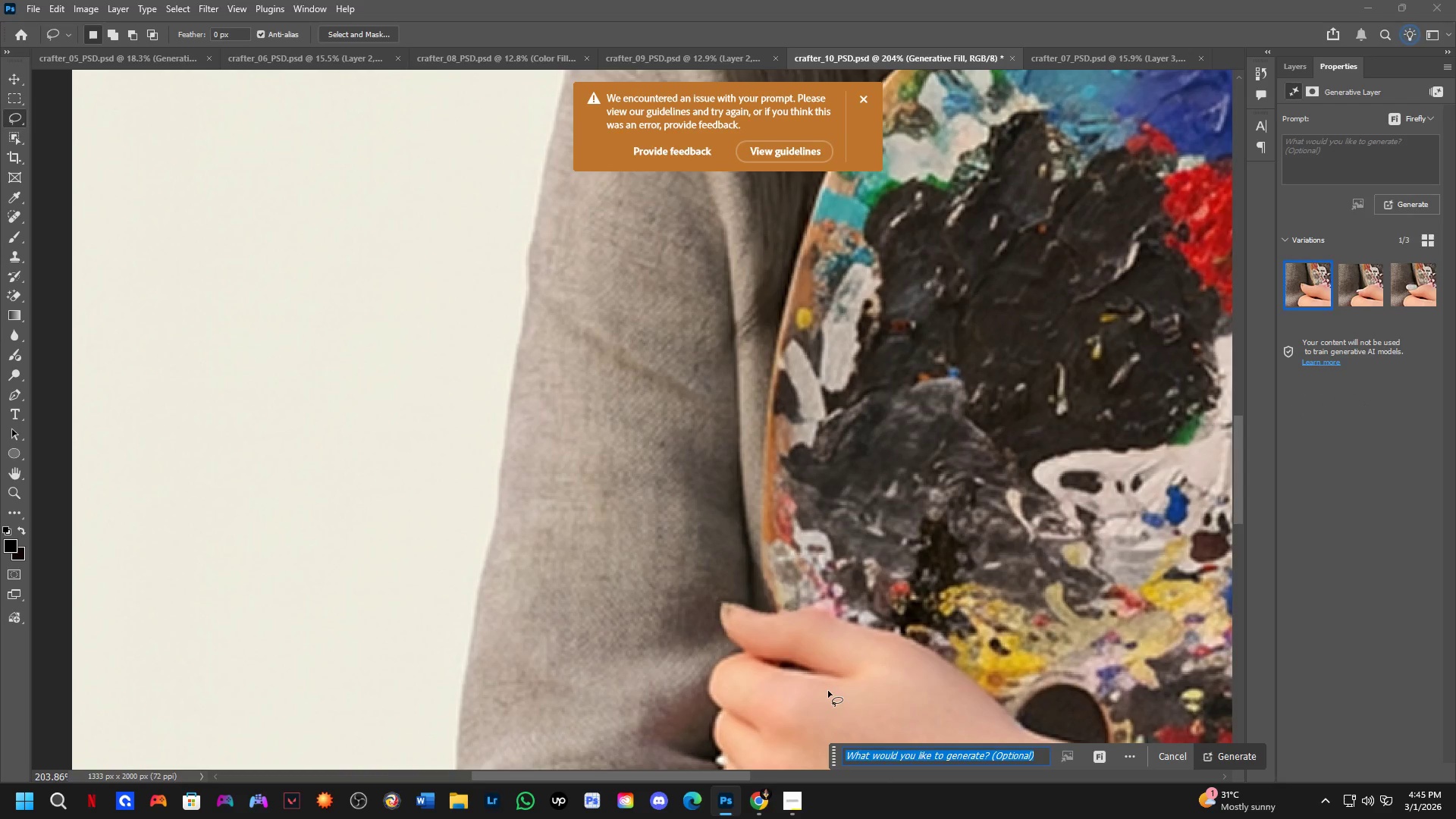 
type(add nai;)
key(Backspace)
type(l)
 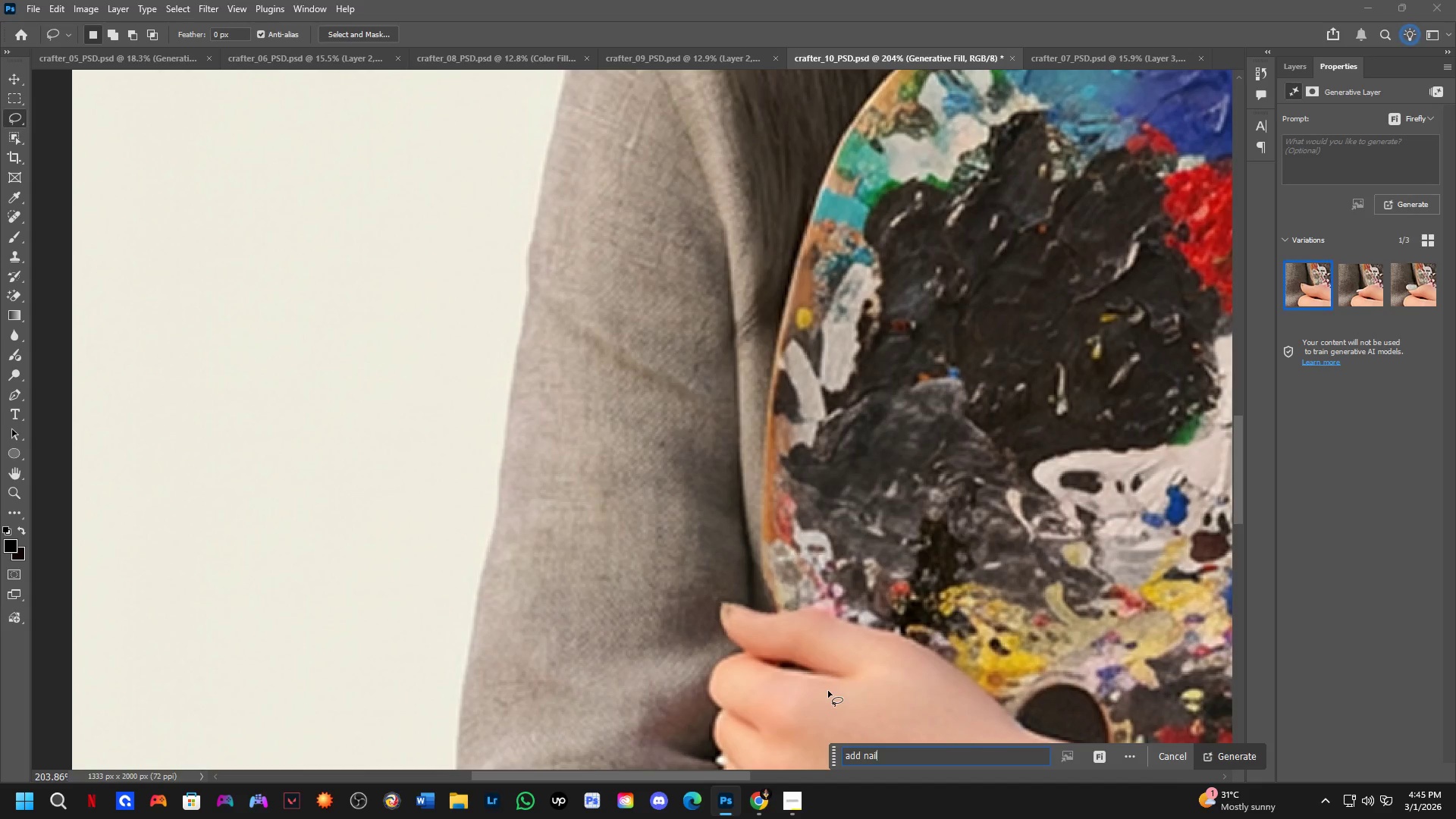 
key(Enter)
 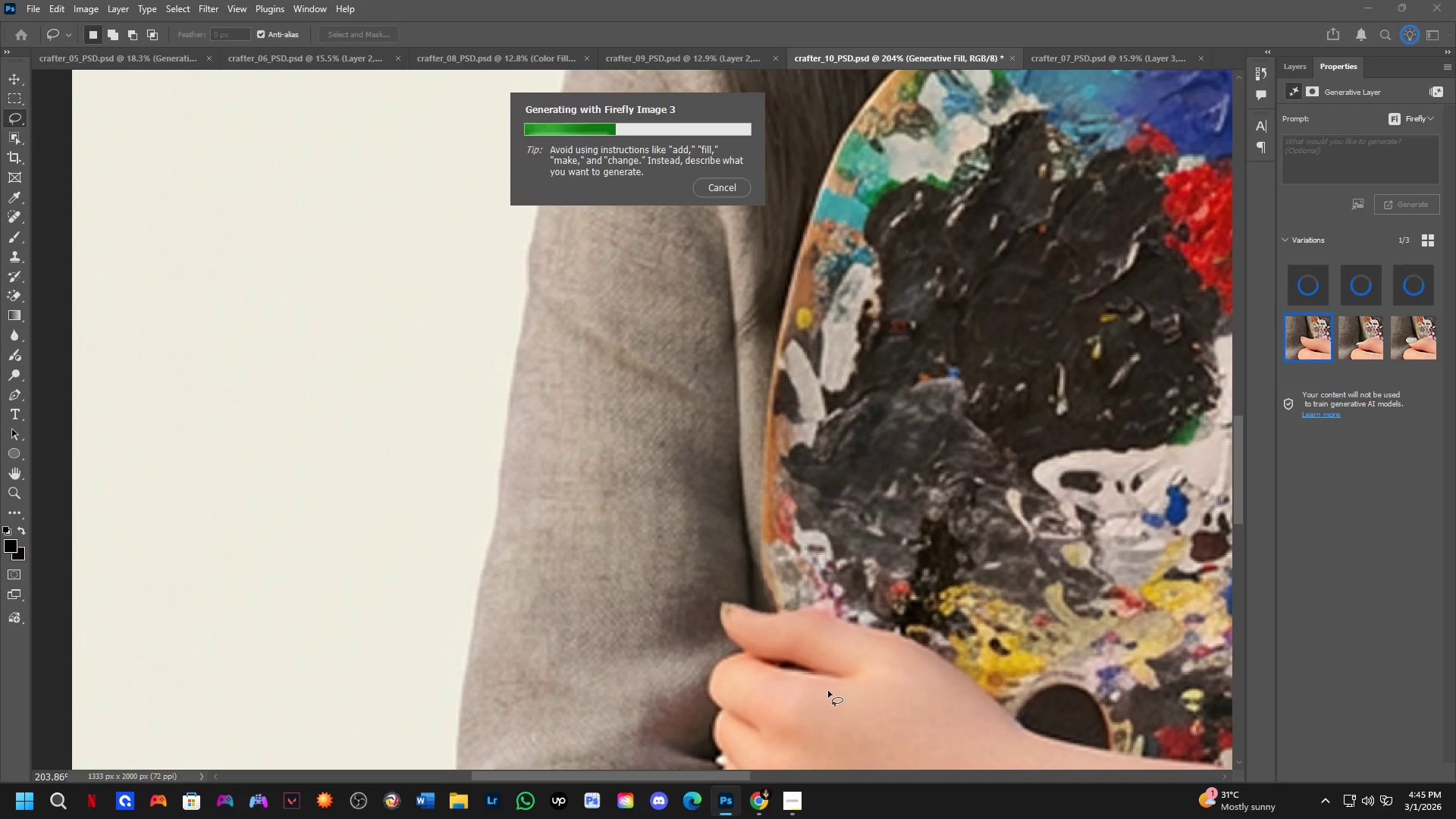 
wait(9.39)
 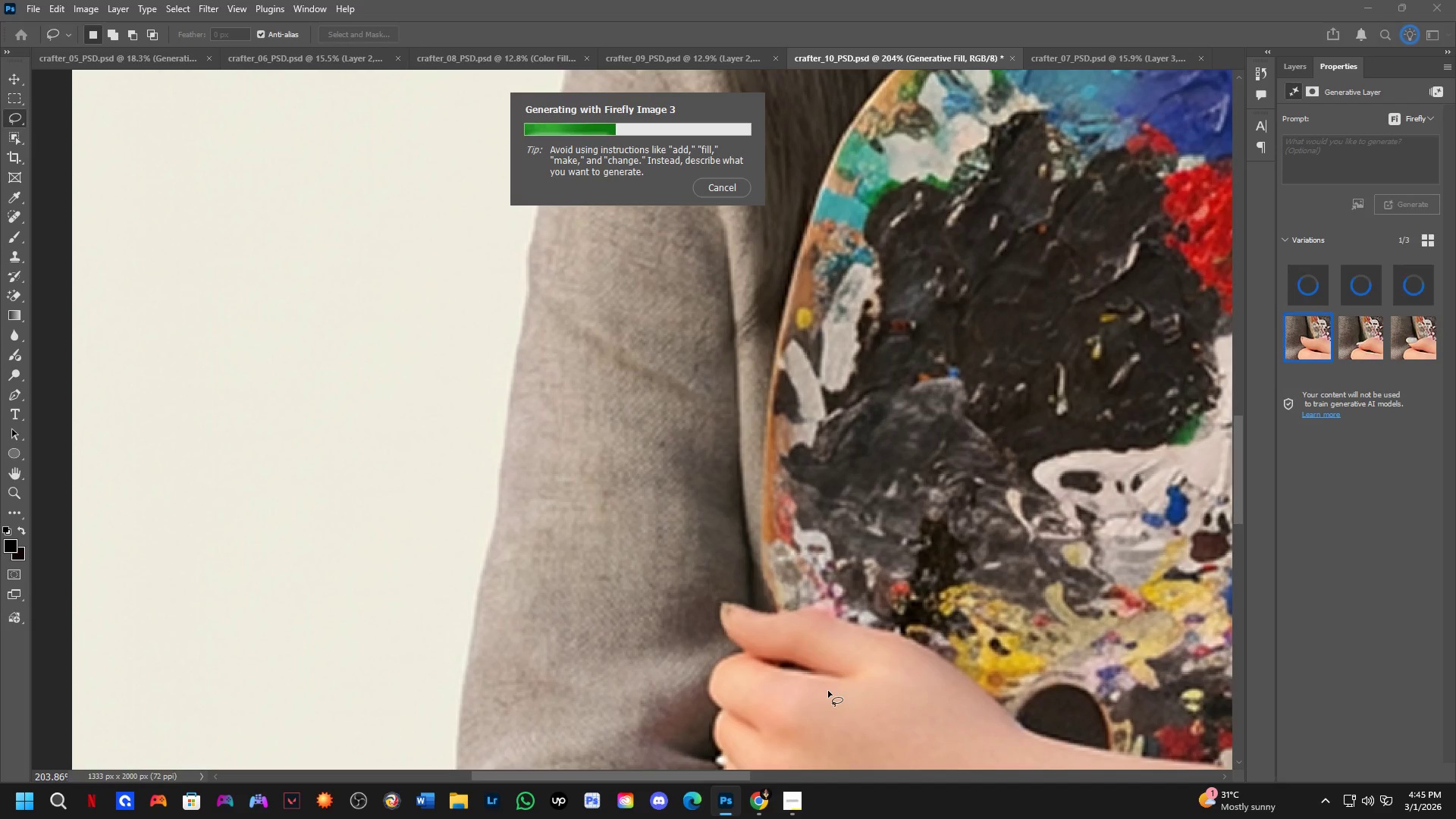 
key(Numpad0)
 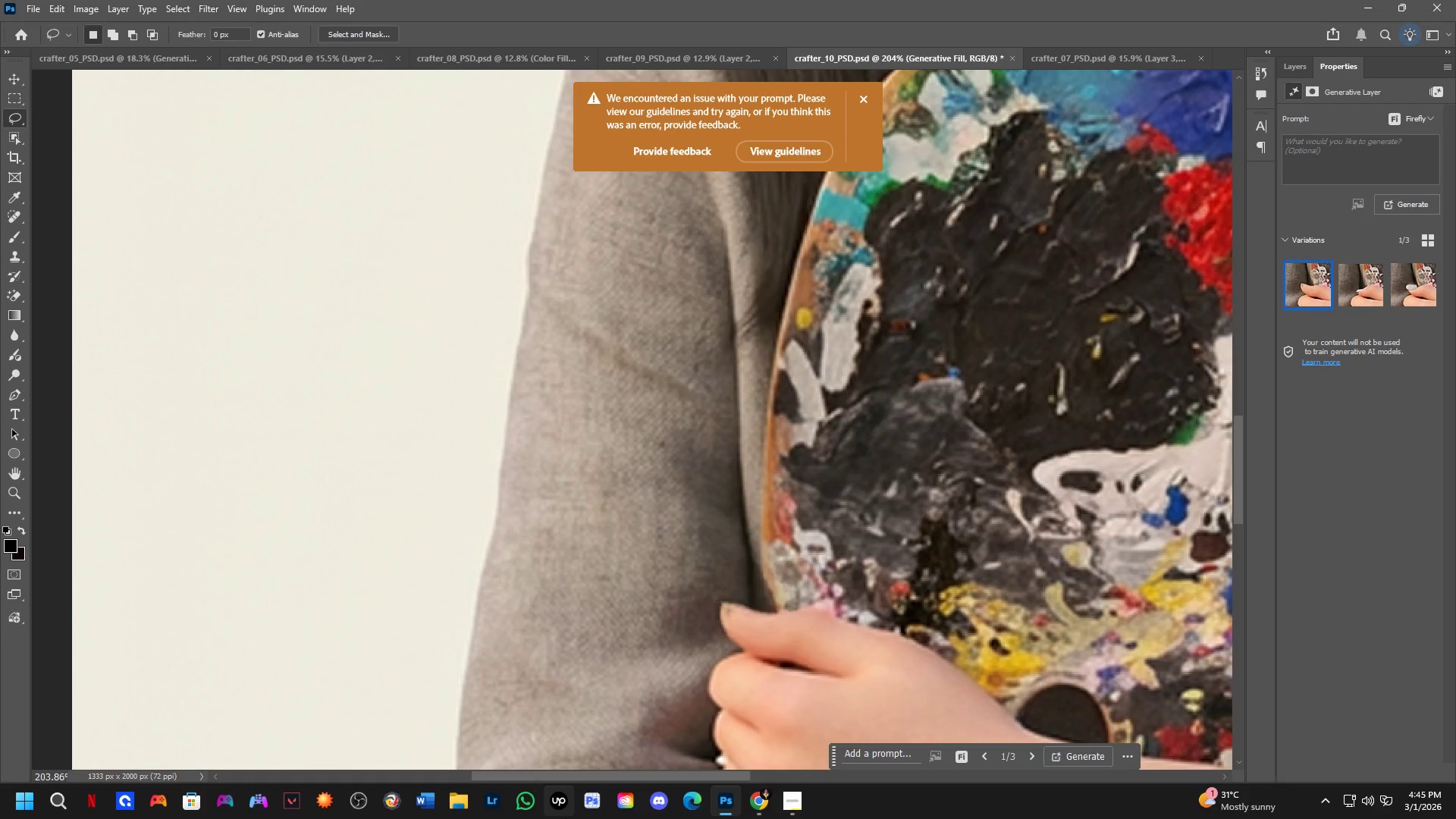 
mouse_move([484, 803])
 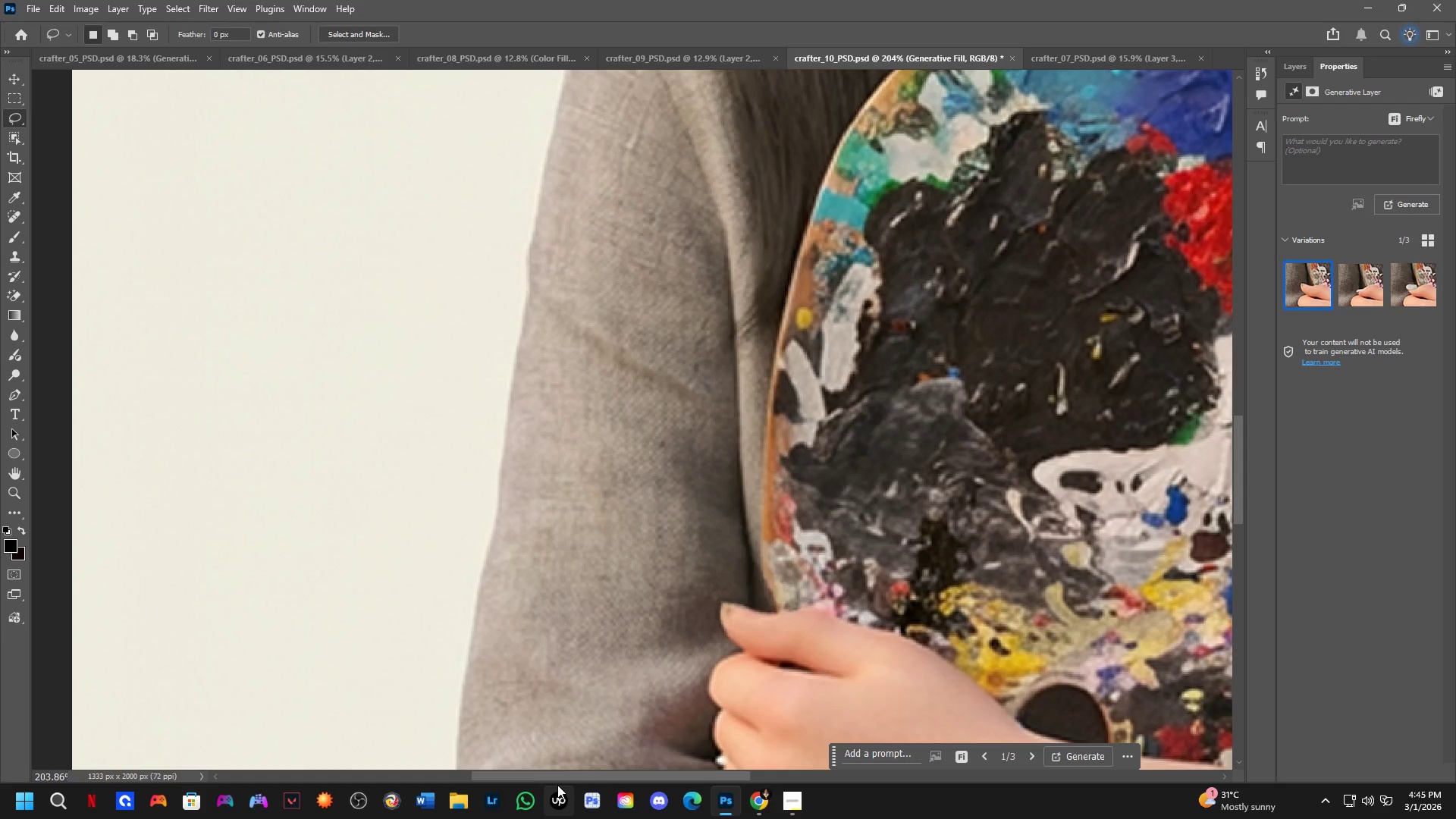 
scroll: coordinate [698, 482], scroll_direction: down, amount: 1.0
 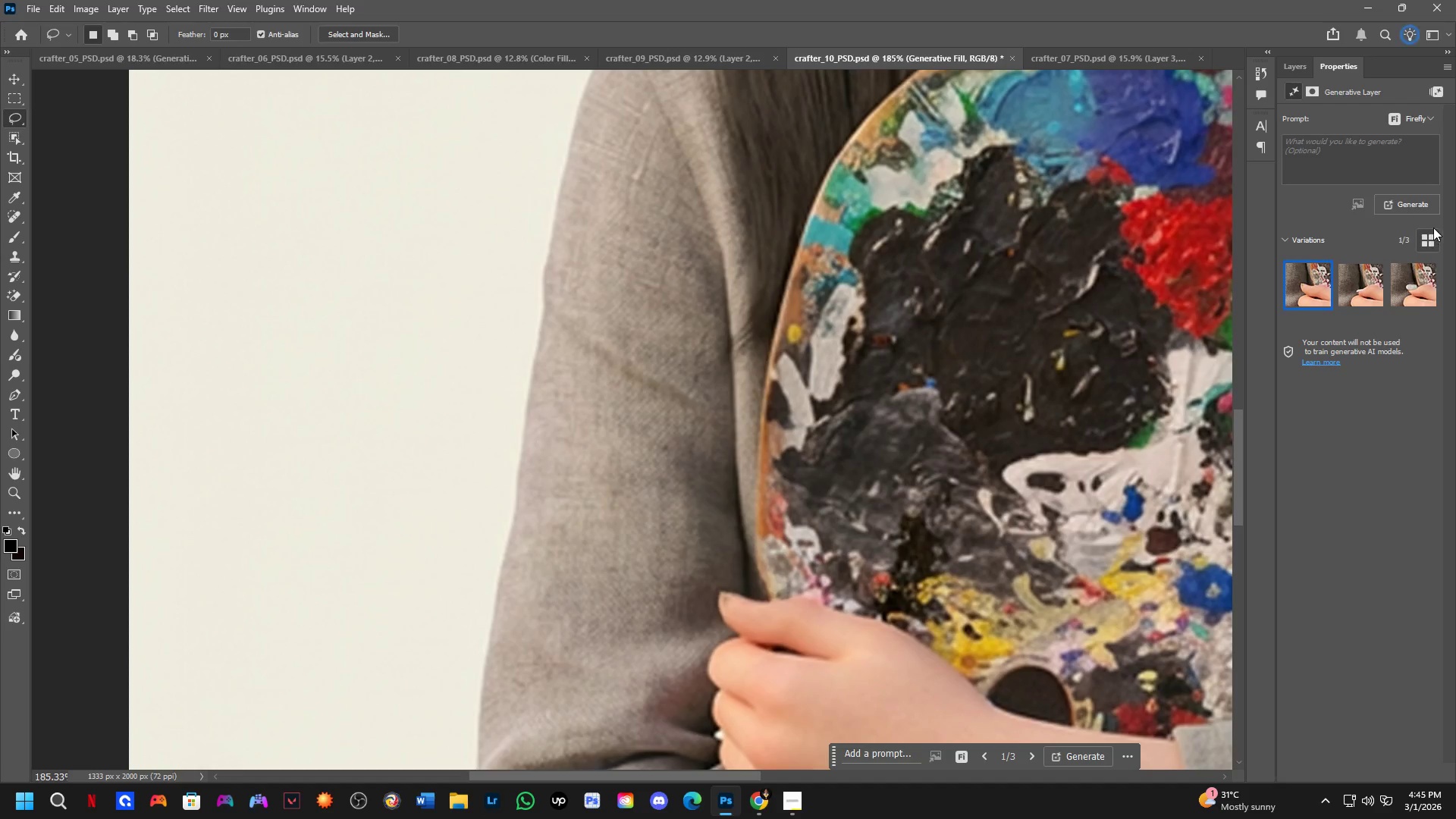 
key(Control+Z)
 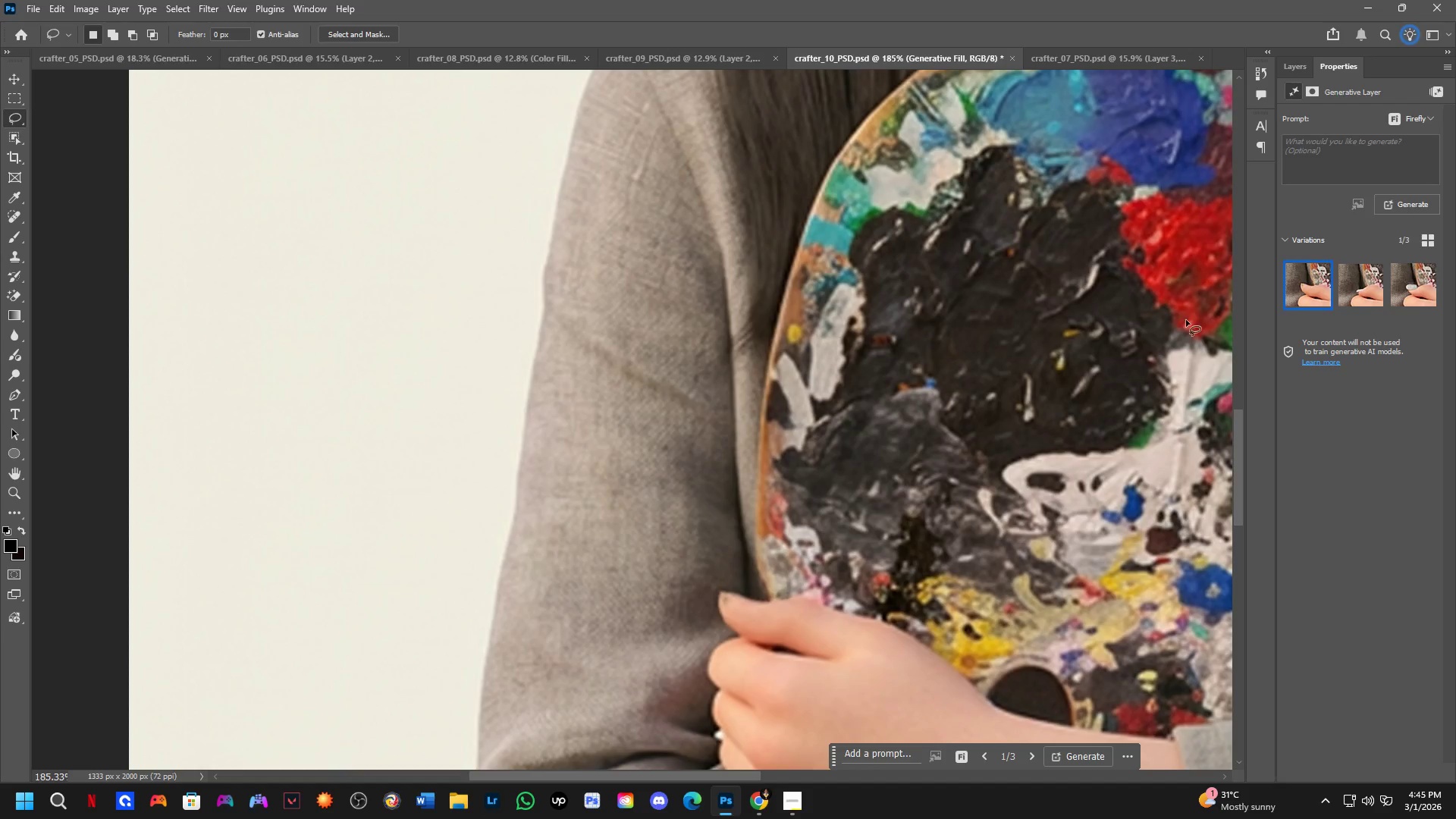 
key(Control+ControlLeft)
 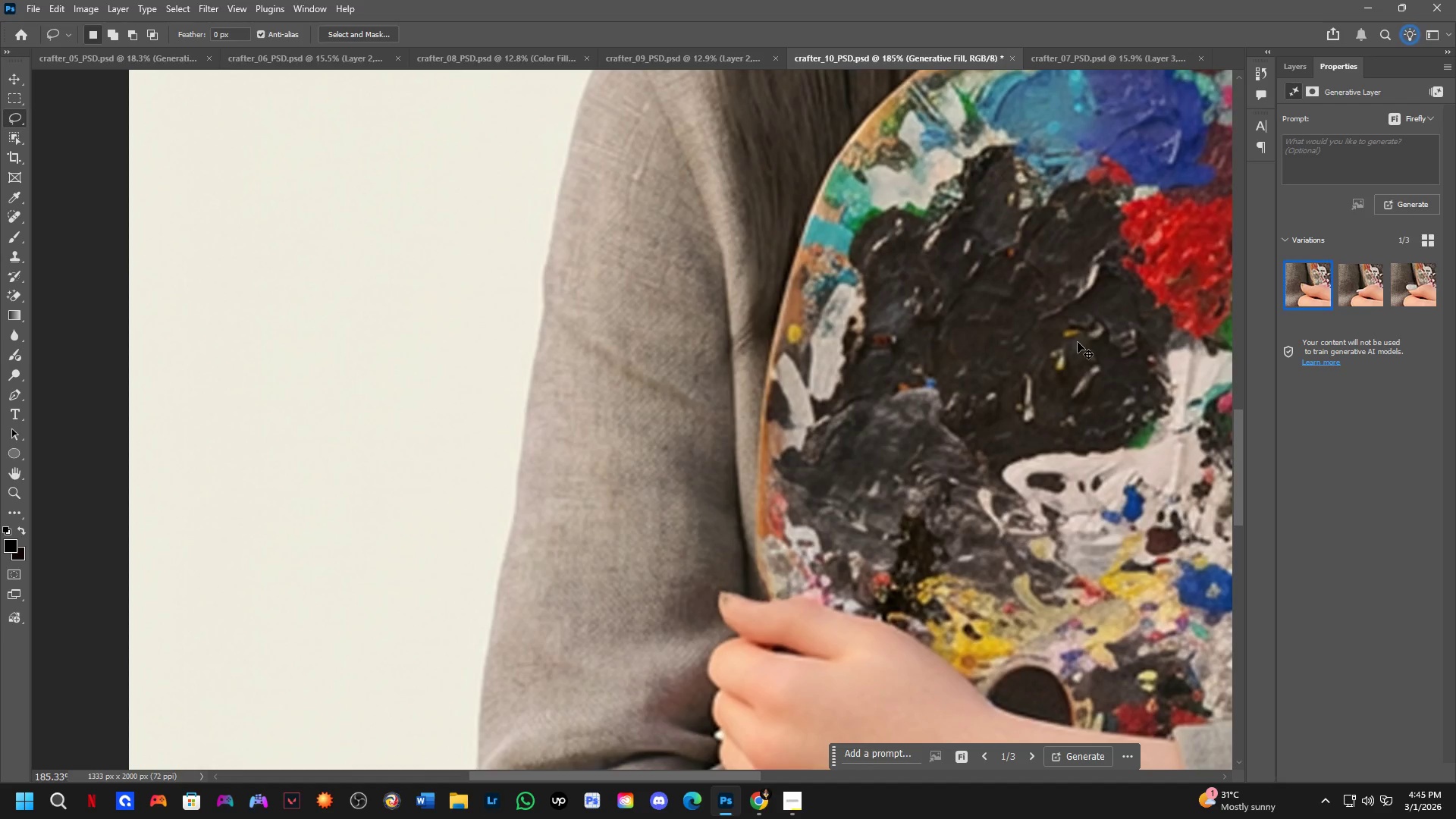 
key(Control+Z)
 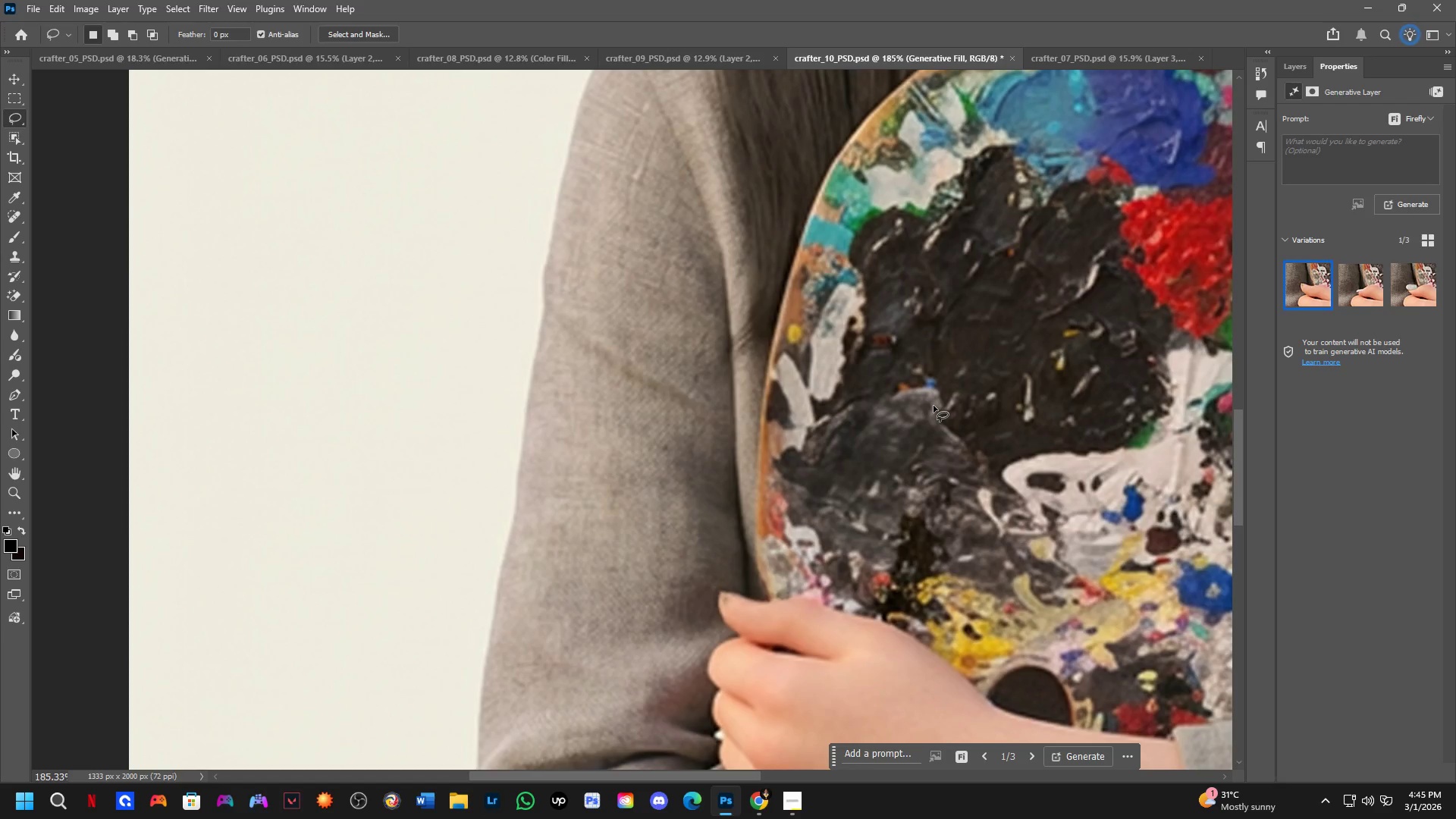 
scroll: coordinate [934, 406], scroll_direction: down, amount: 3.0
 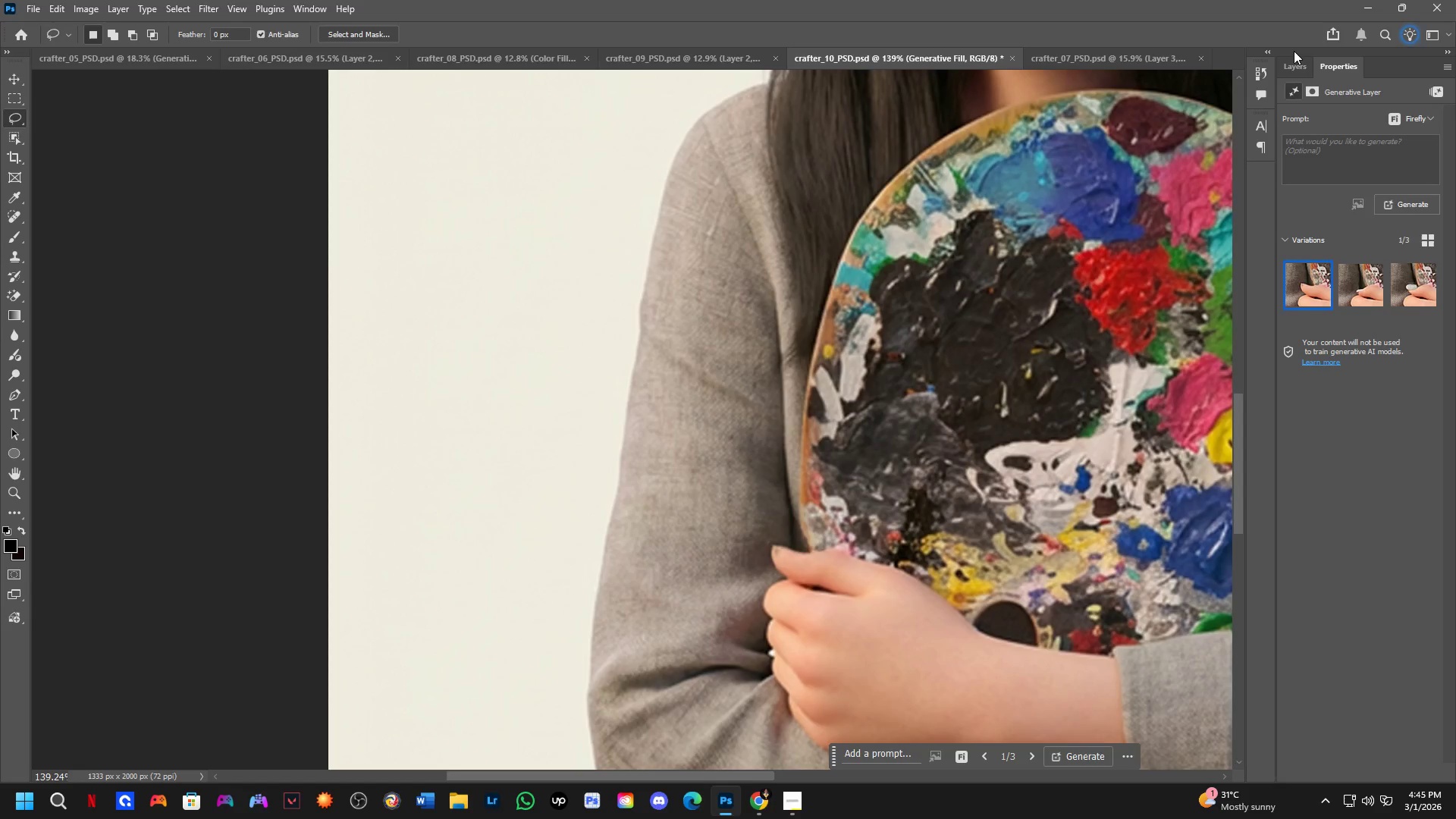 
left_click([1290, 65])
 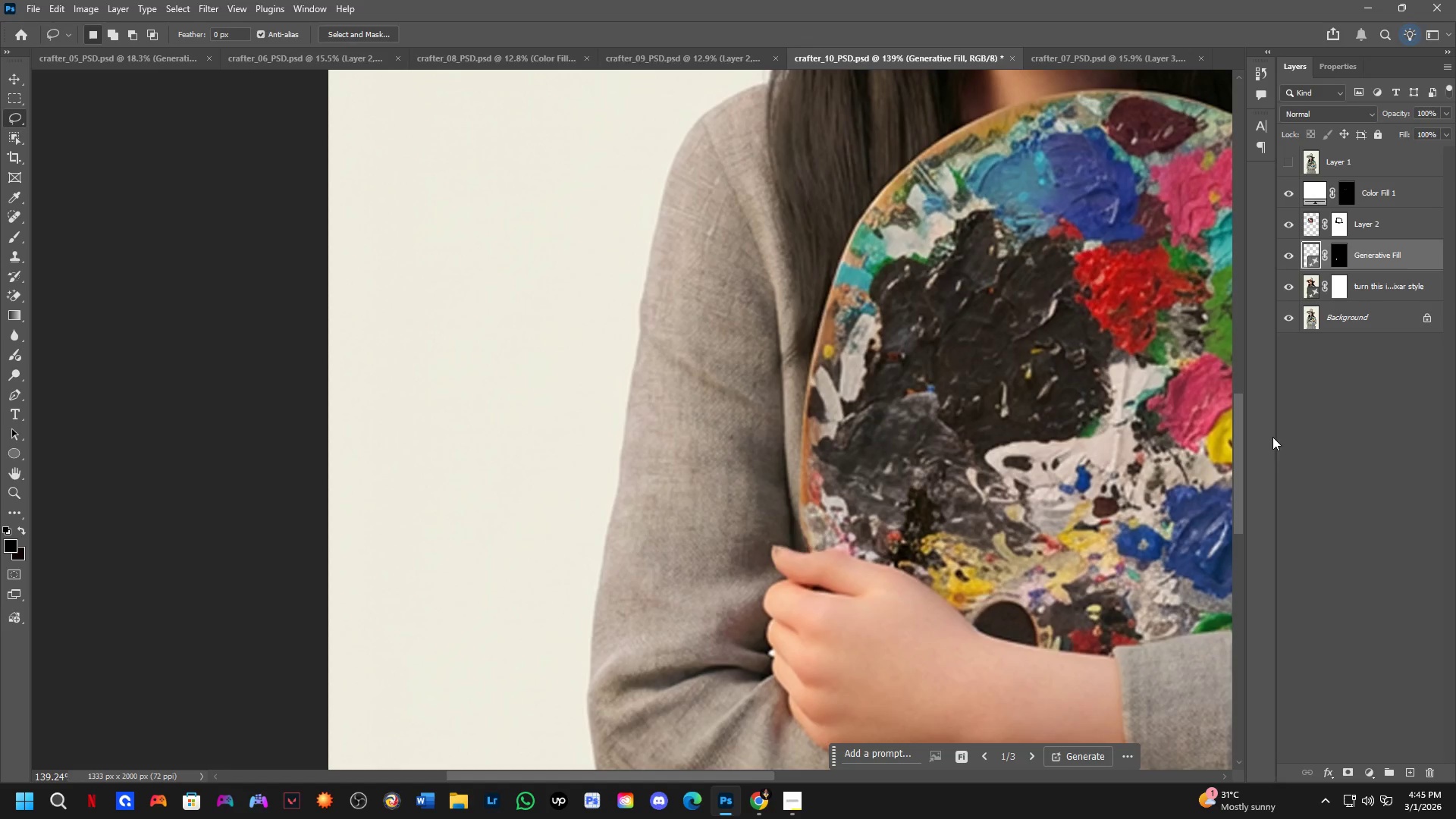 
key(Backspace)
 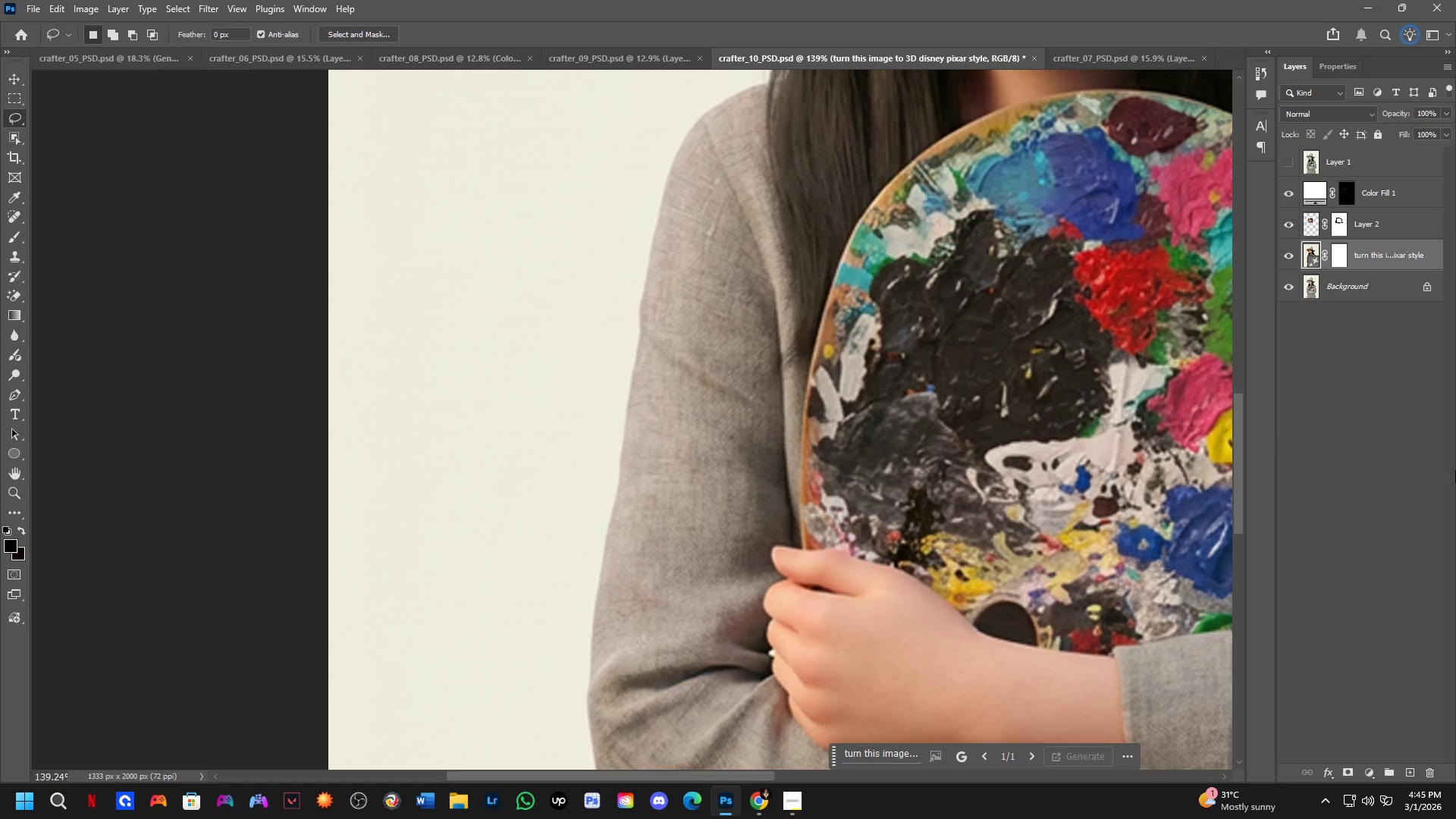 
wait(5.39)
 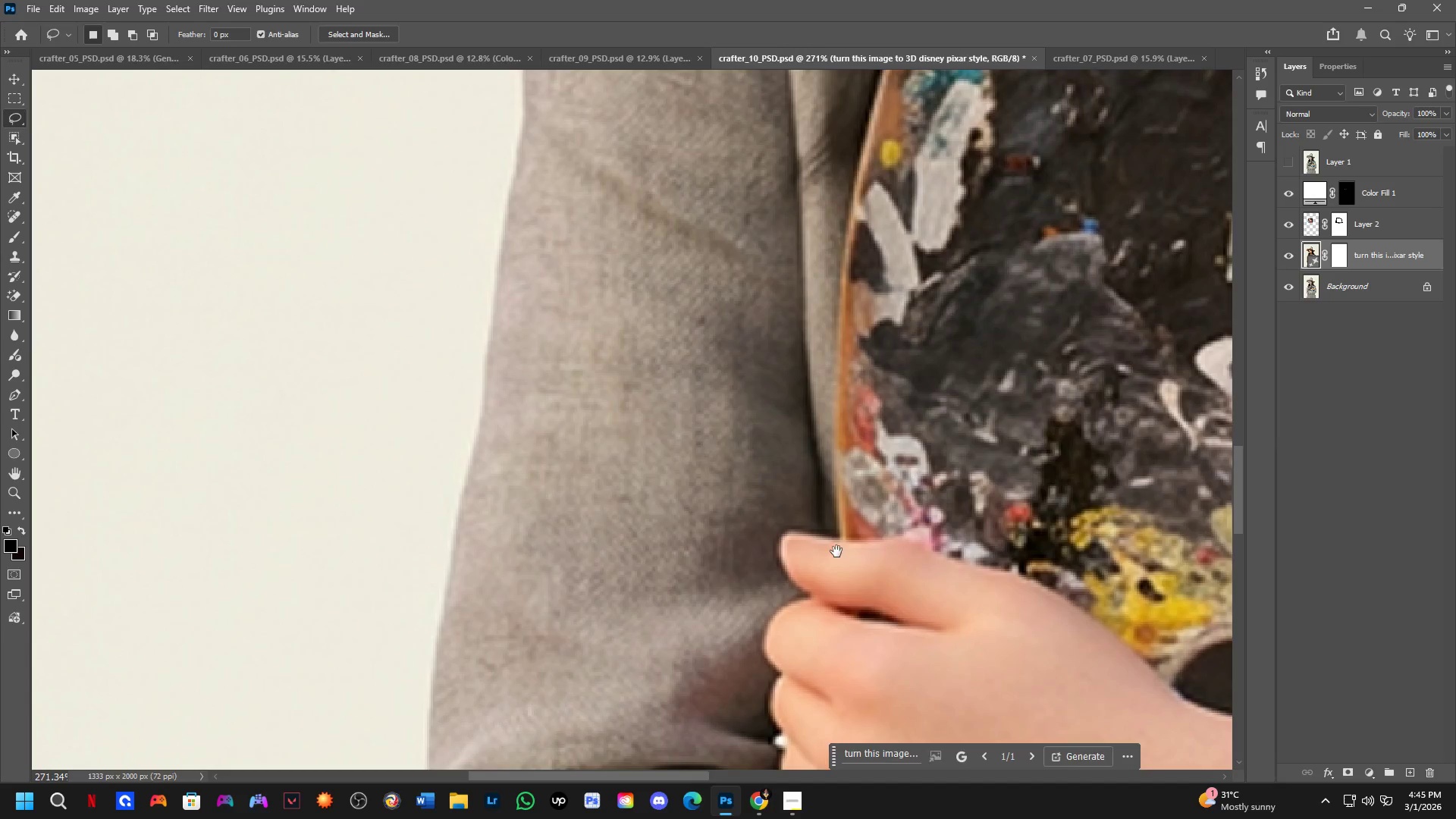 
hold_key(key=Space, duration=0.45)
 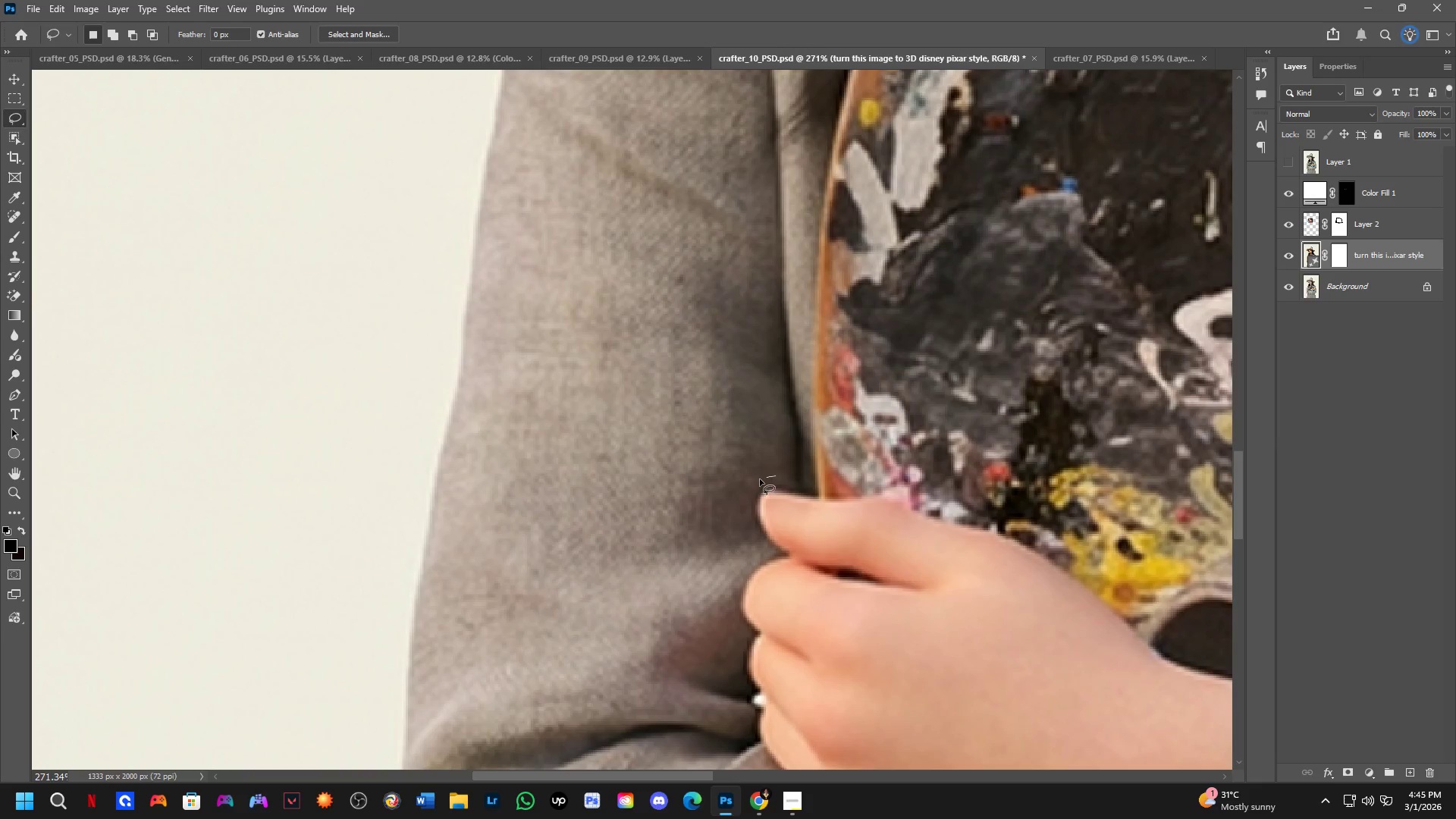 
left_click_drag(start_coordinate=[837, 551], to_coordinate=[816, 510])
 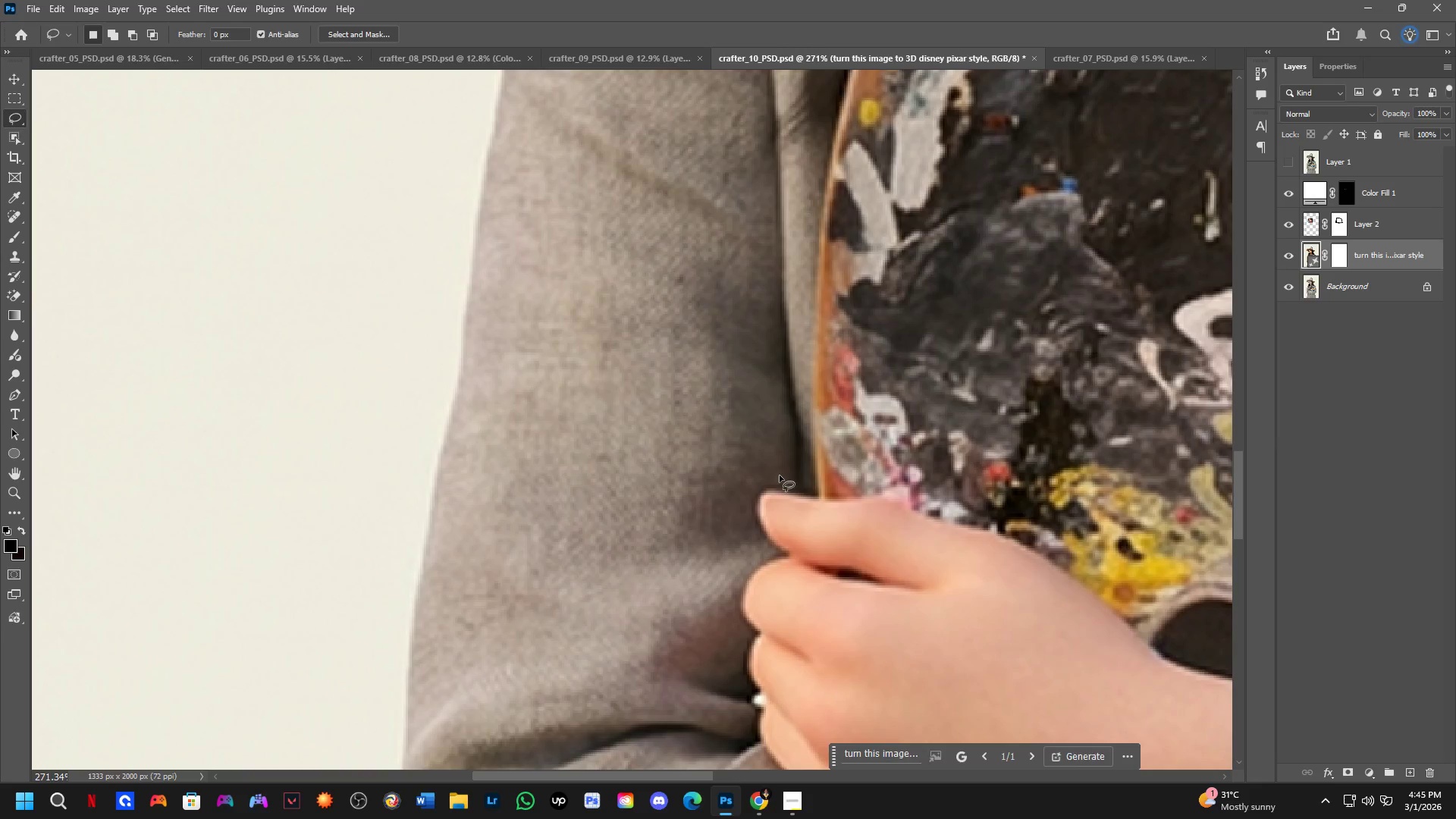 
scroll: coordinate [833, 551], scroll_direction: up, amount: 7.0
 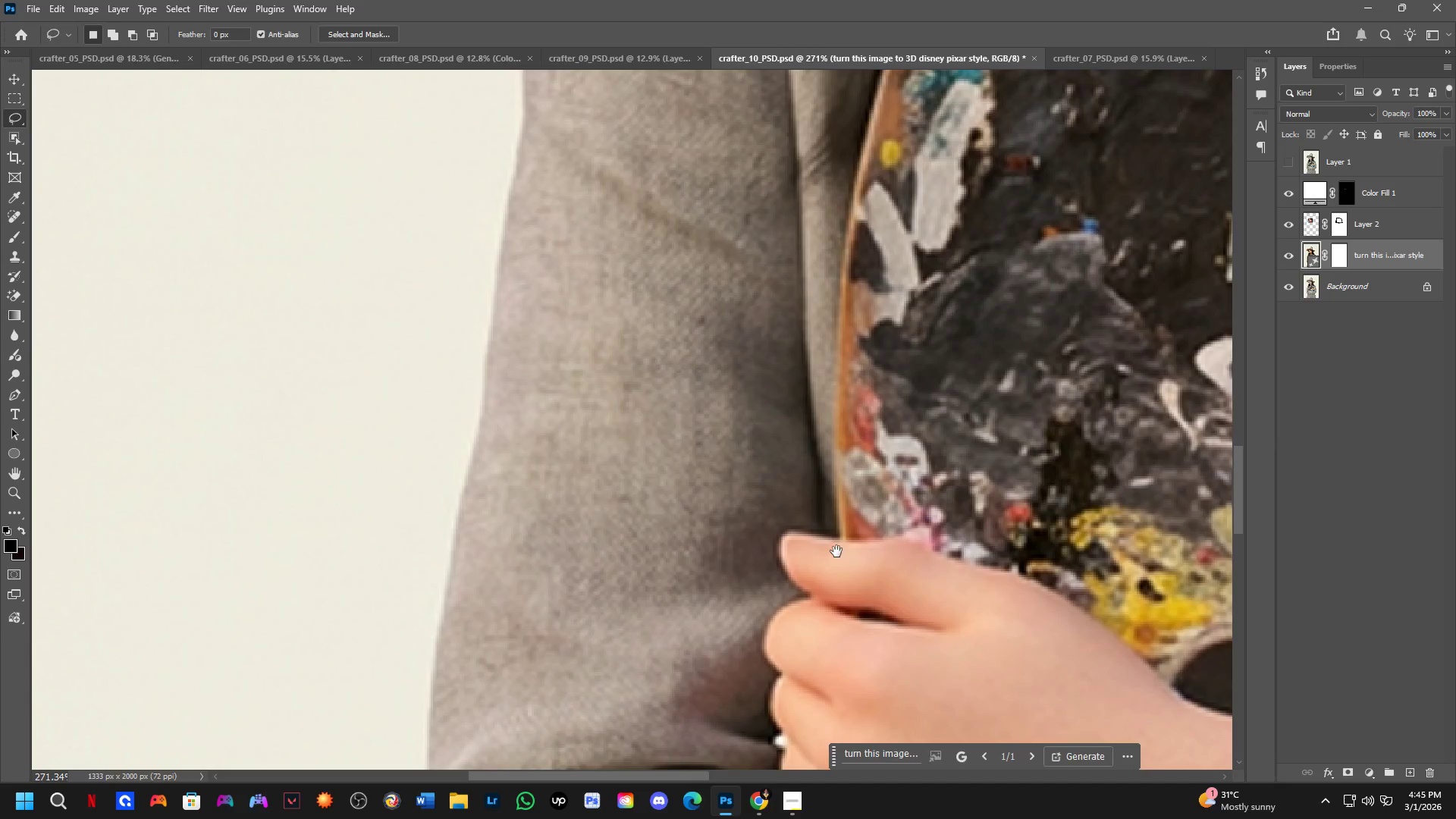 
left_click_drag(start_coordinate=[775, 476], to_coordinate=[818, 448])
 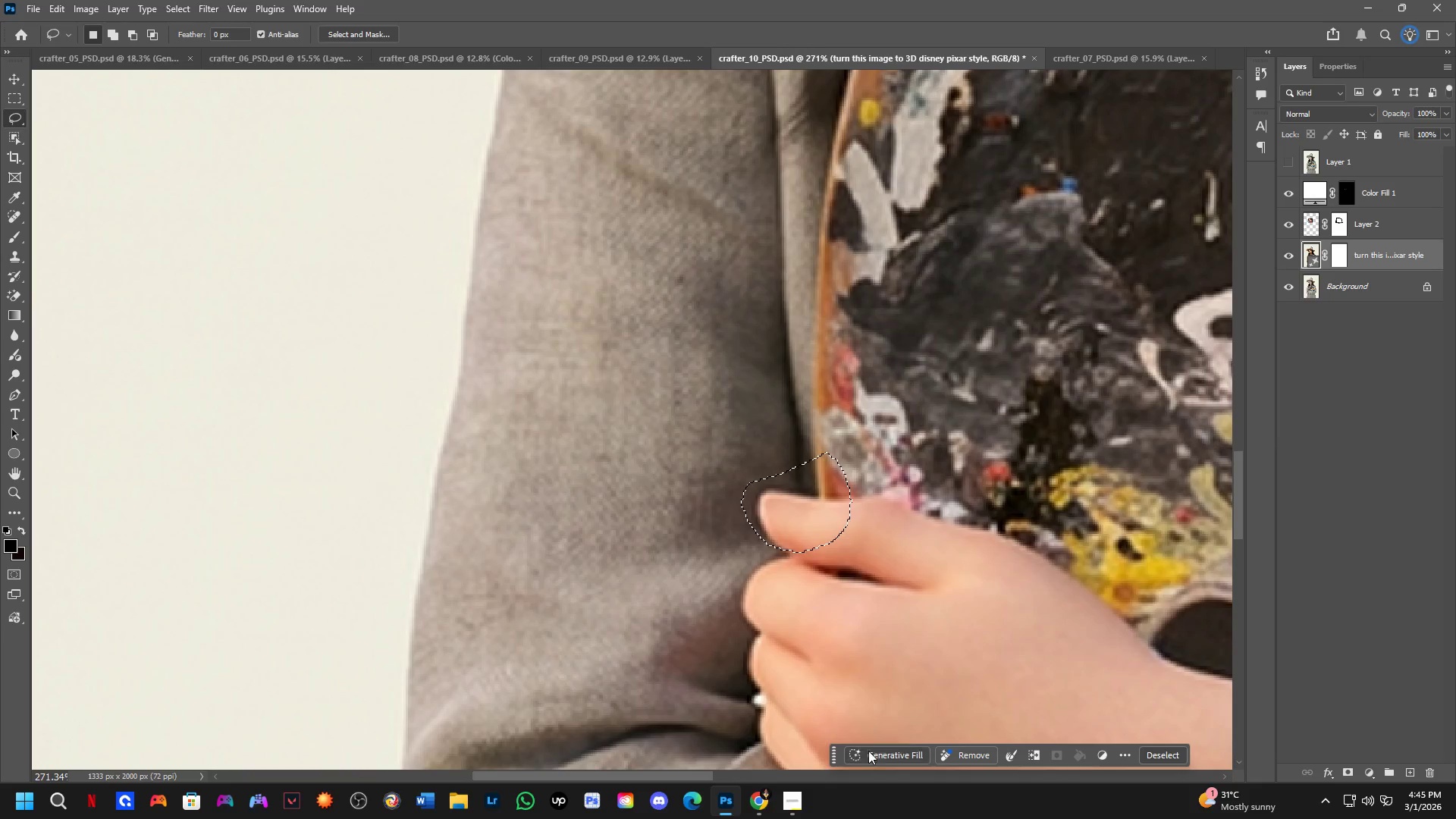 
left_click([886, 756])
 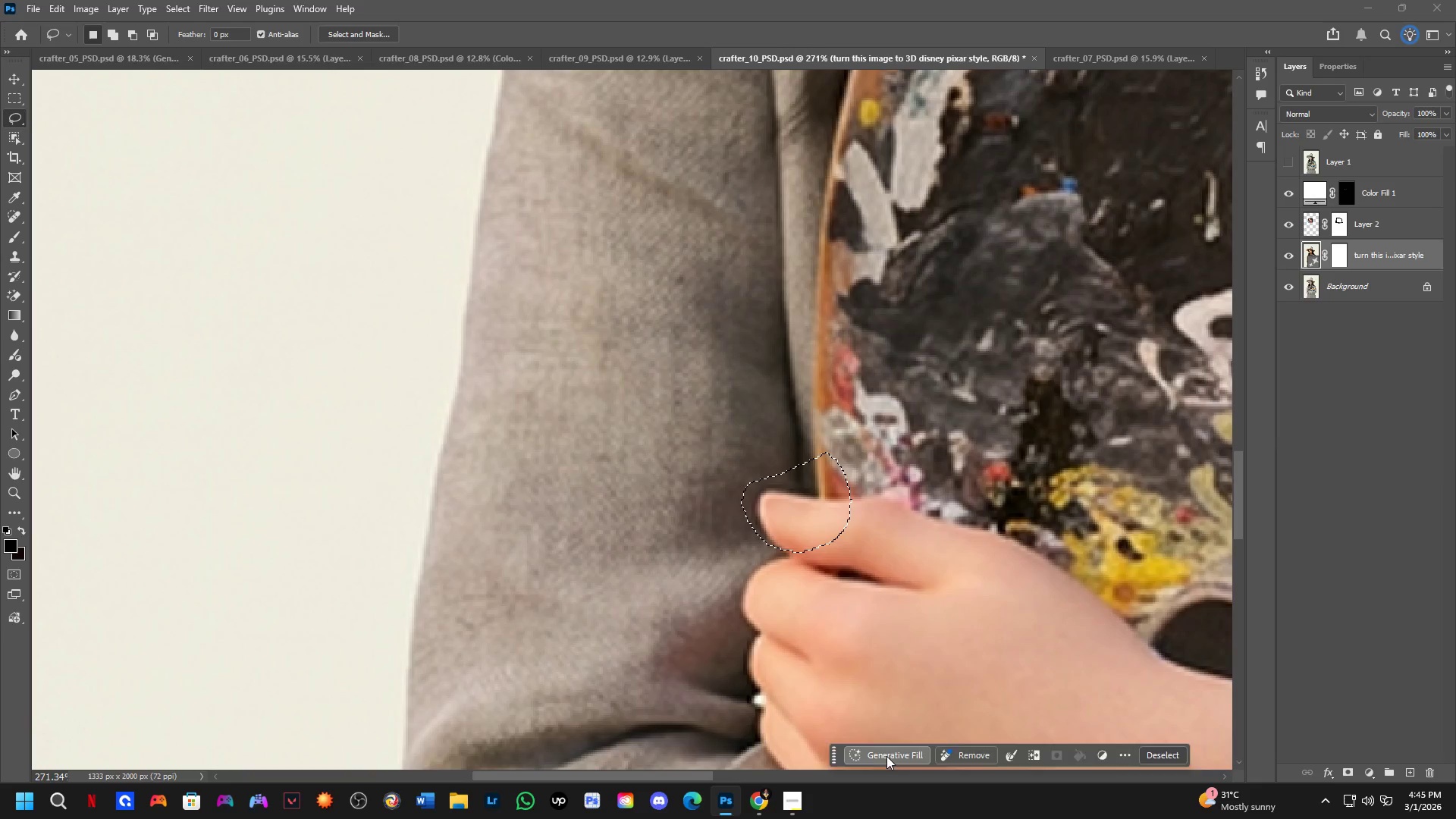 
type(add d)
key(Backspace)
type(nail)
 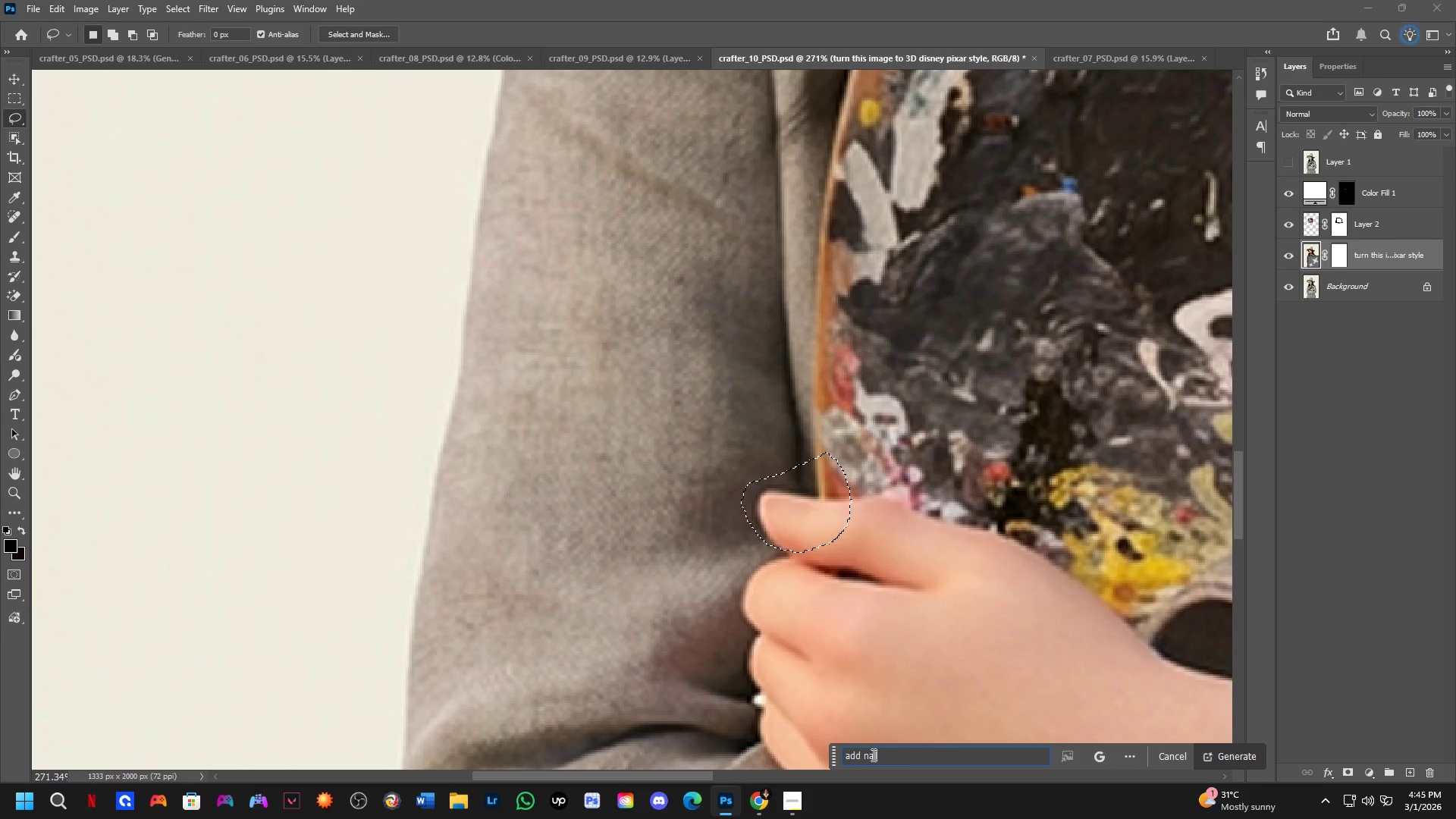 
key(Enter)
 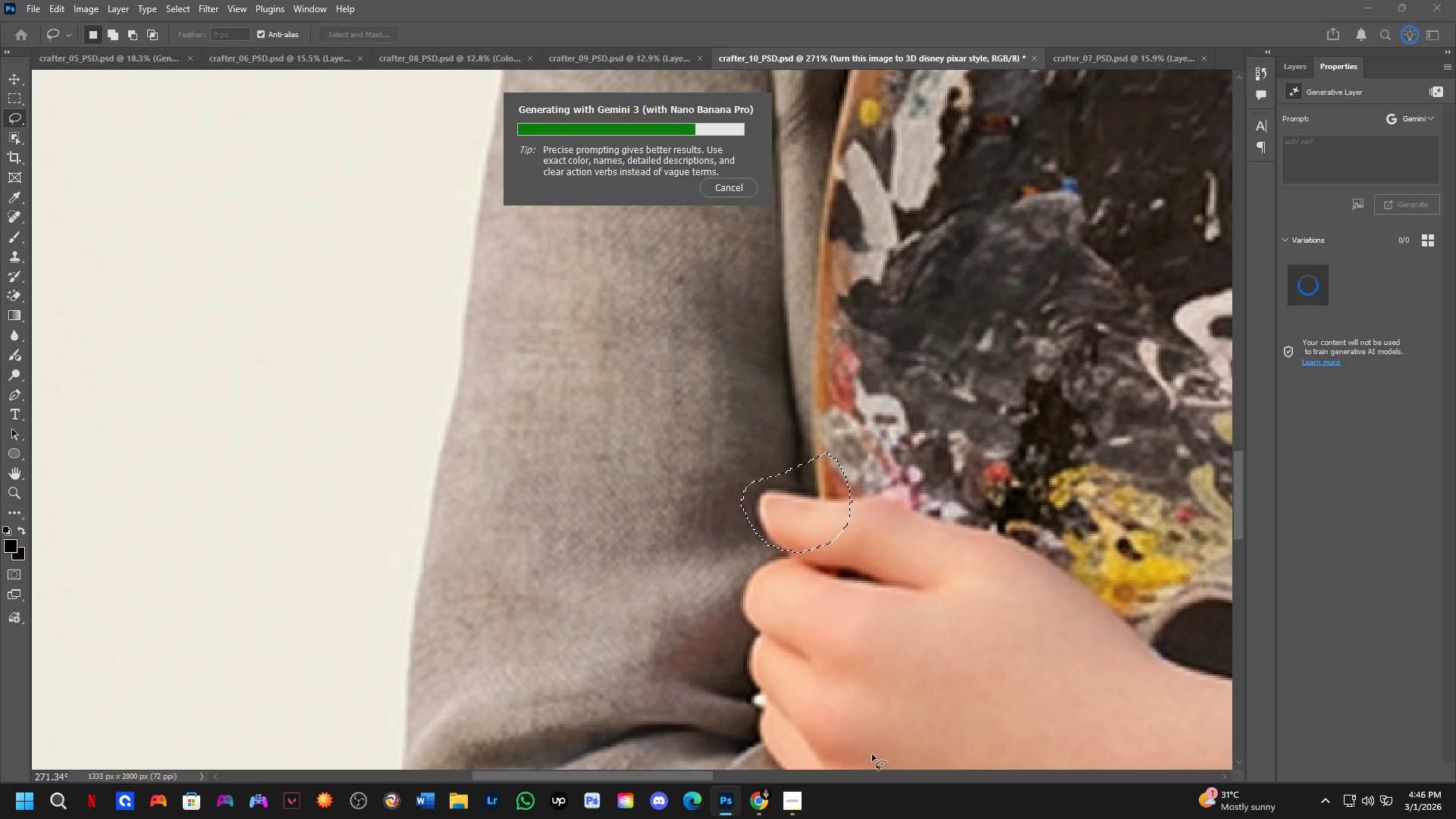 
wait(17.64)
 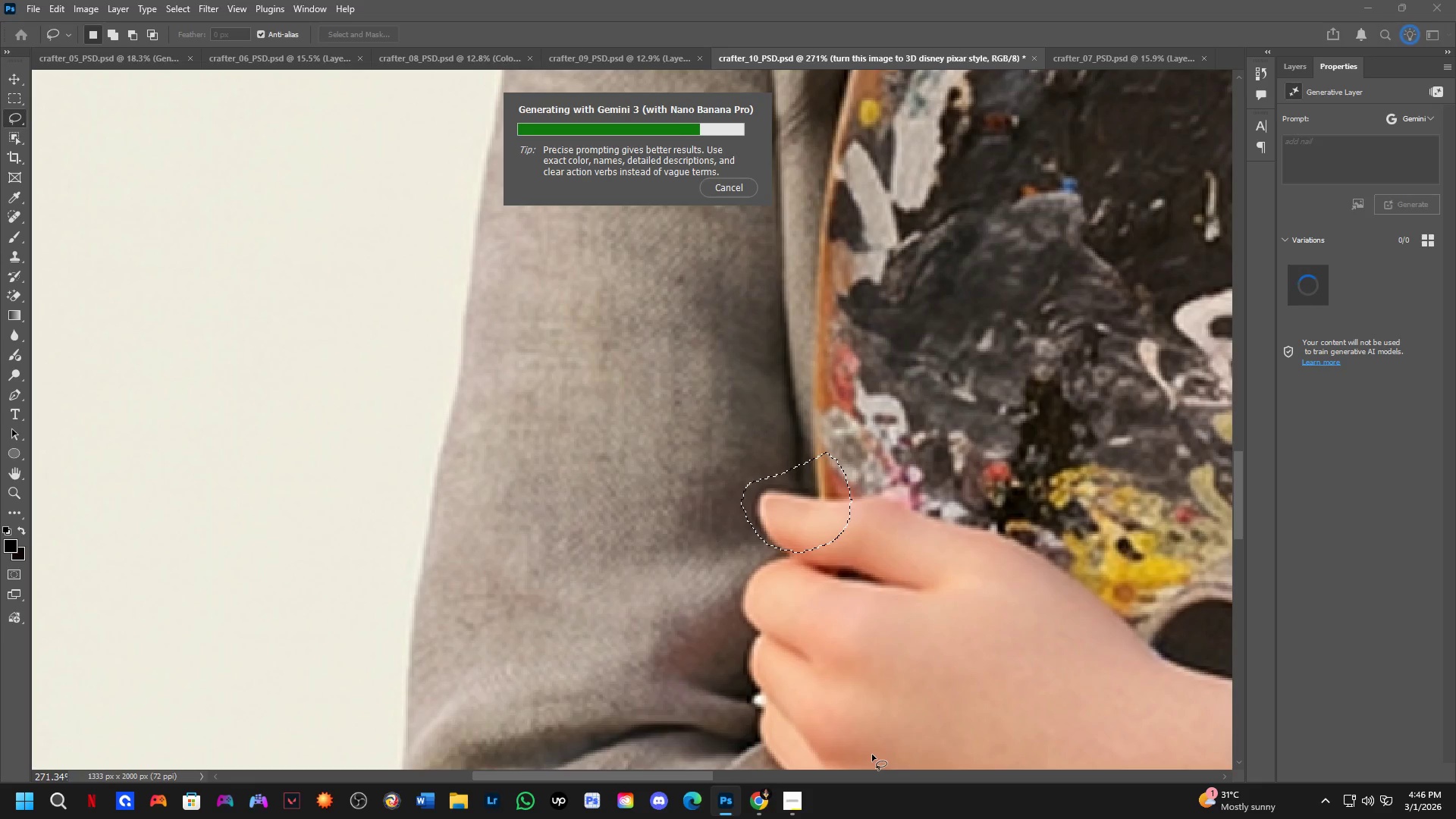 
hold_key(key=ShiftLeft, duration=0.52)
 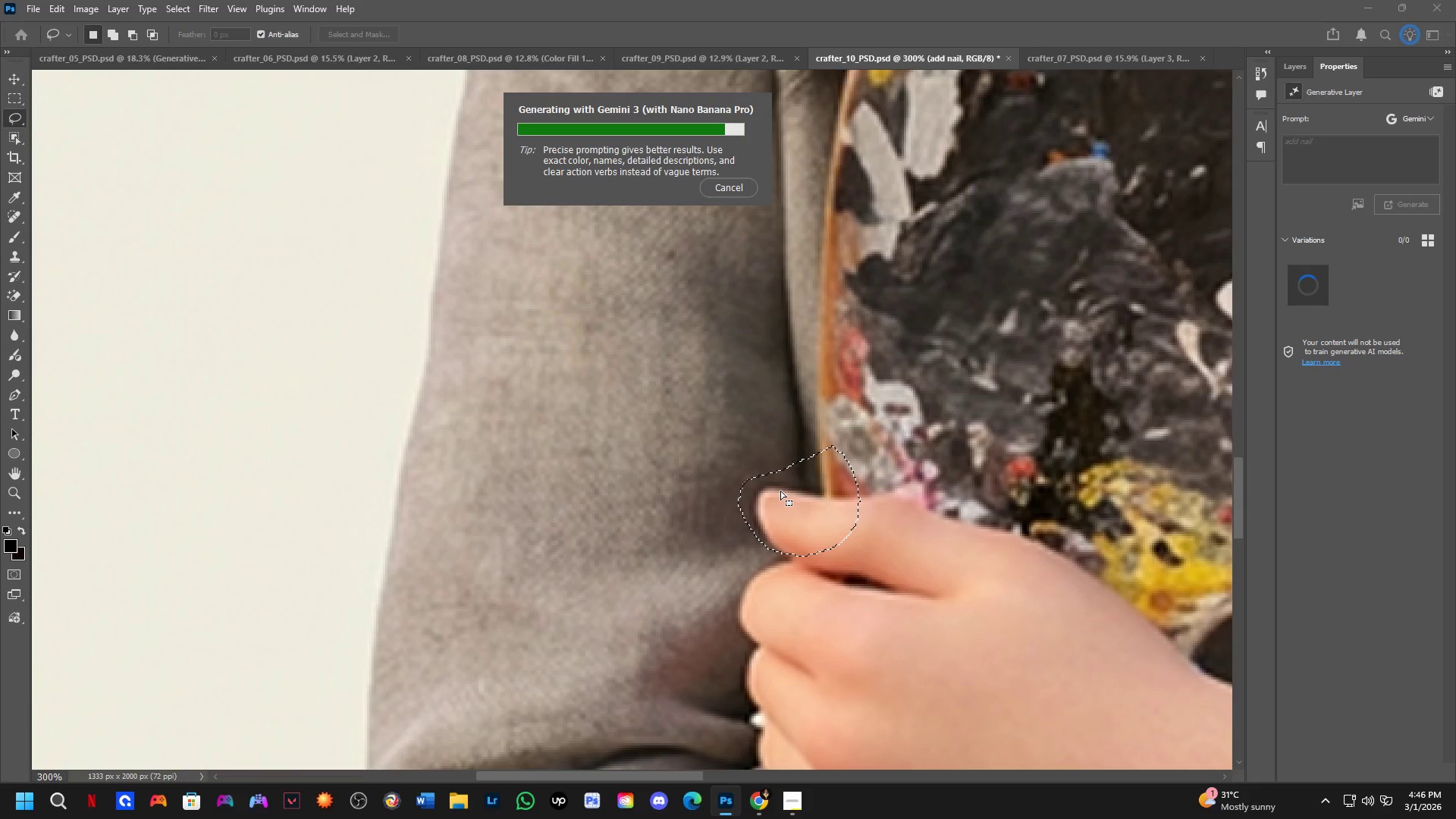 
hold_key(key=ShiftLeft, duration=0.69)
 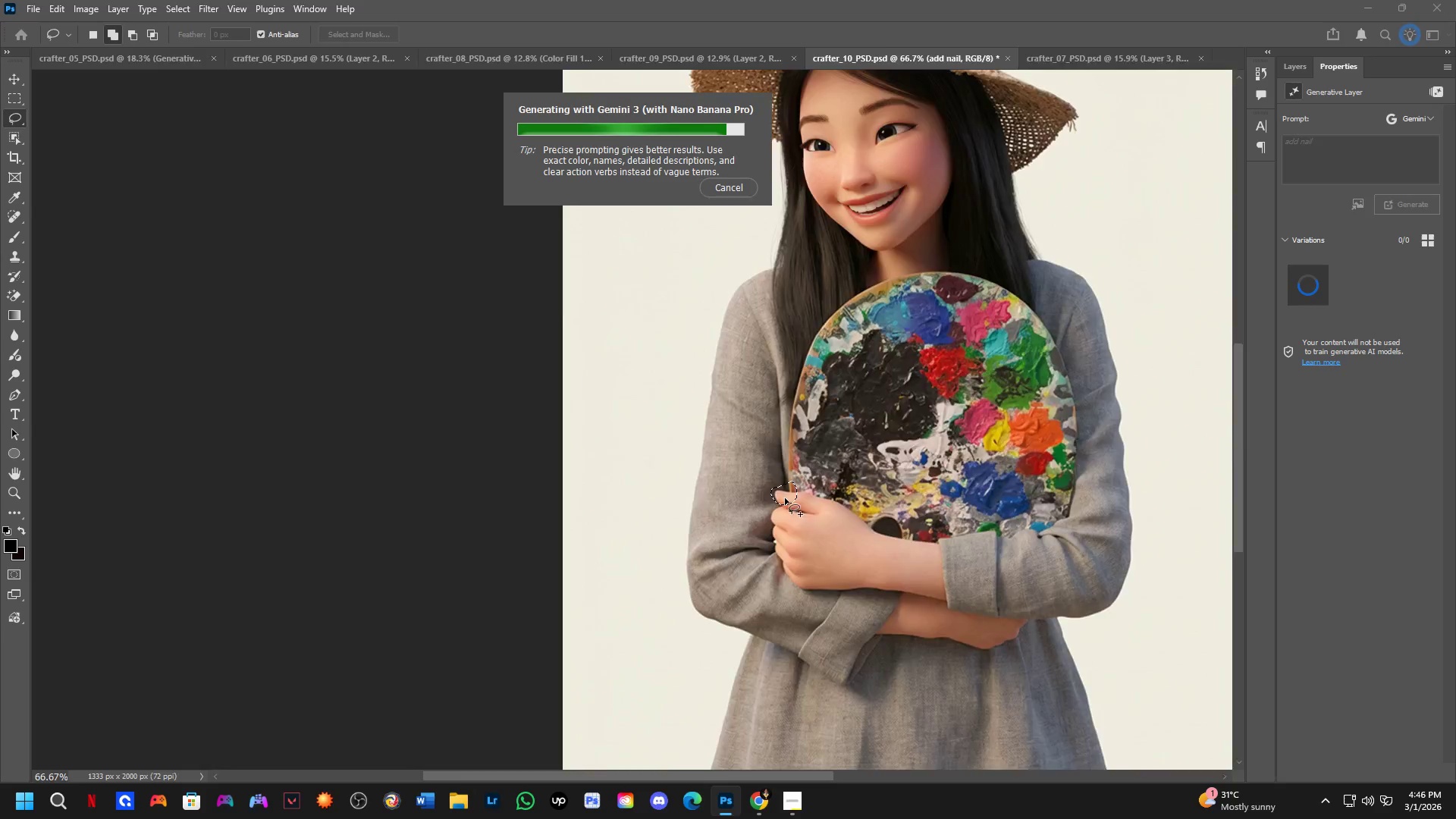 
scroll: coordinate [780, 491], scroll_direction: down, amount: 6.0
 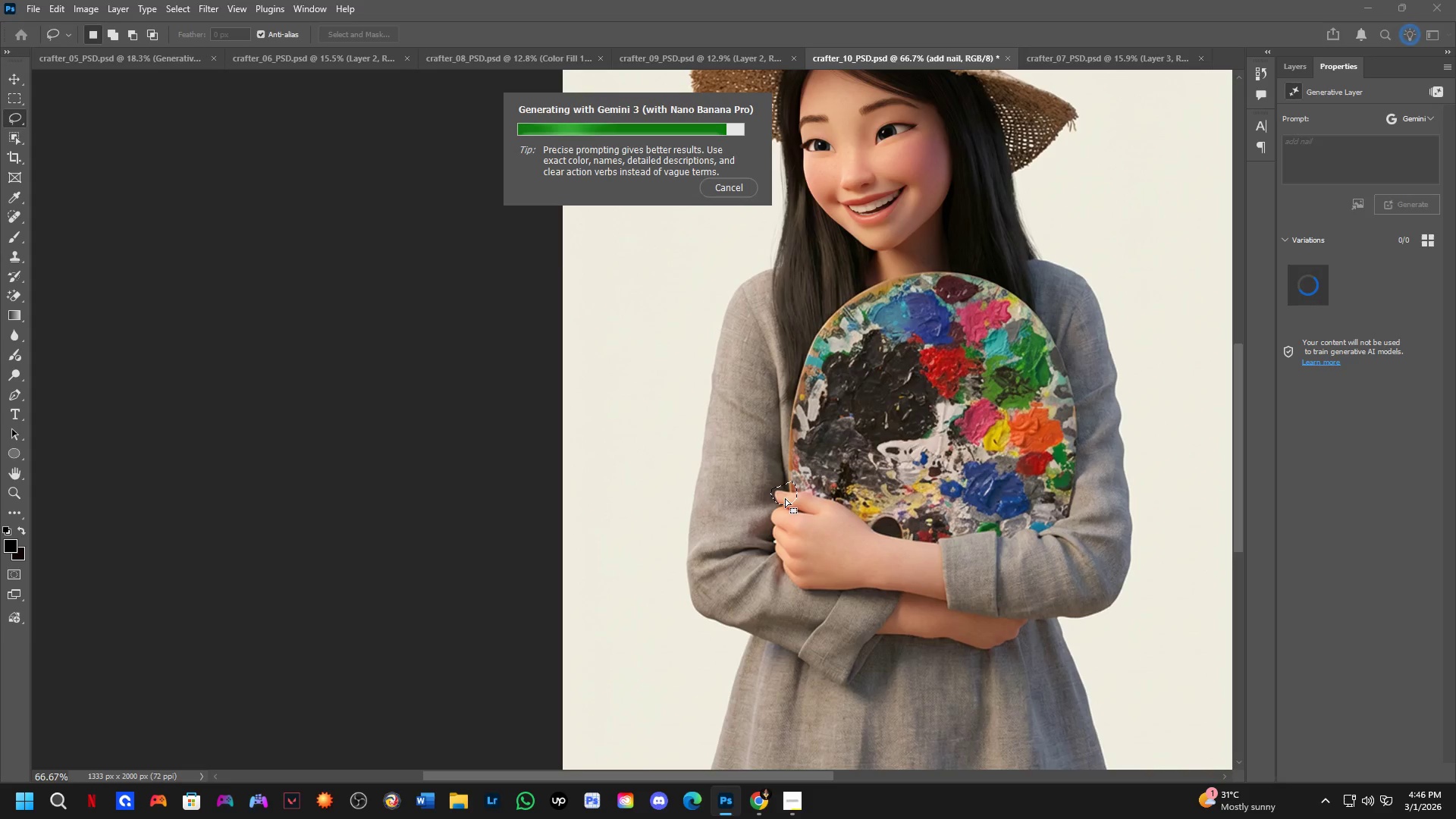 
key(Shift+ShiftLeft)
 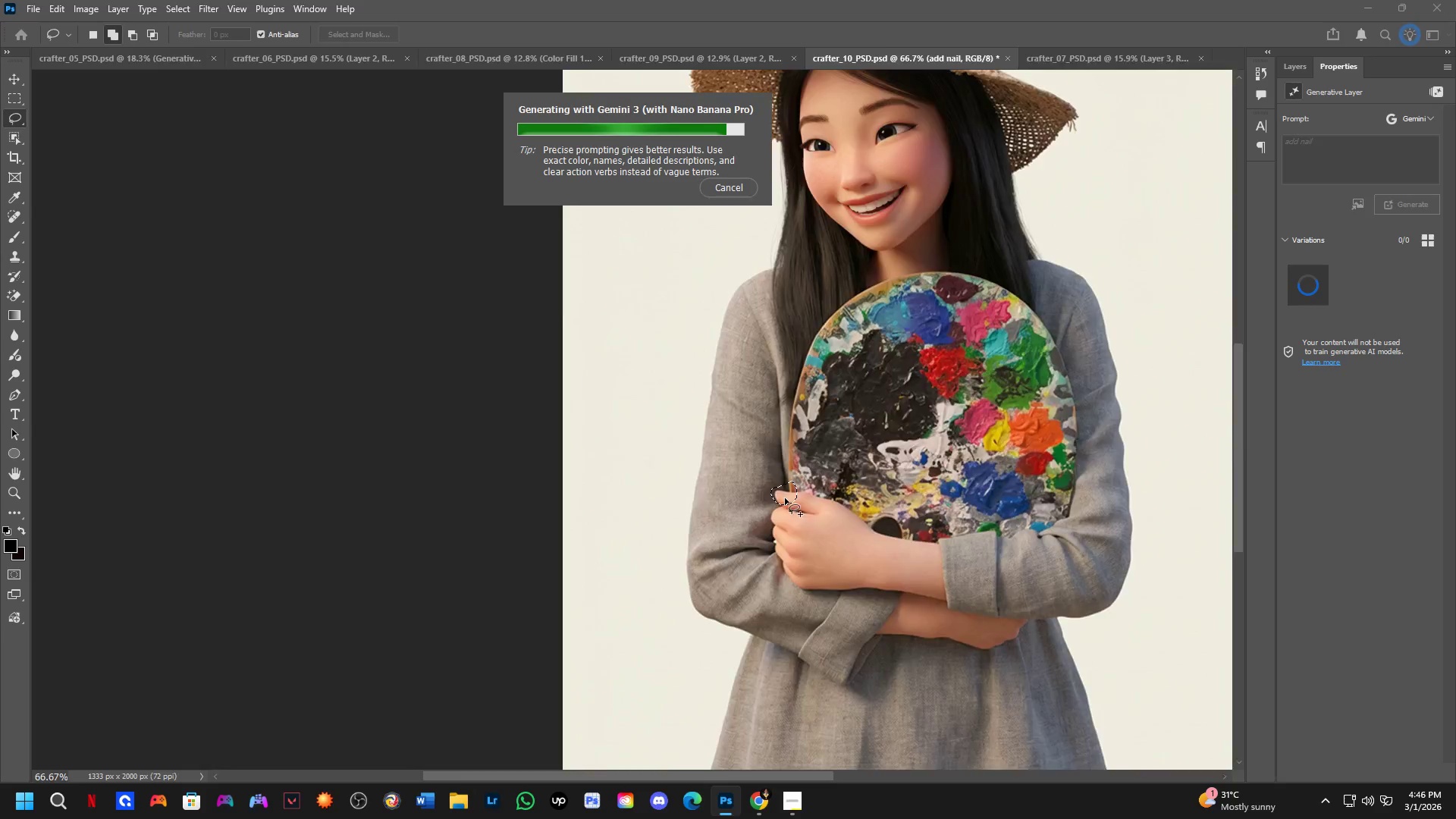 
scroll: coordinate [785, 485], scroll_direction: up, amount: 3.0
 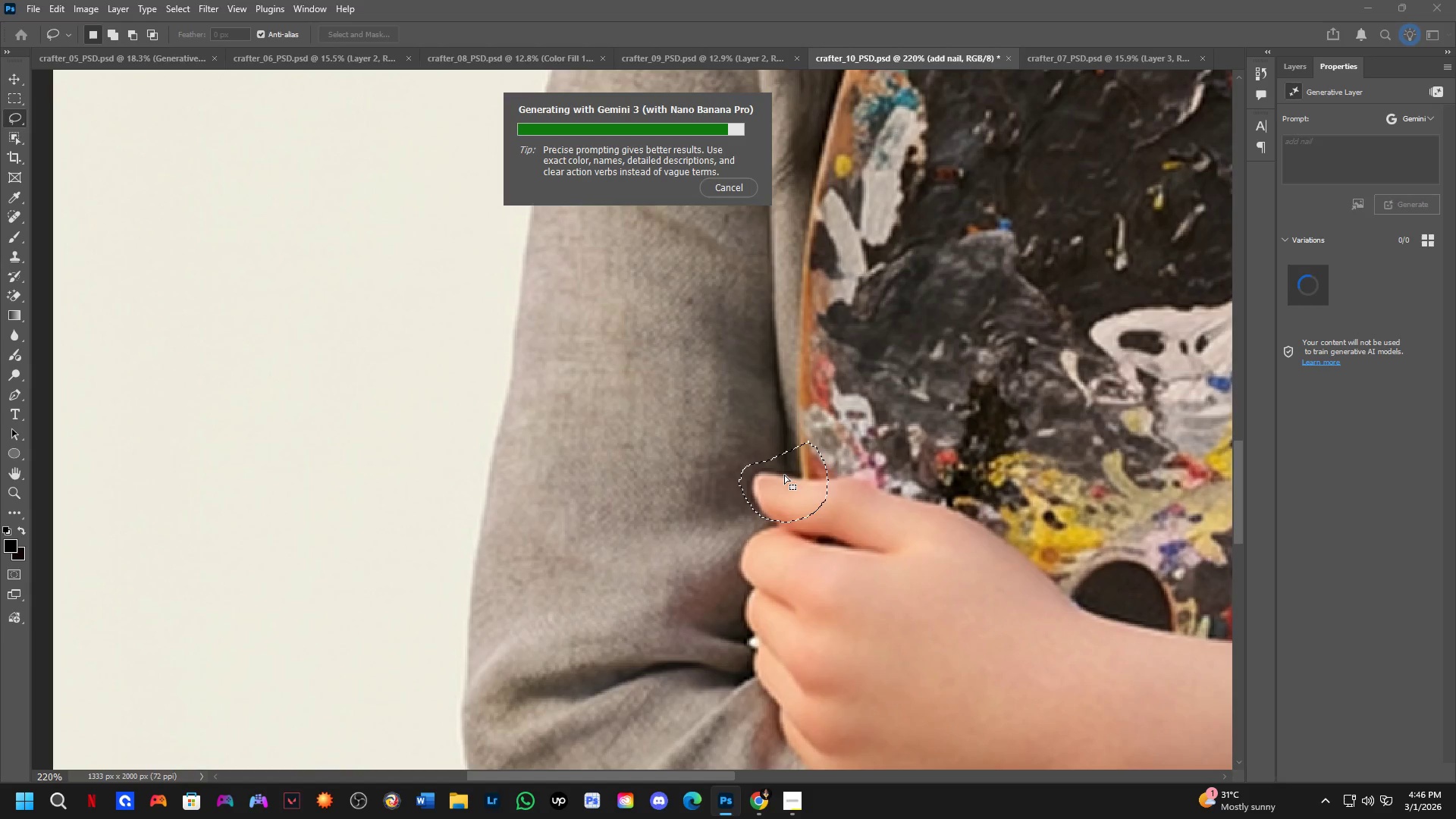 
left_click([784, 475])
 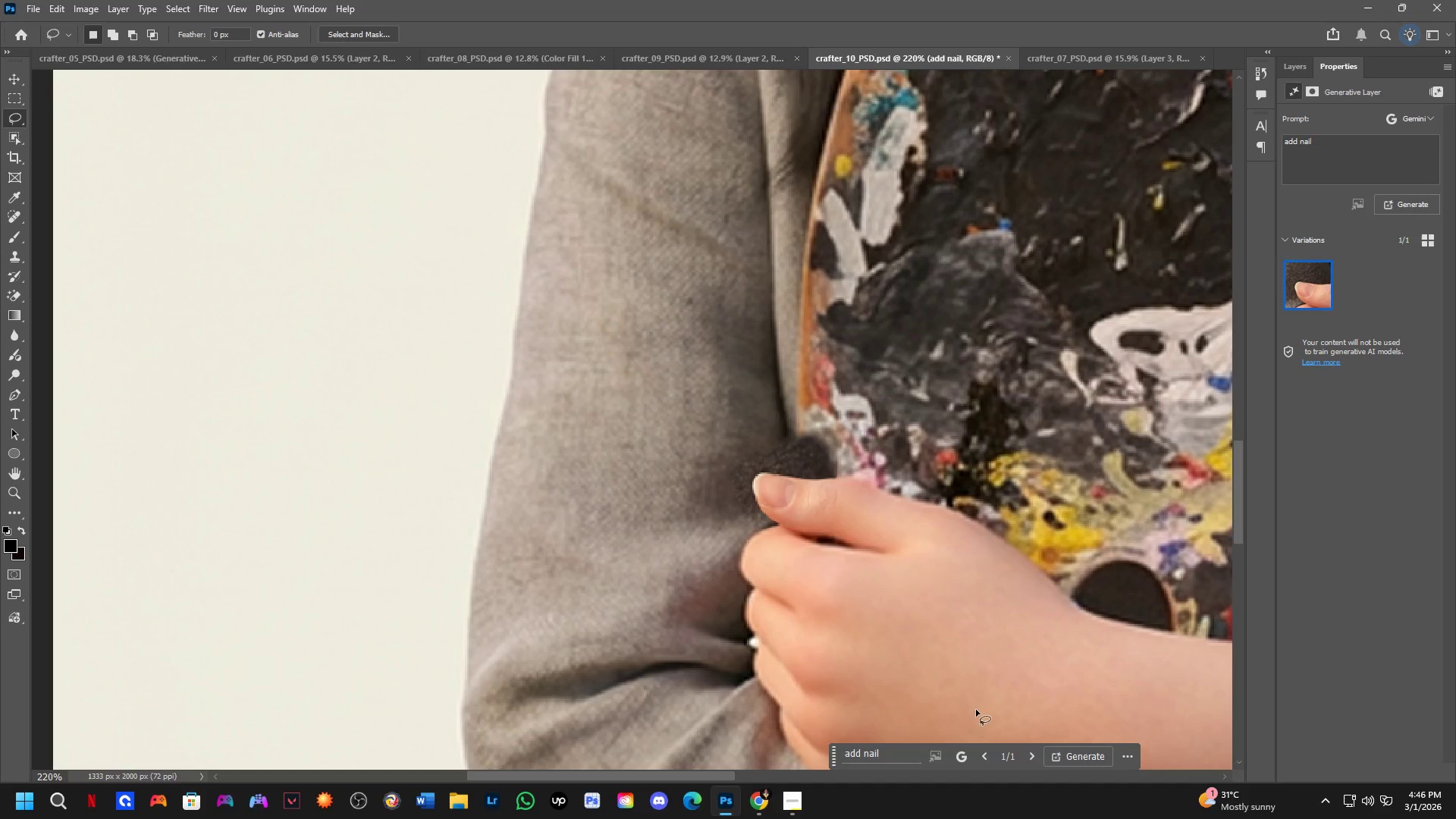 
key(Control+ControlLeft)
 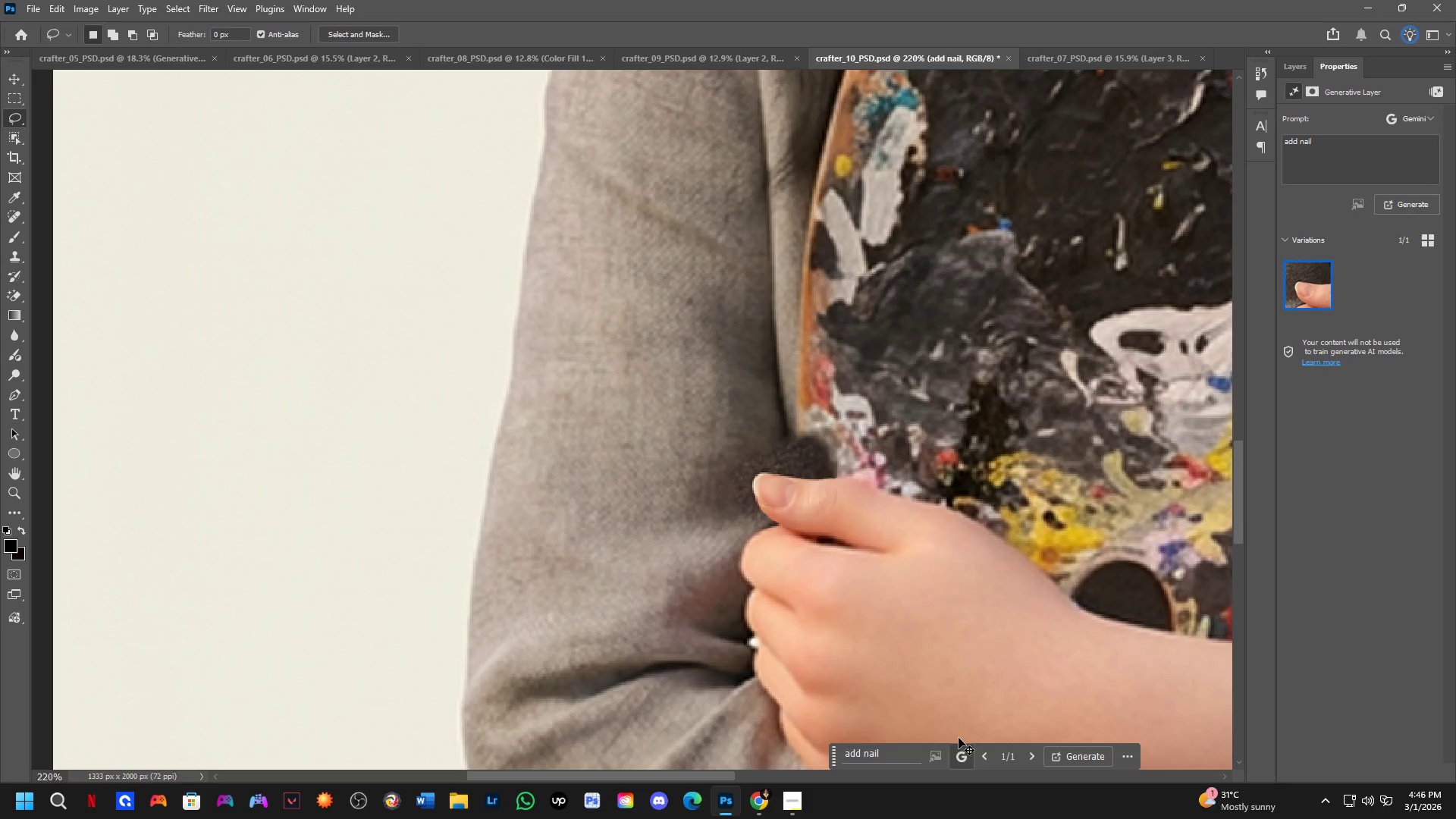 
key(Shift+ShiftLeft)
 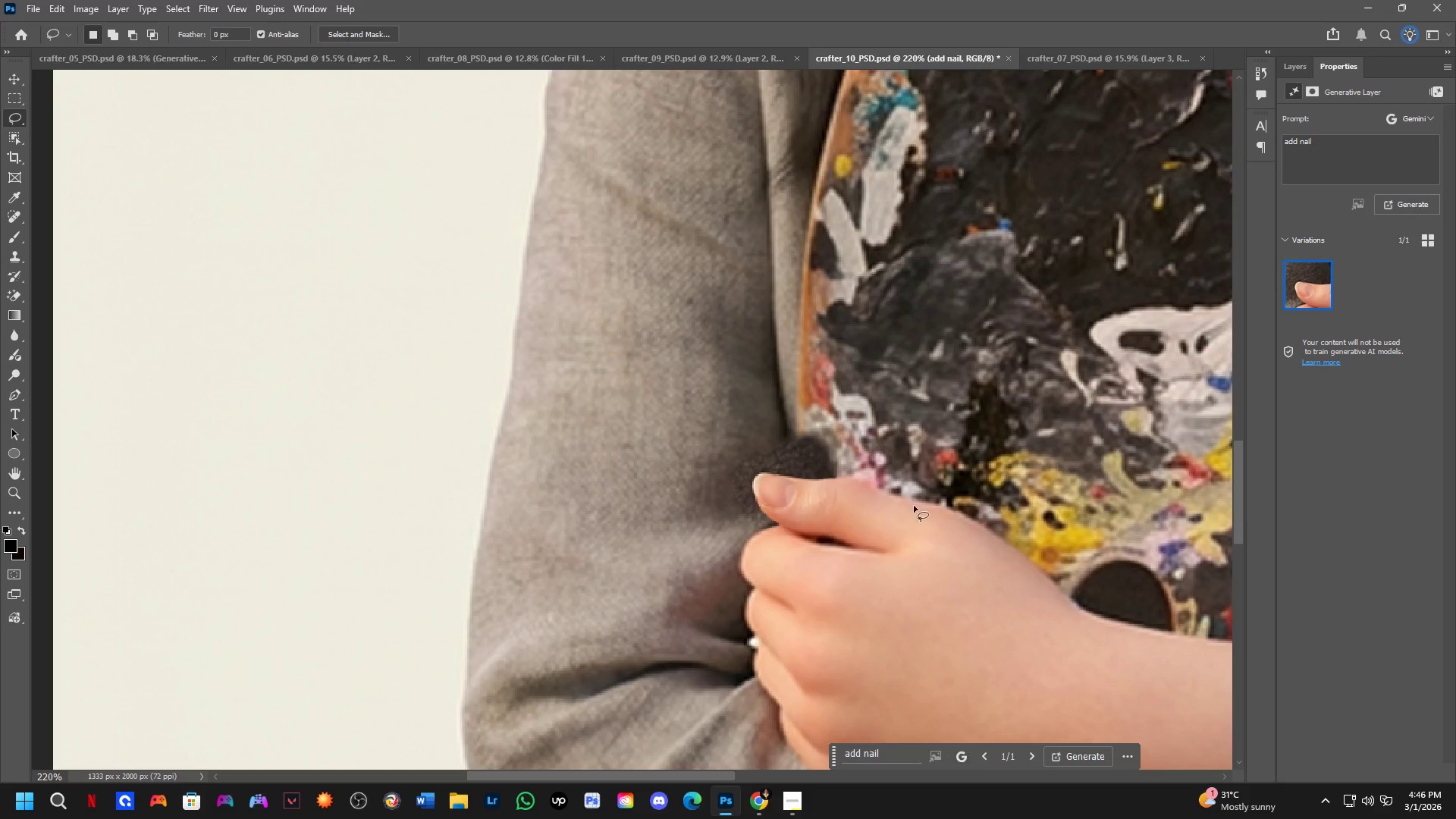 
key(Shift+ShiftLeft)
 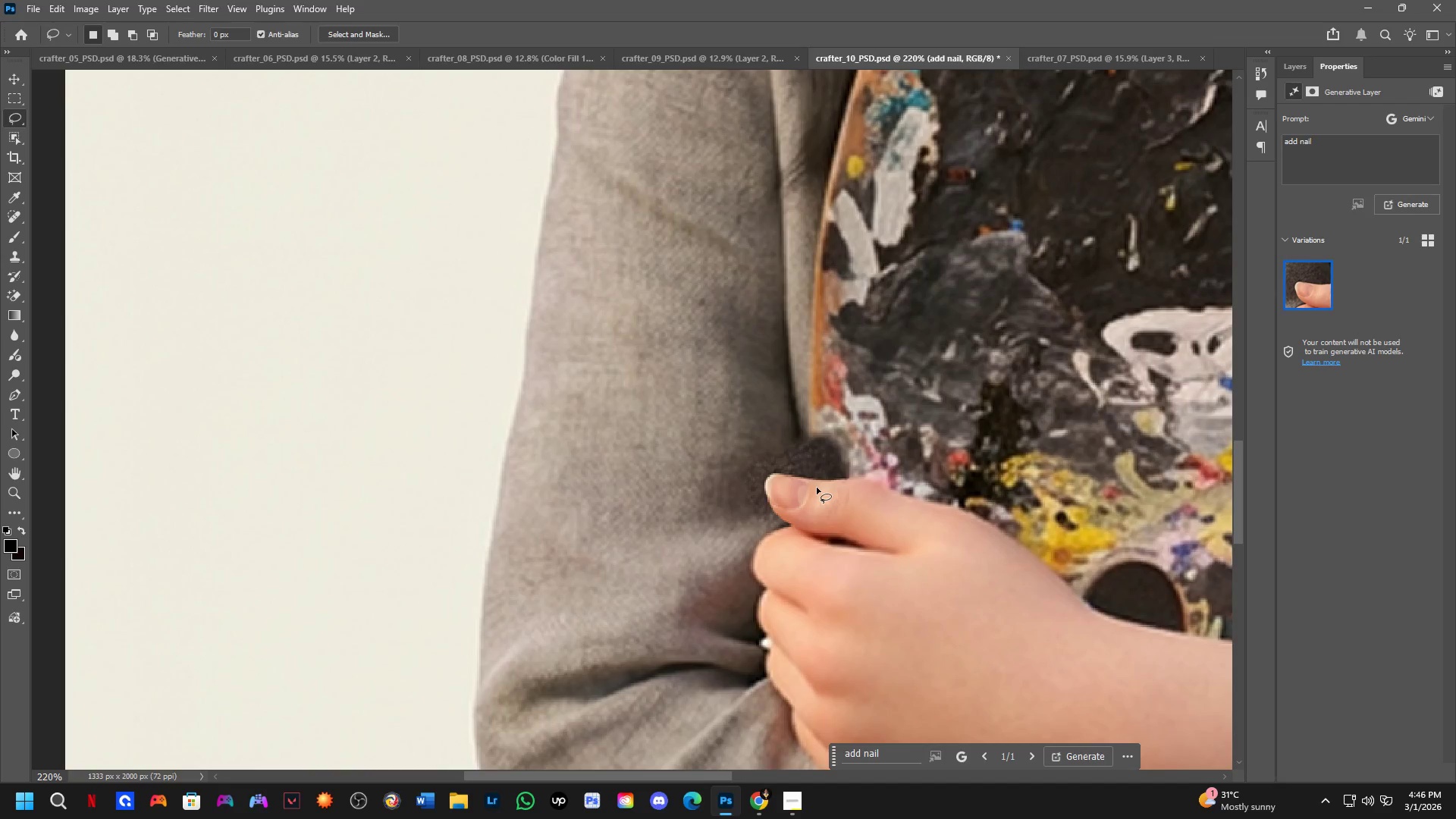 
key(Control+Z)
 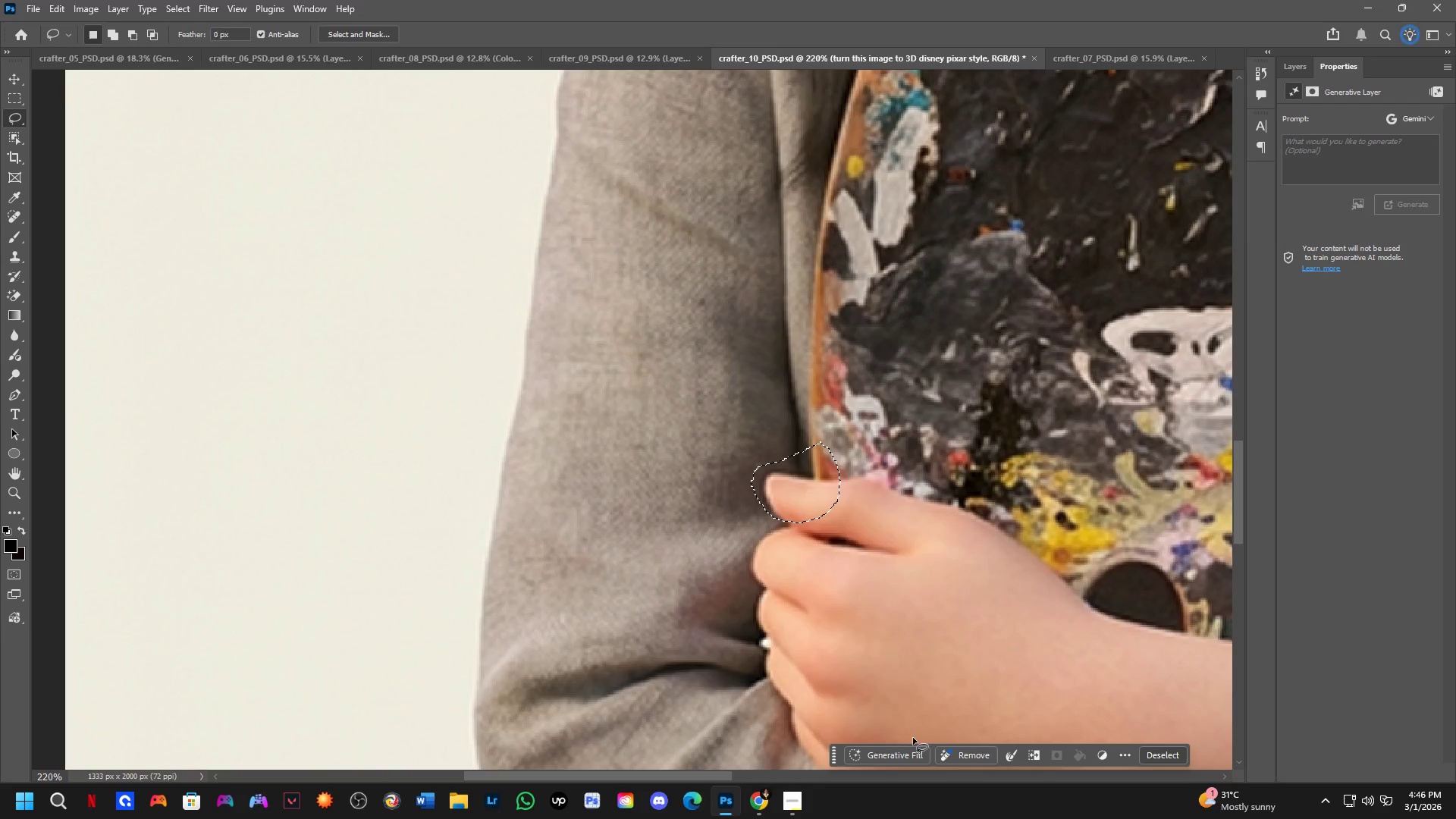 
scroll: coordinate [880, 491], scroll_direction: none, amount: 0.0
 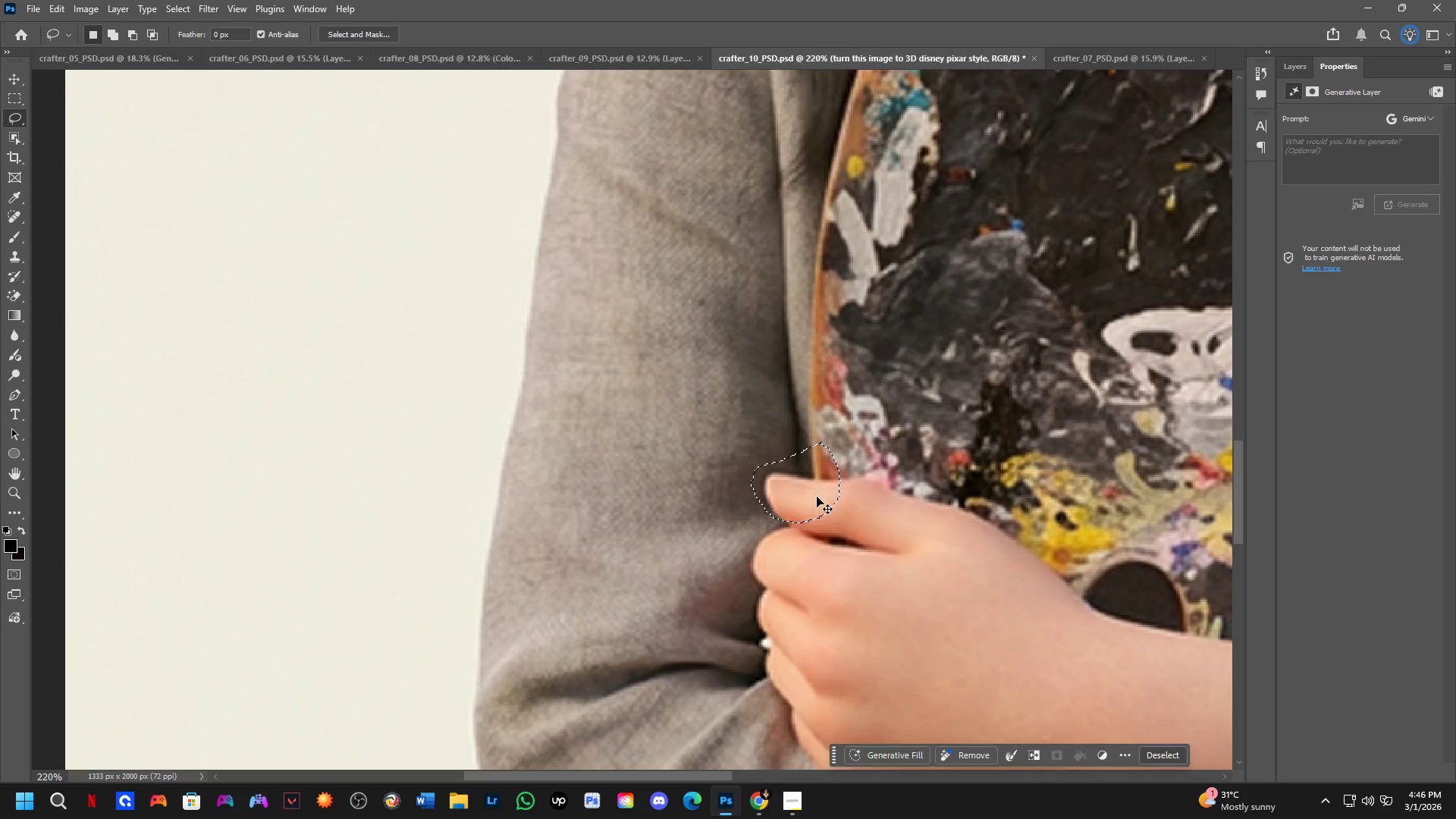 
left_click([893, 759])
 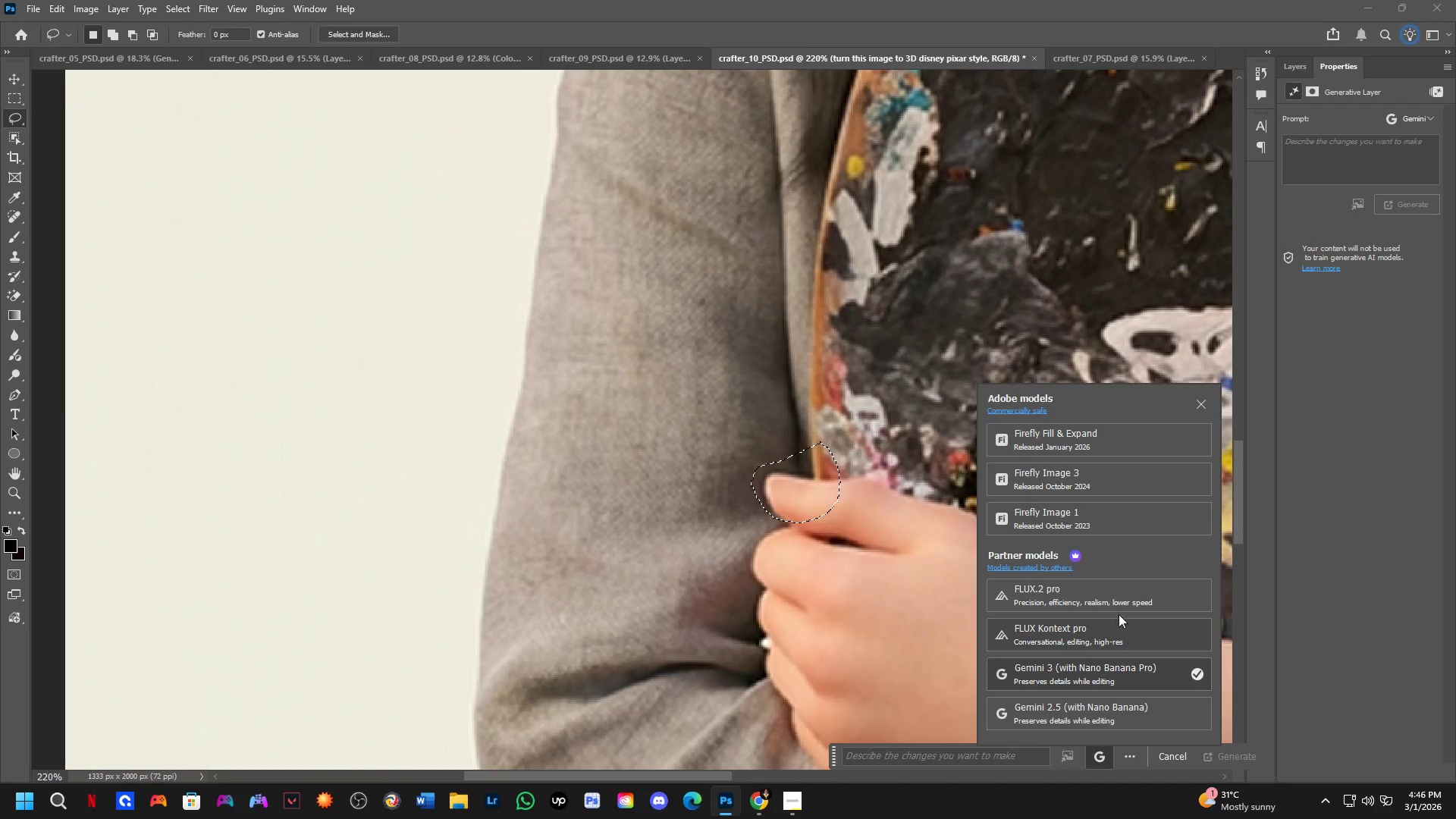 
left_click([1104, 489])
 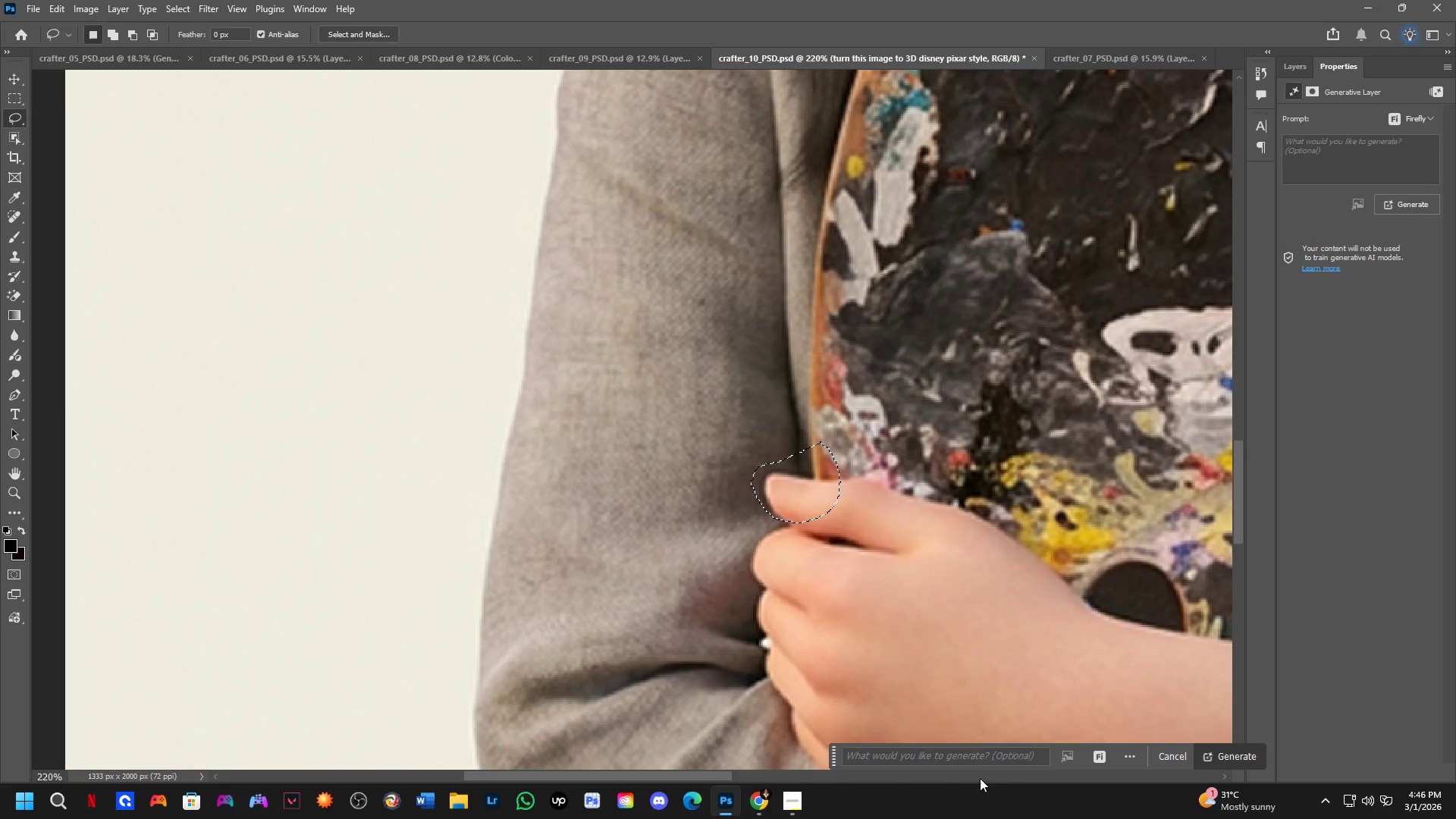 
left_click([977, 751])
 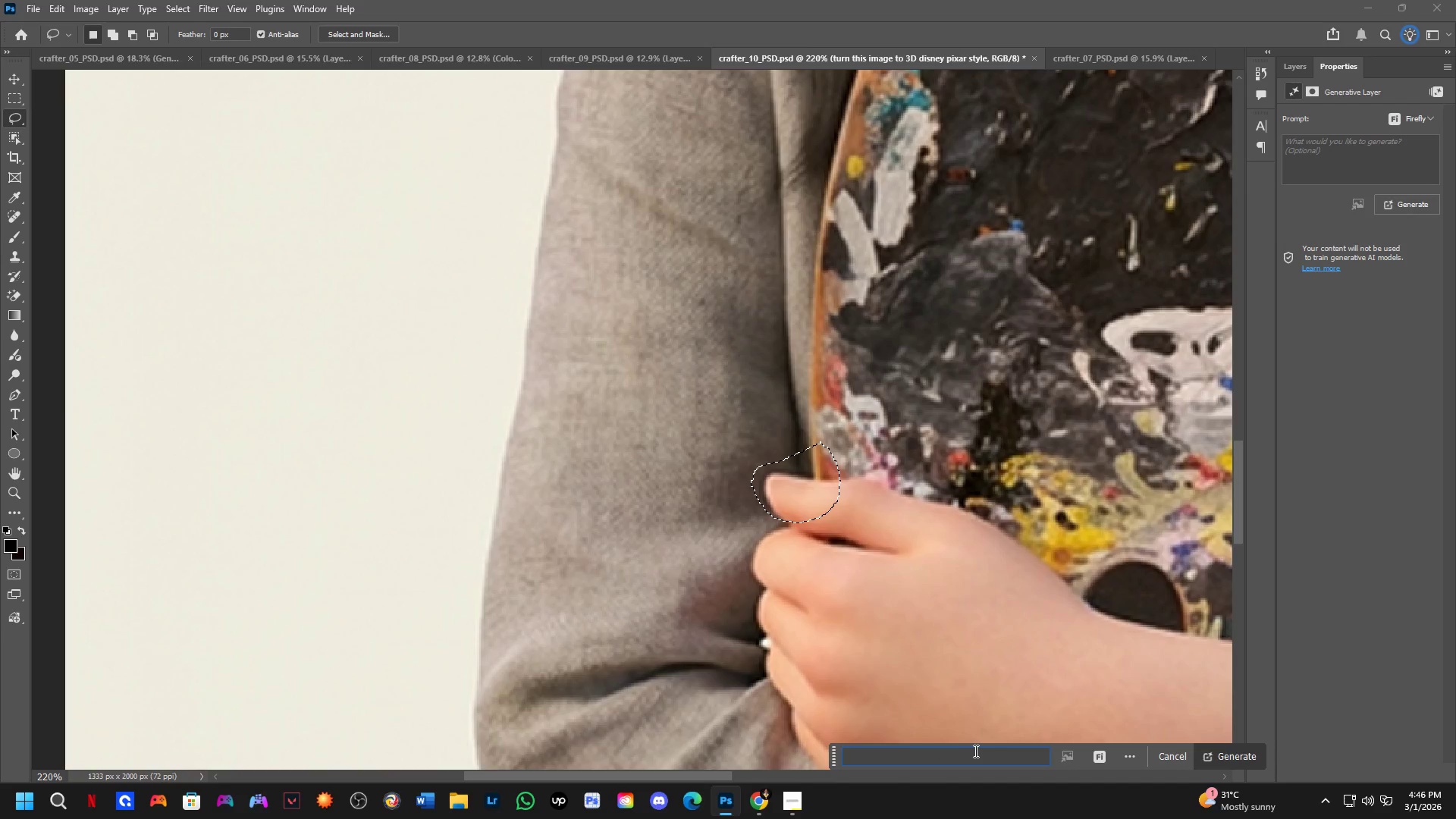 
type(add nails)
 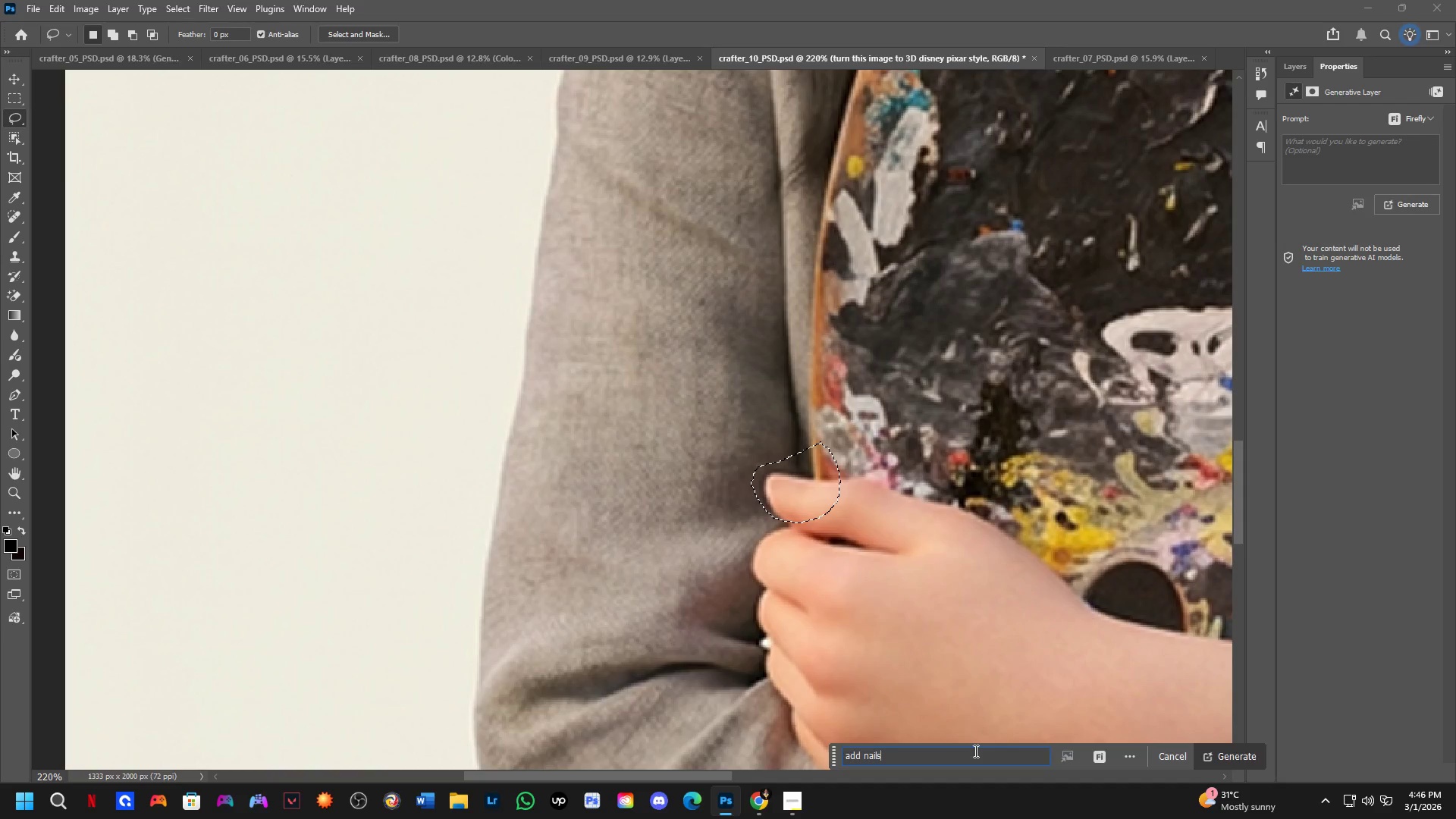 
key(Enter)
 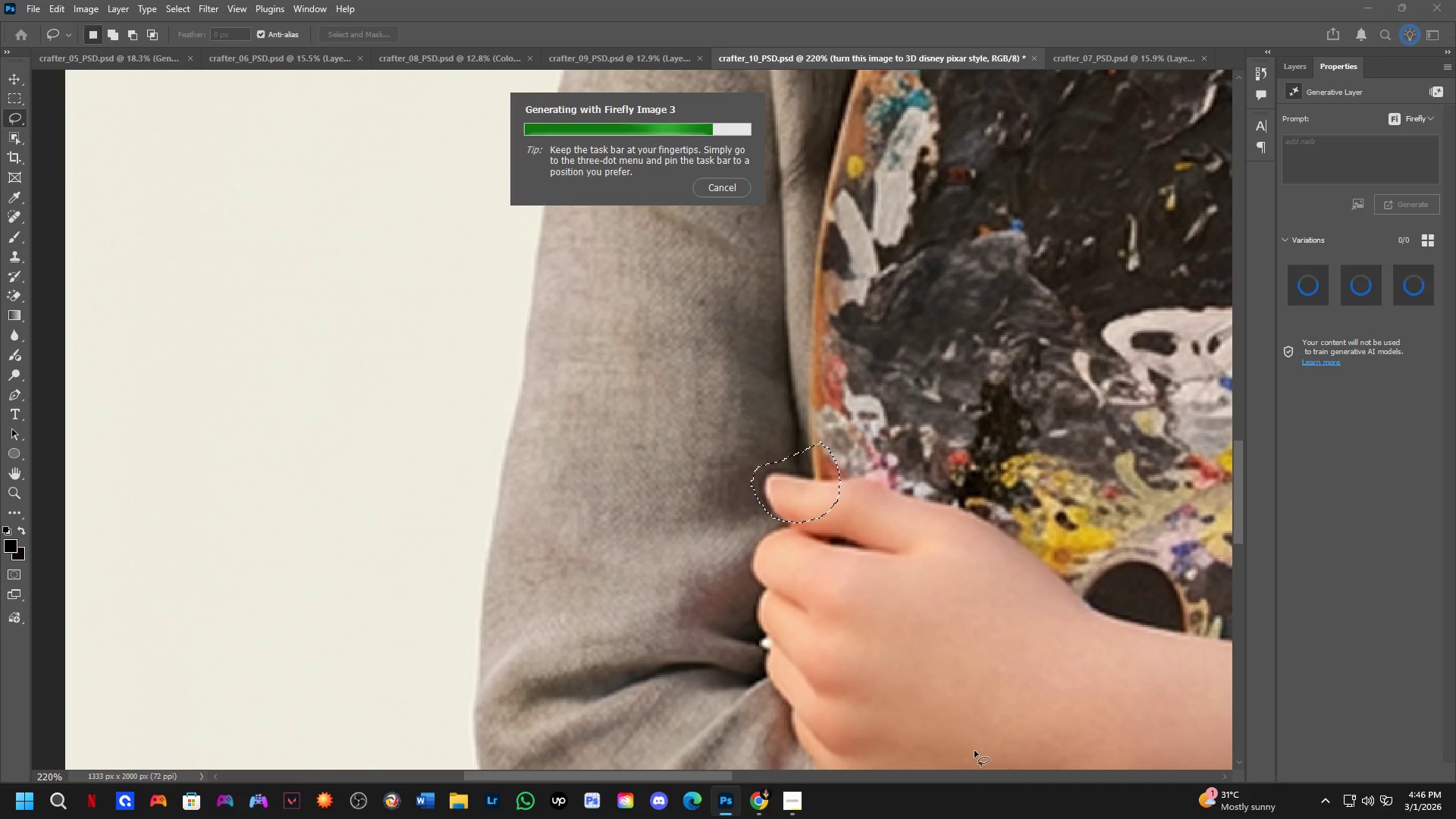 
wait(18.64)
 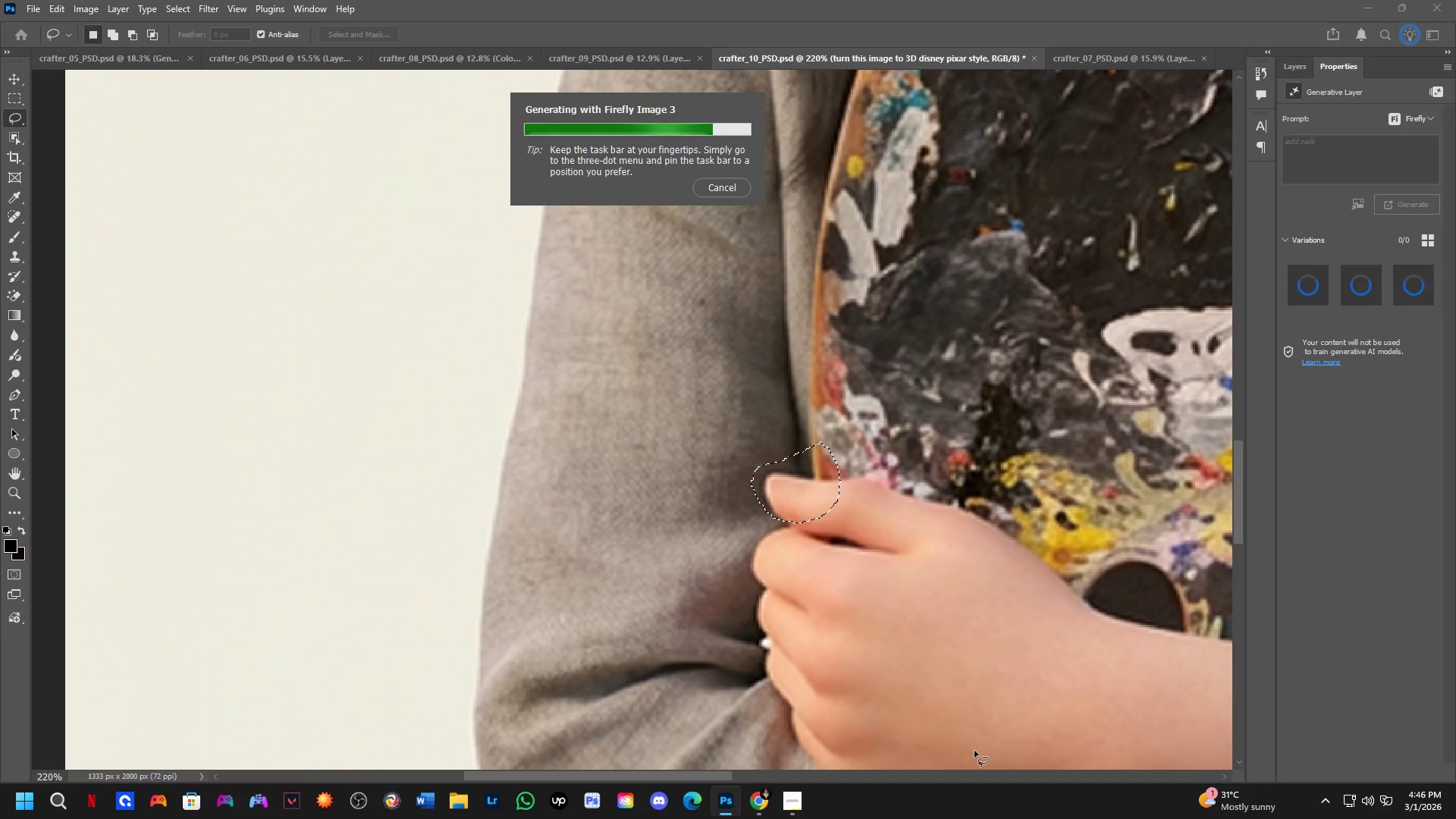 
key(Shift+ShiftLeft)
 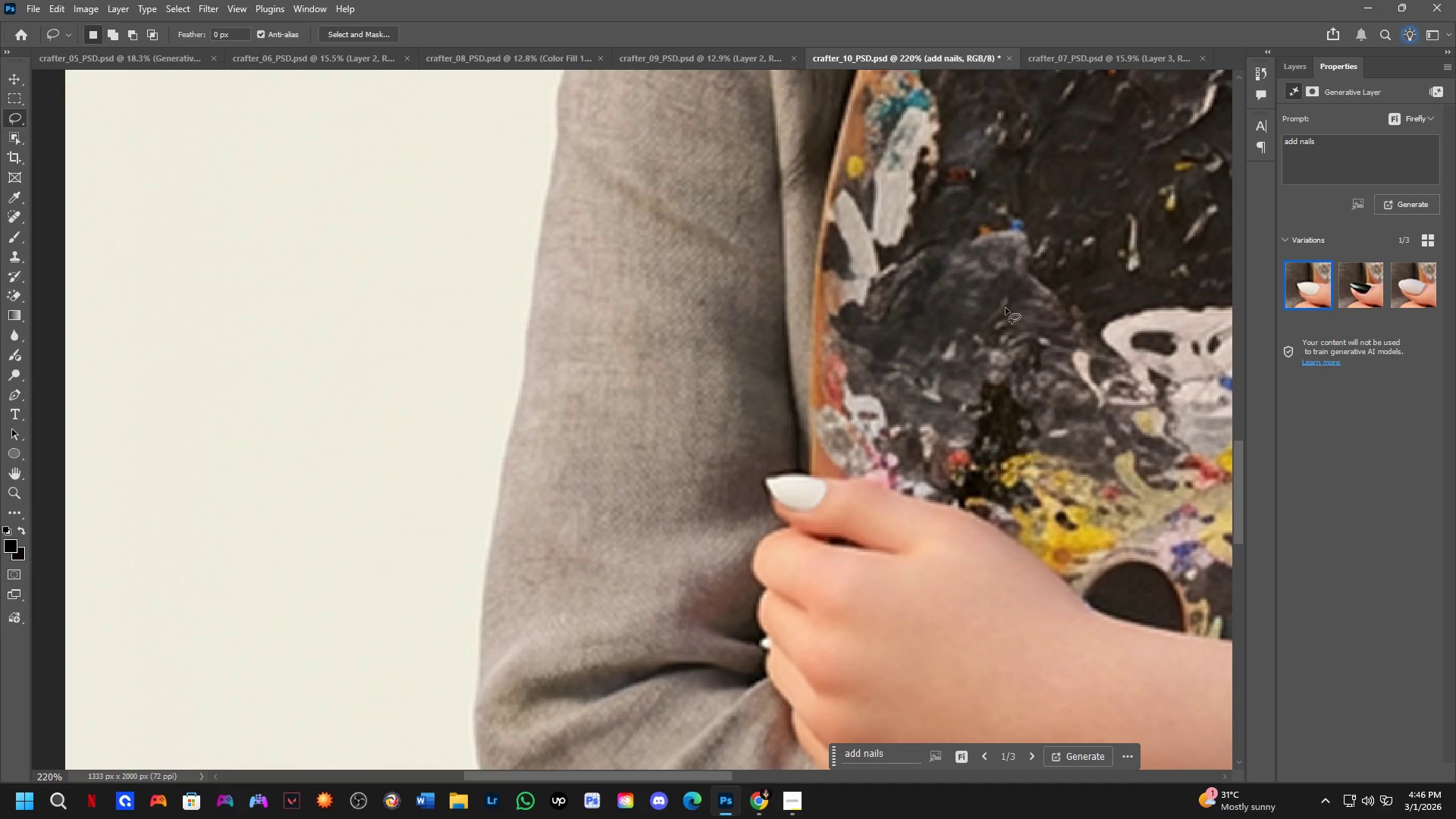 
hold_key(key=Space, duration=0.44)
 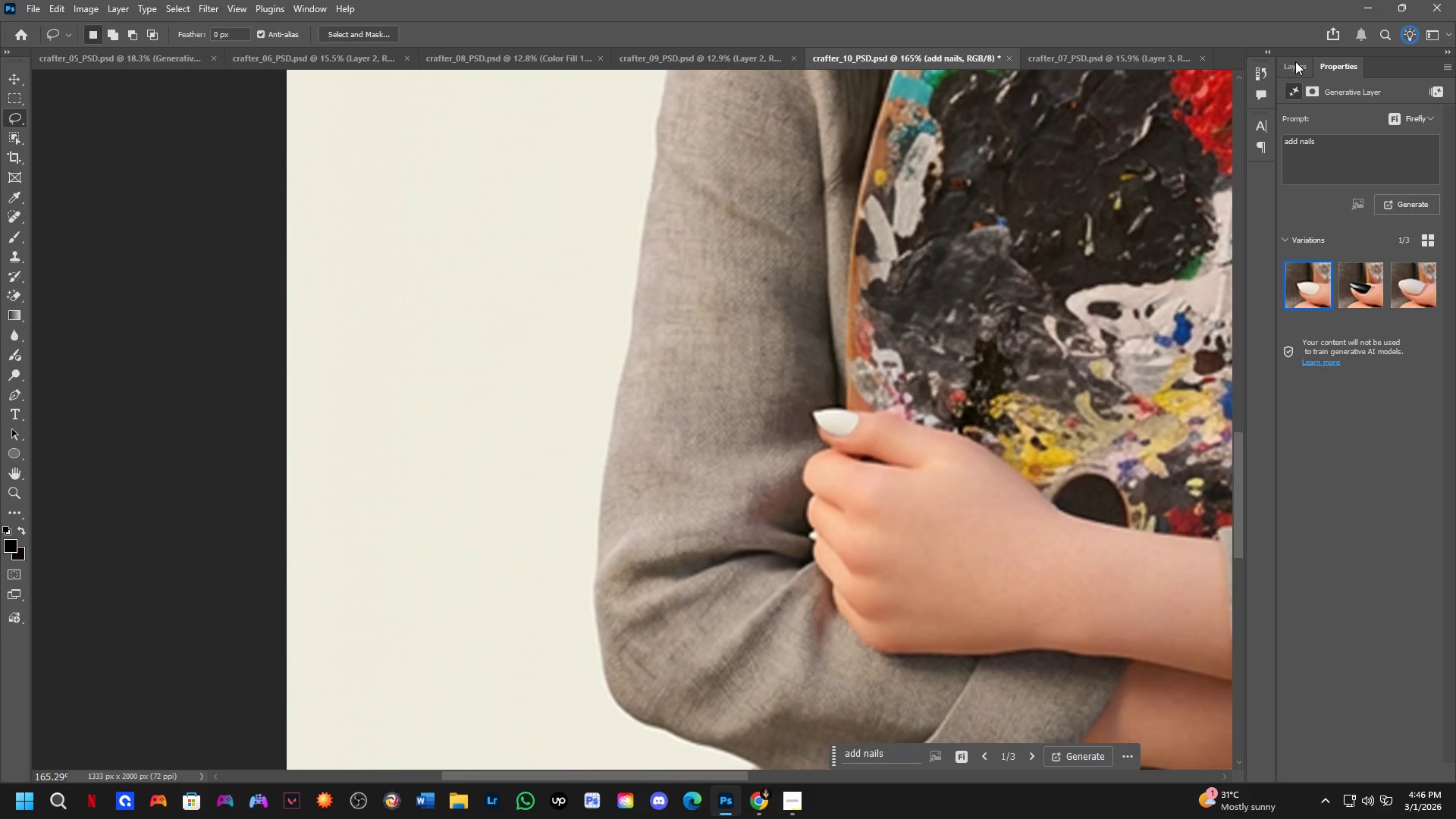 
scroll: coordinate [999, 278], scroll_direction: down, amount: 3.0
 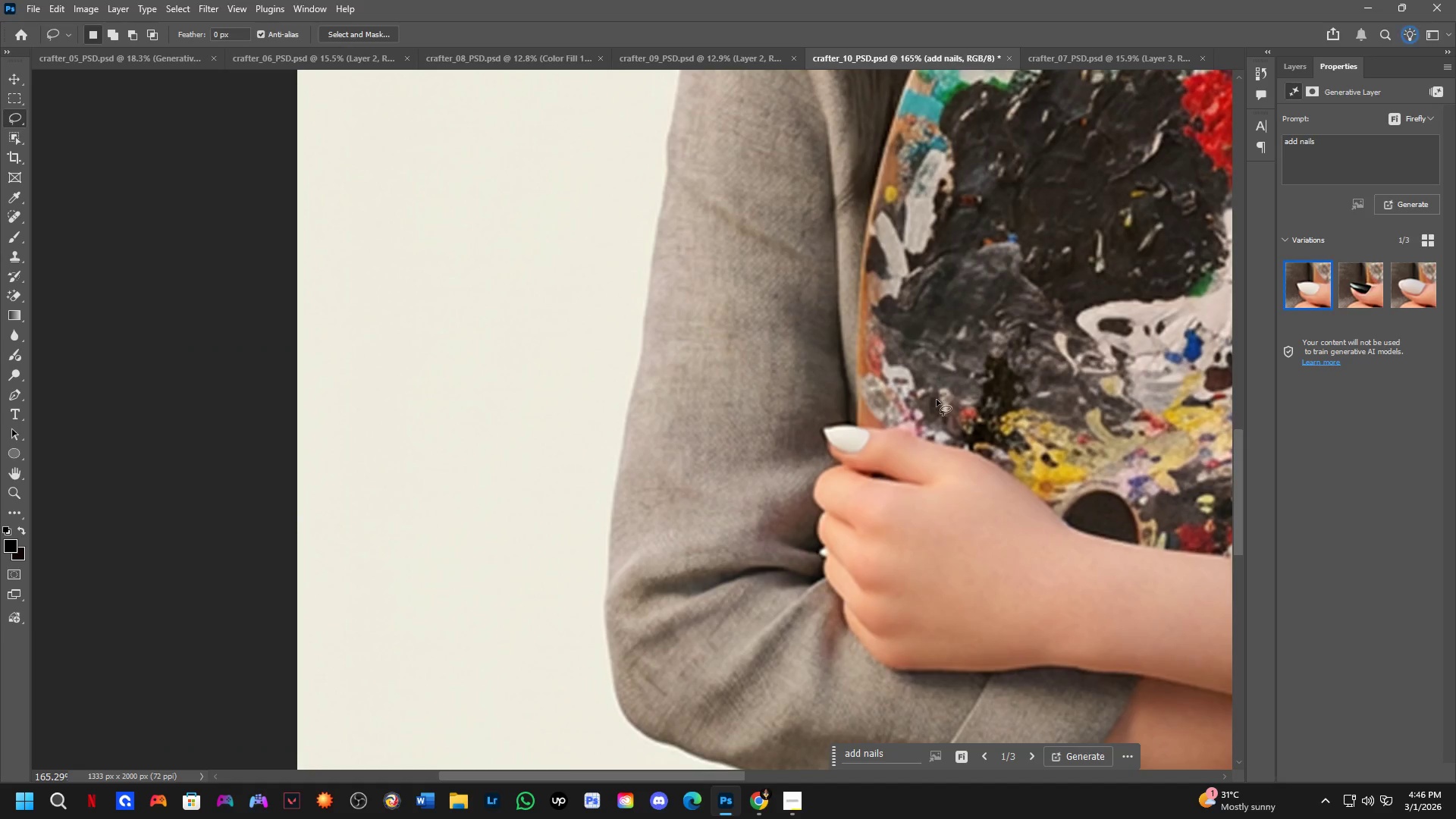 
left_click_drag(start_coordinate=[937, 400], to_coordinate=[926, 384])
 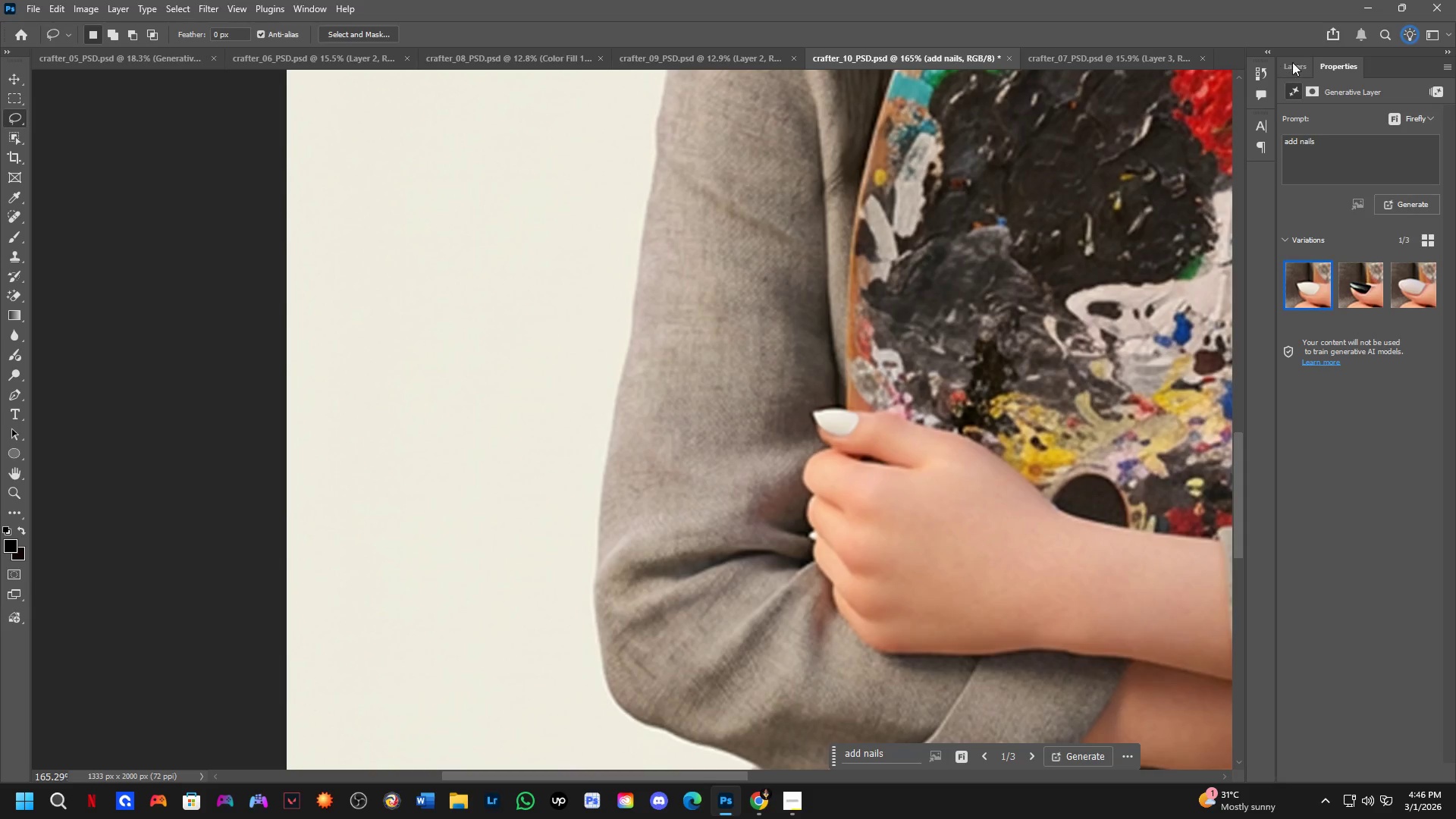 
left_click([1295, 61])
 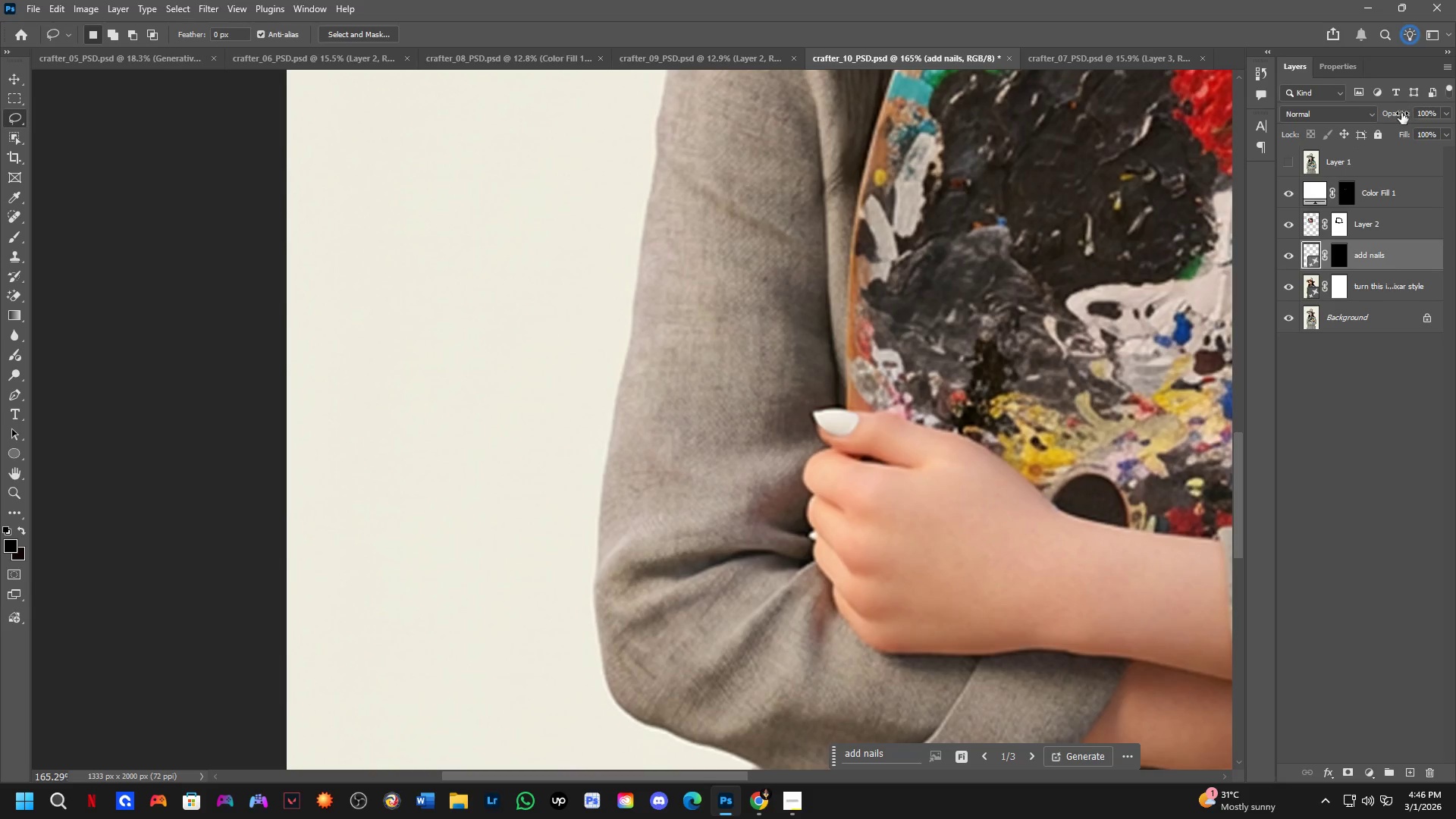 
left_click_drag(start_coordinate=[1400, 118], to_coordinate=[1373, 116])
 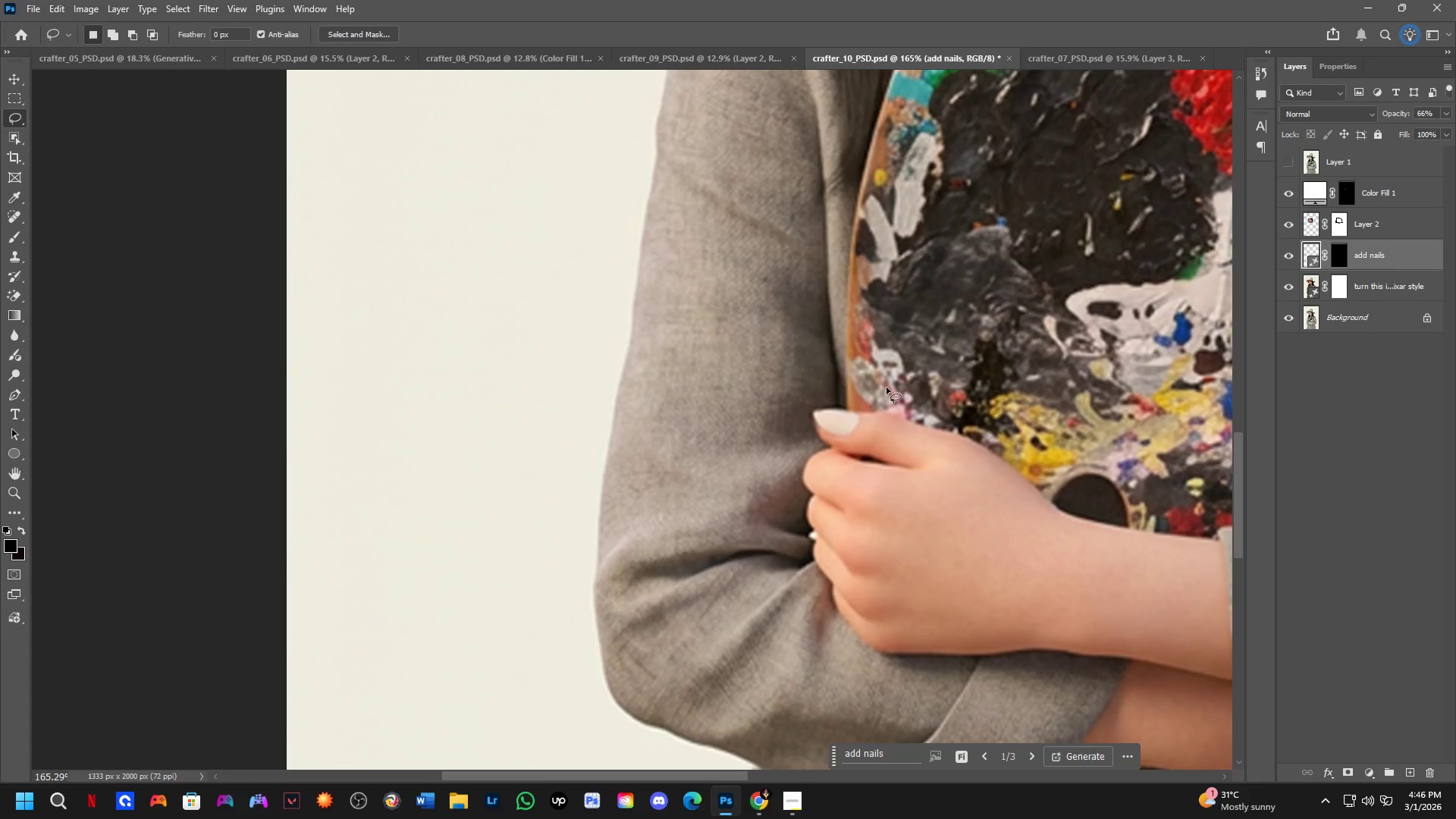 
scroll: coordinate [1156, 312], scroll_direction: up, amount: 10.0
 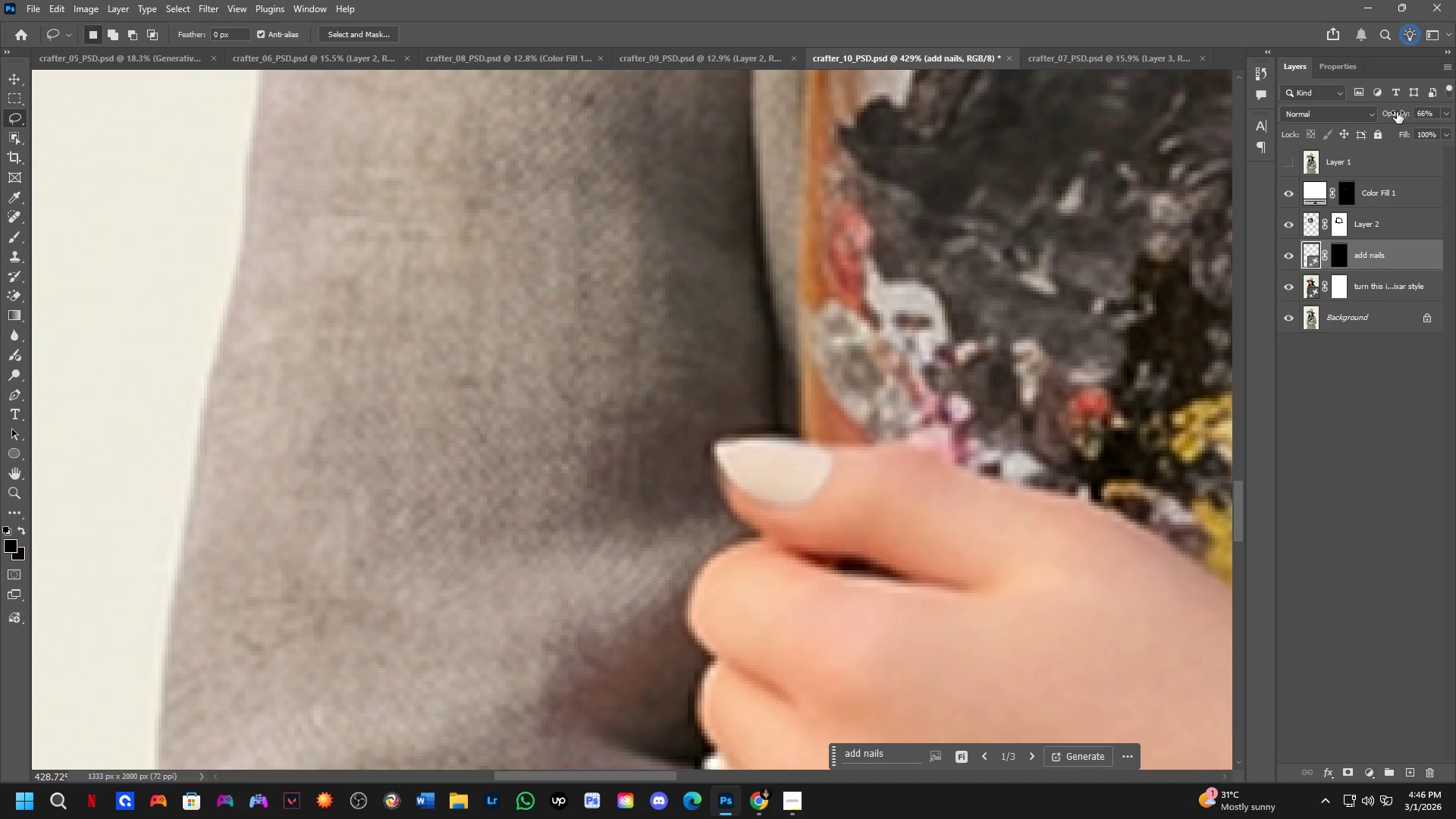 
left_click_drag(start_coordinate=[1398, 112], to_coordinate=[1382, 116])
 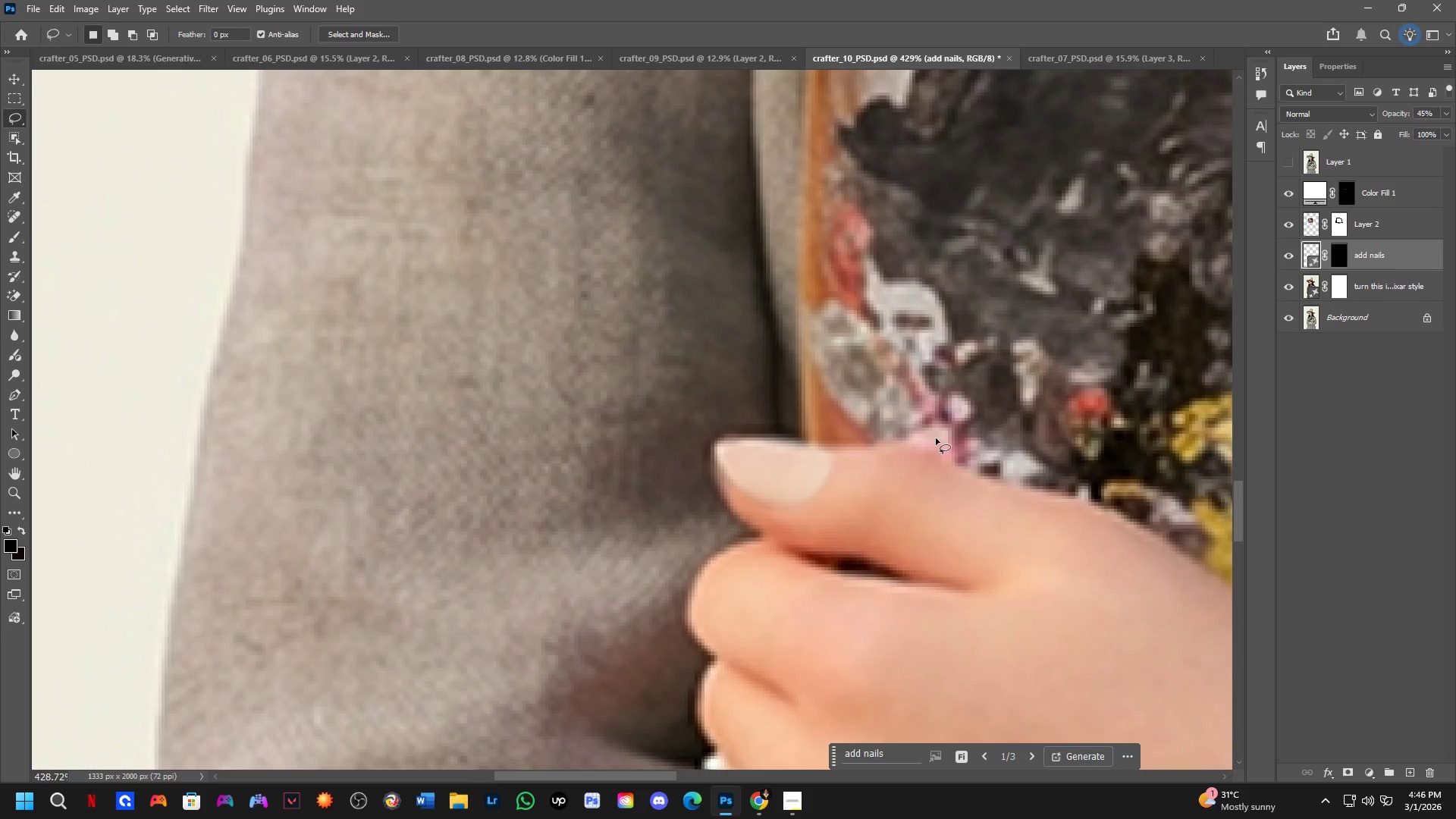 
hold_key(key=Space, duration=0.38)
 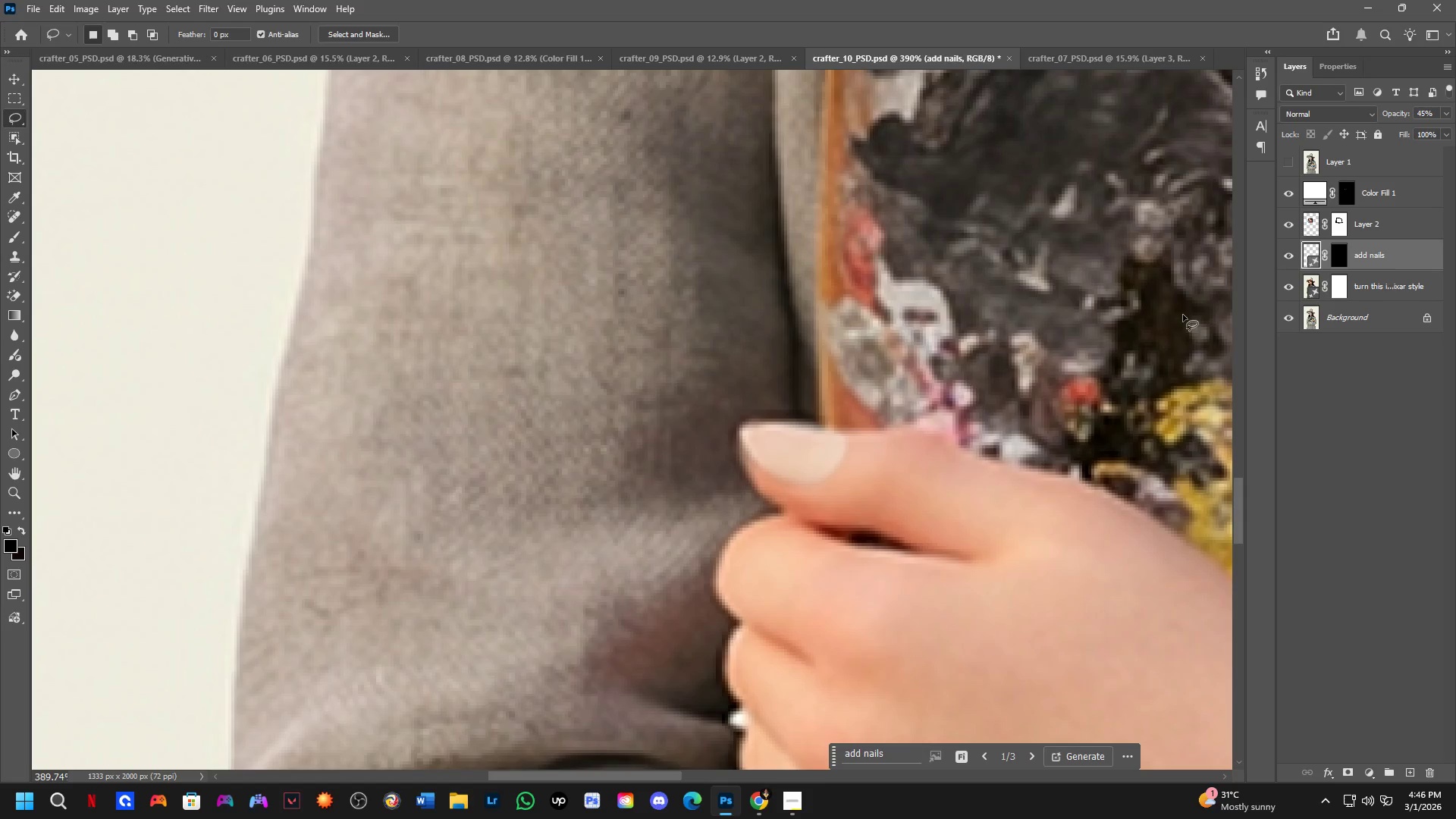 
left_click_drag(start_coordinate=[815, 483], to_coordinate=[831, 466])
 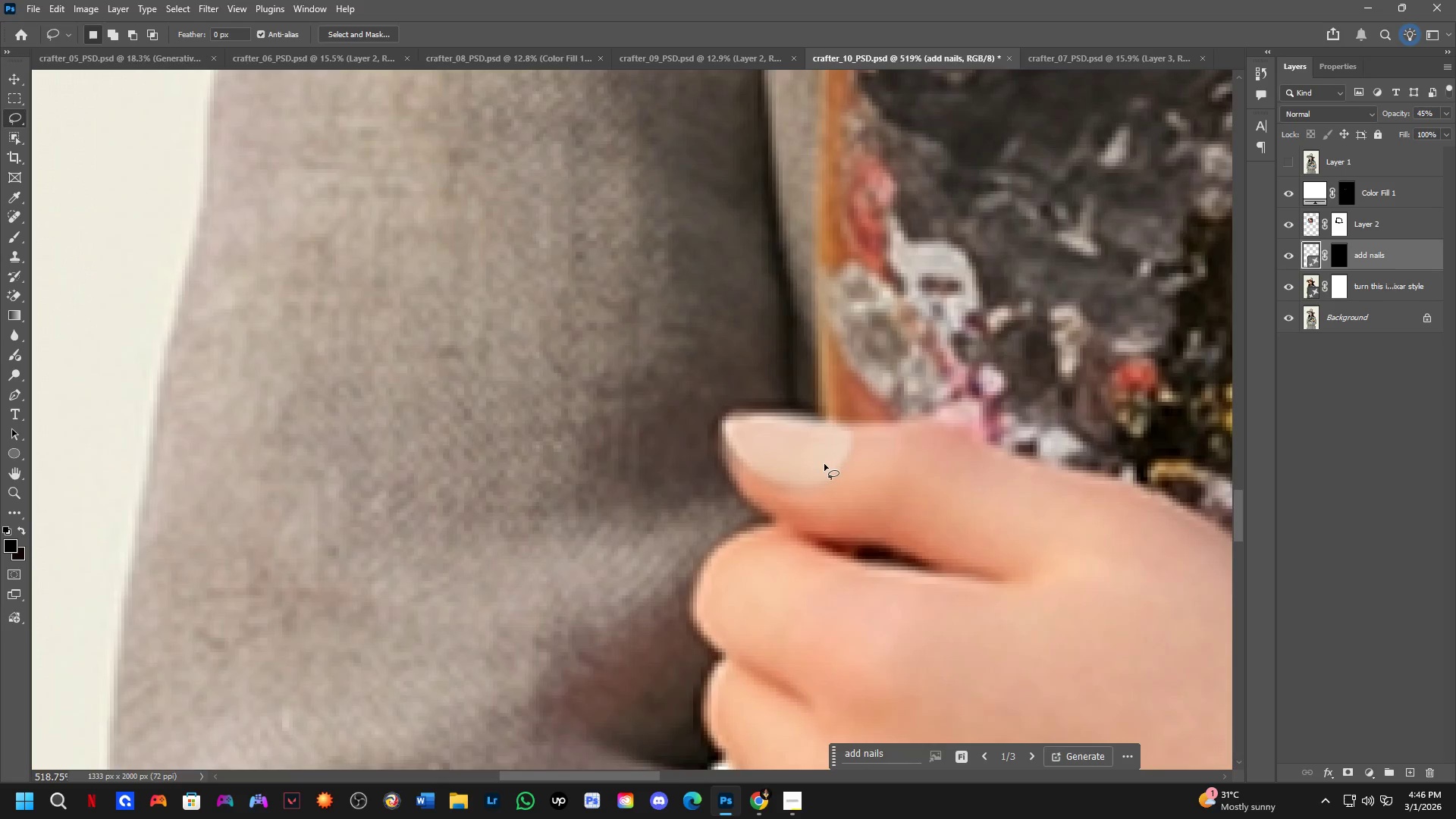 
scroll: coordinate [816, 483], scroll_direction: up, amount: 2.0
 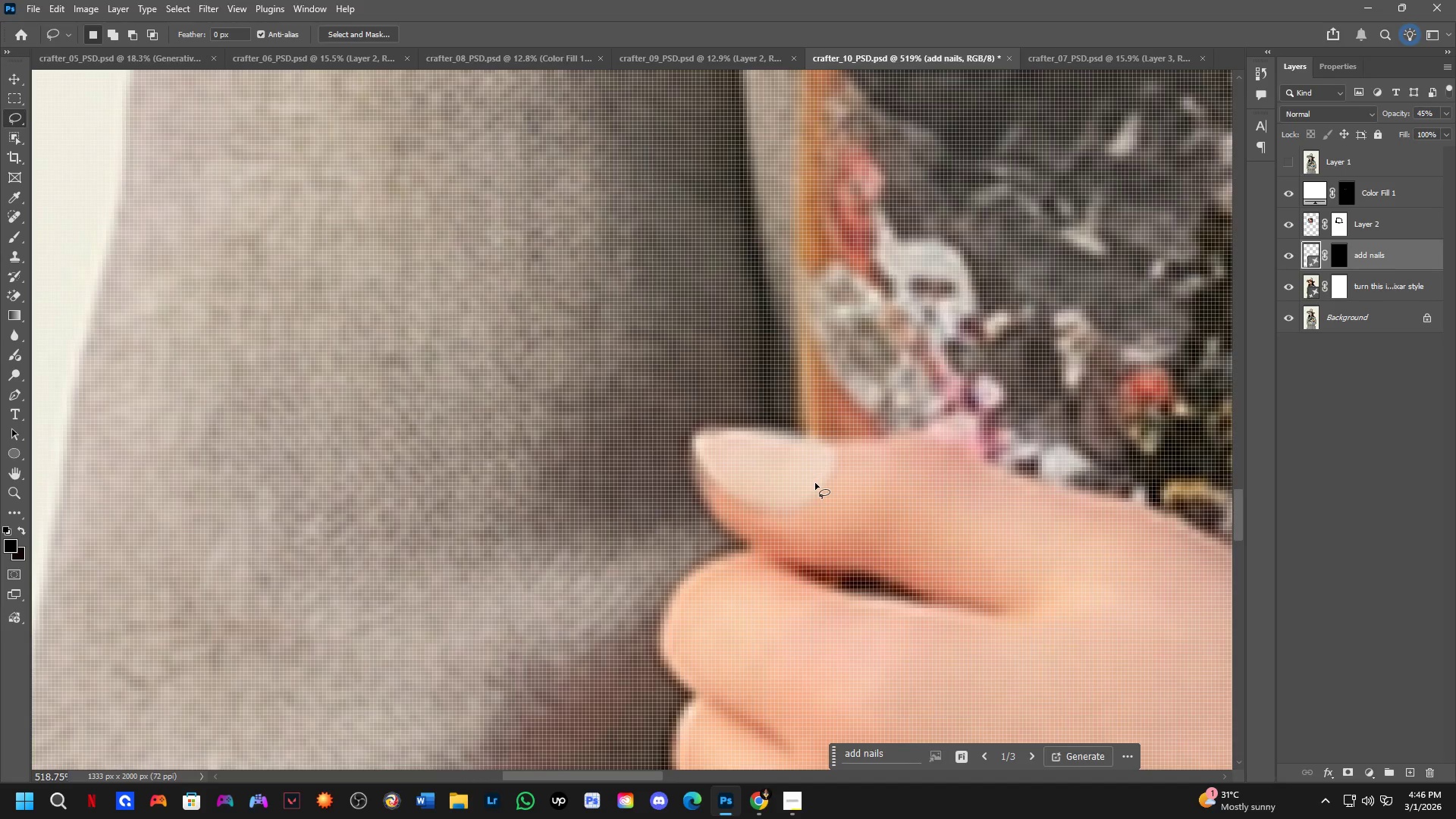 
scroll: coordinate [824, 464], scroll_direction: down, amount: 3.0
 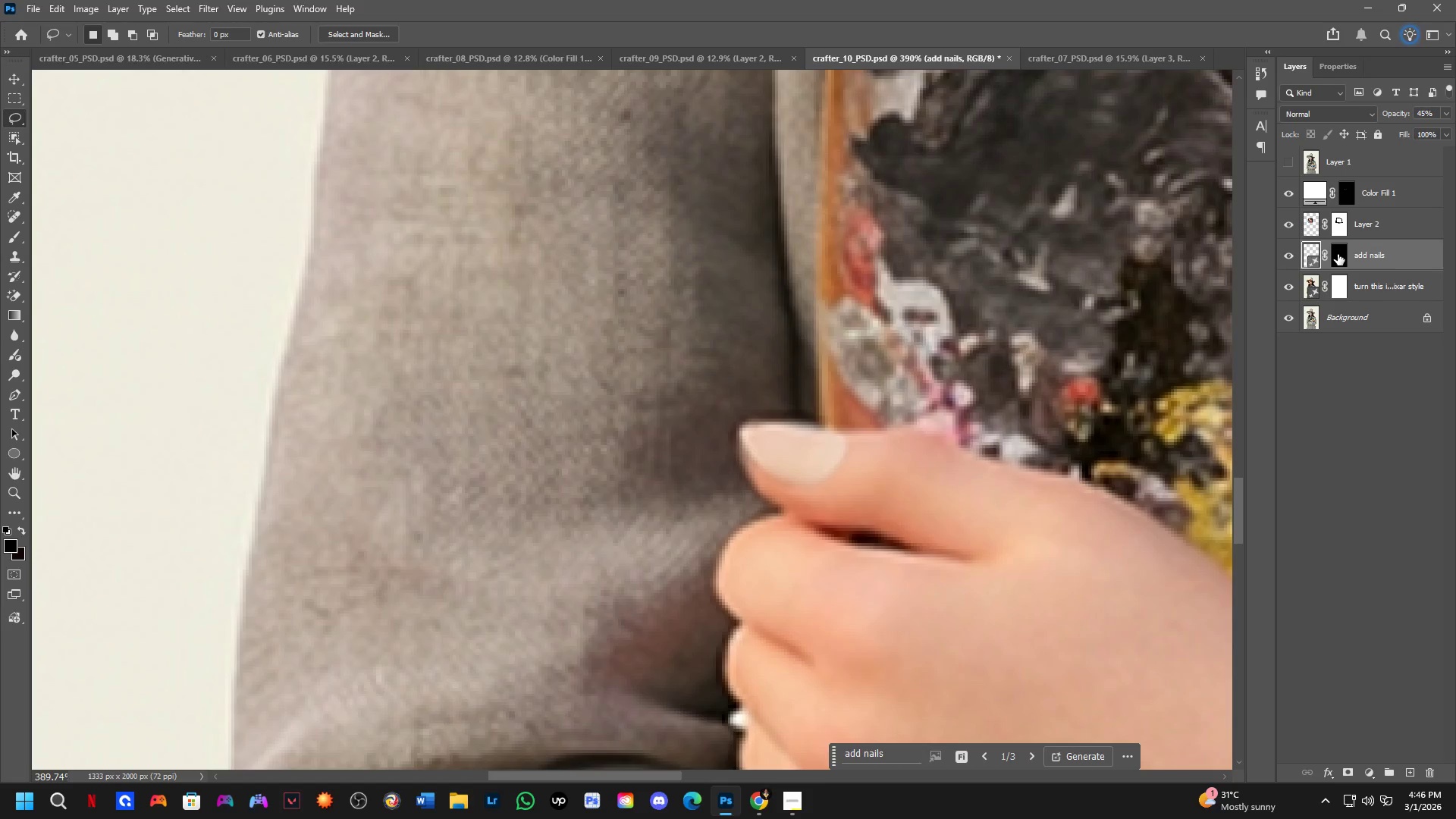 
left_click([1338, 253])
 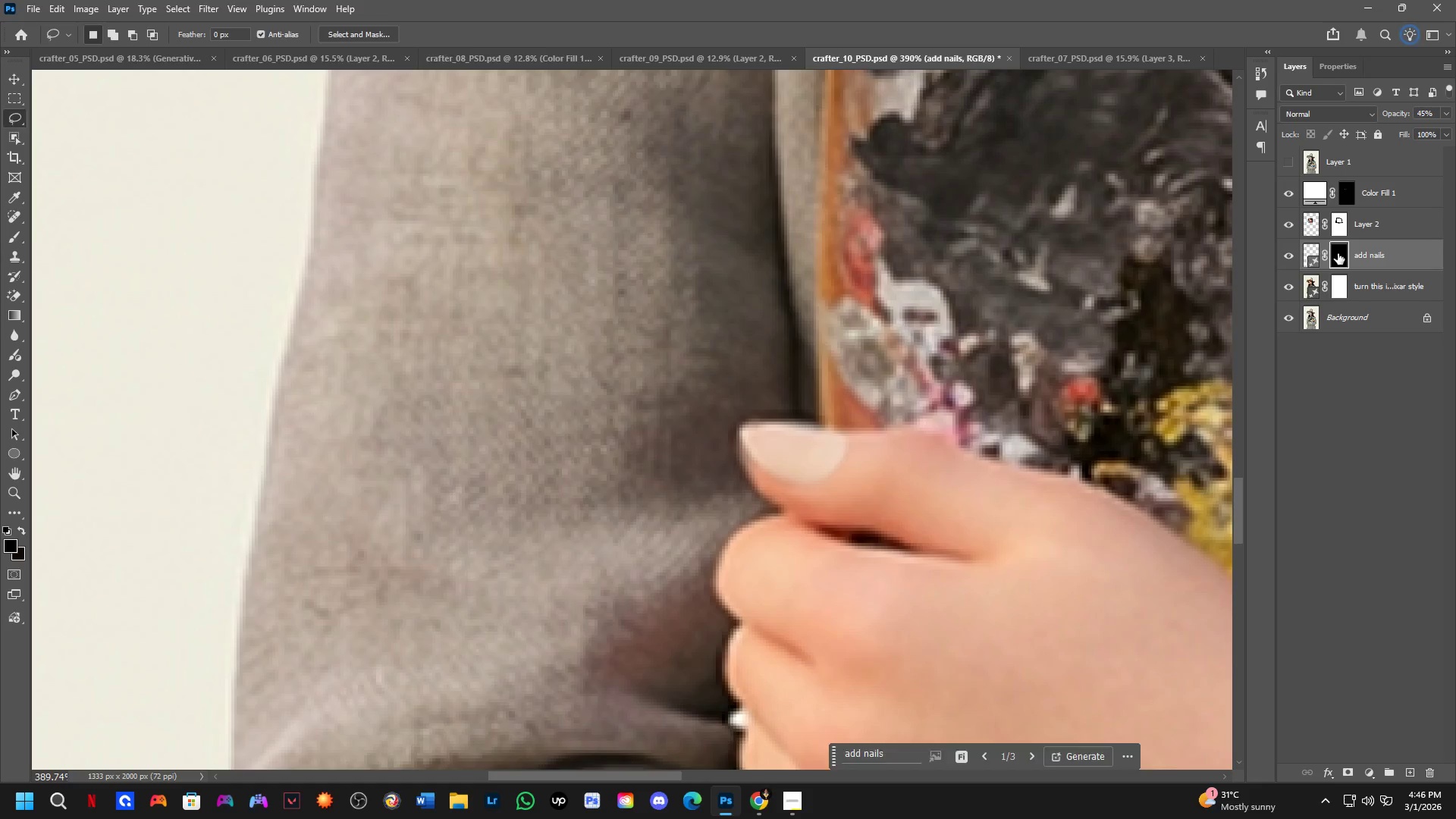 
key(B)
 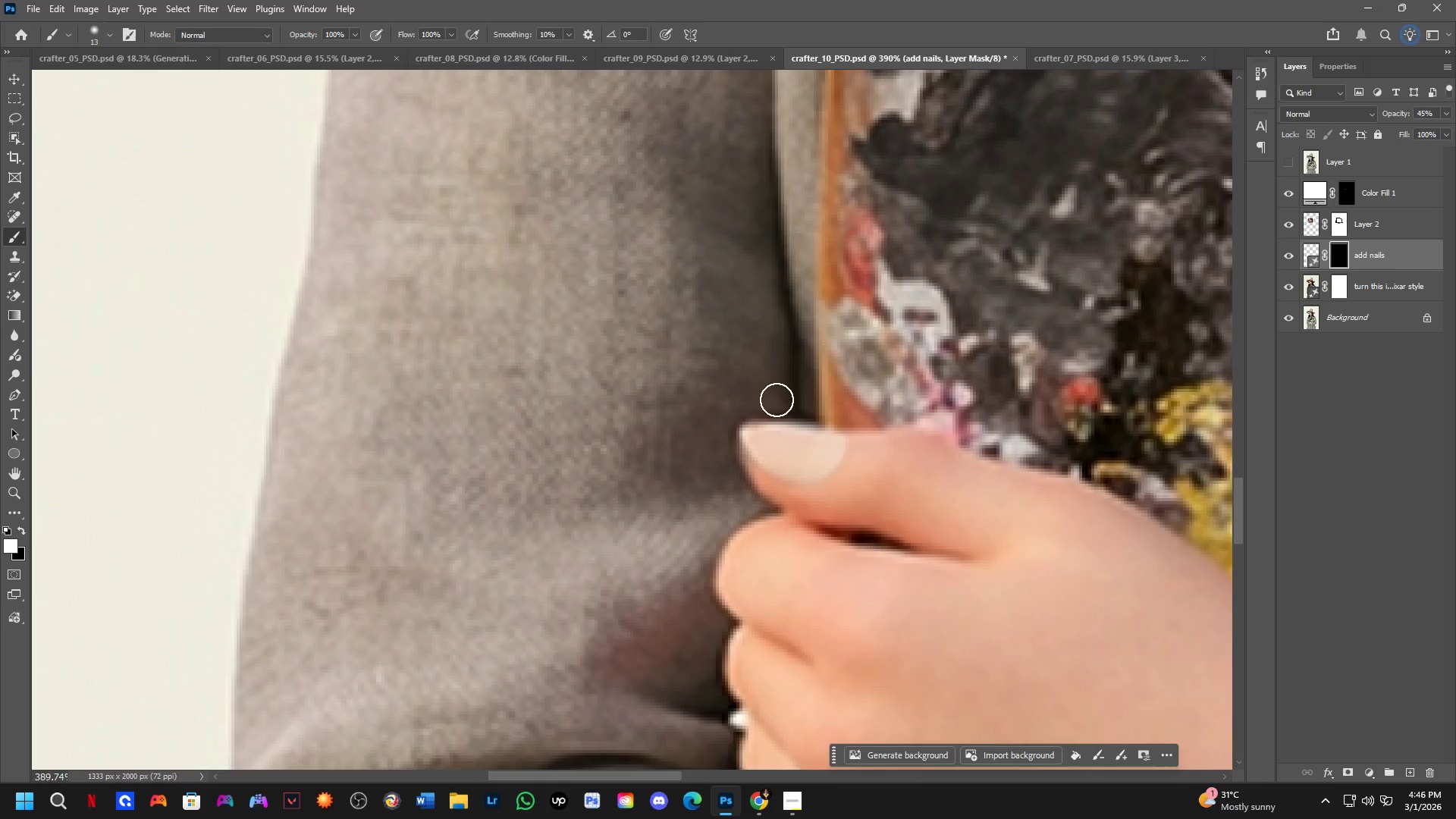 
left_click_drag(start_coordinate=[761, 409], to_coordinate=[733, 467])
 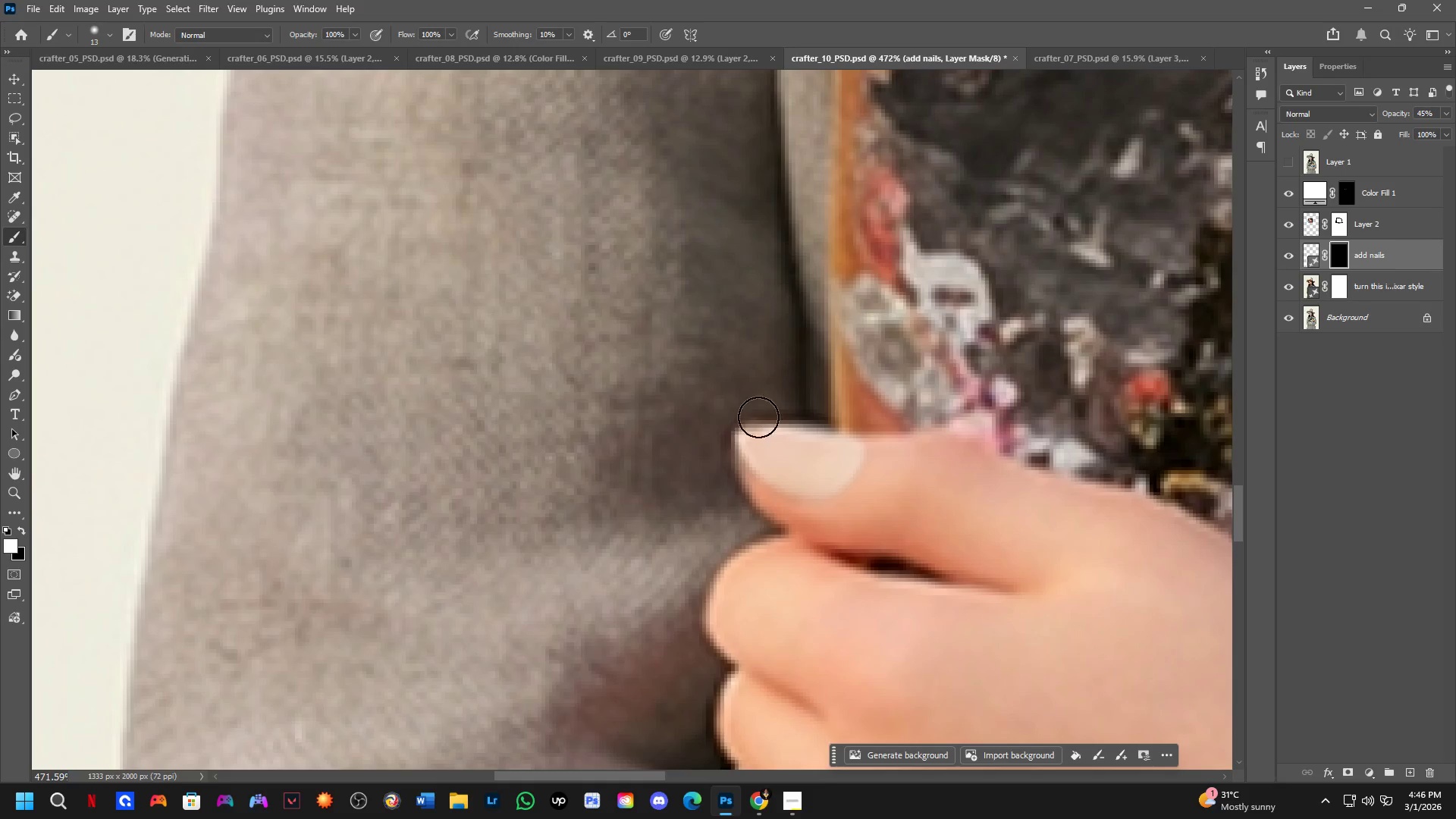 
scroll: coordinate [761, 411], scroll_direction: up, amount: 2.0
 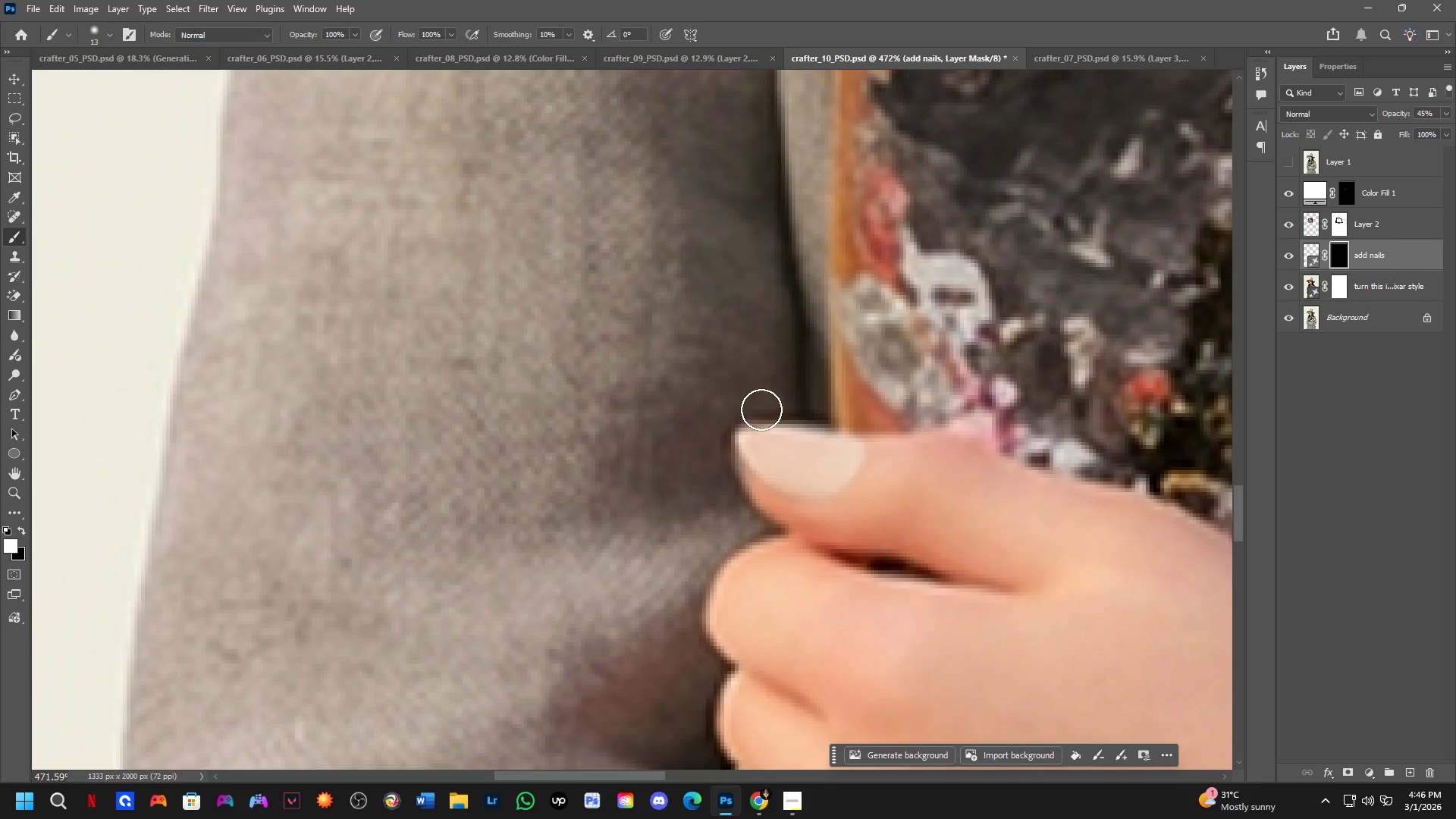 
key(X)
 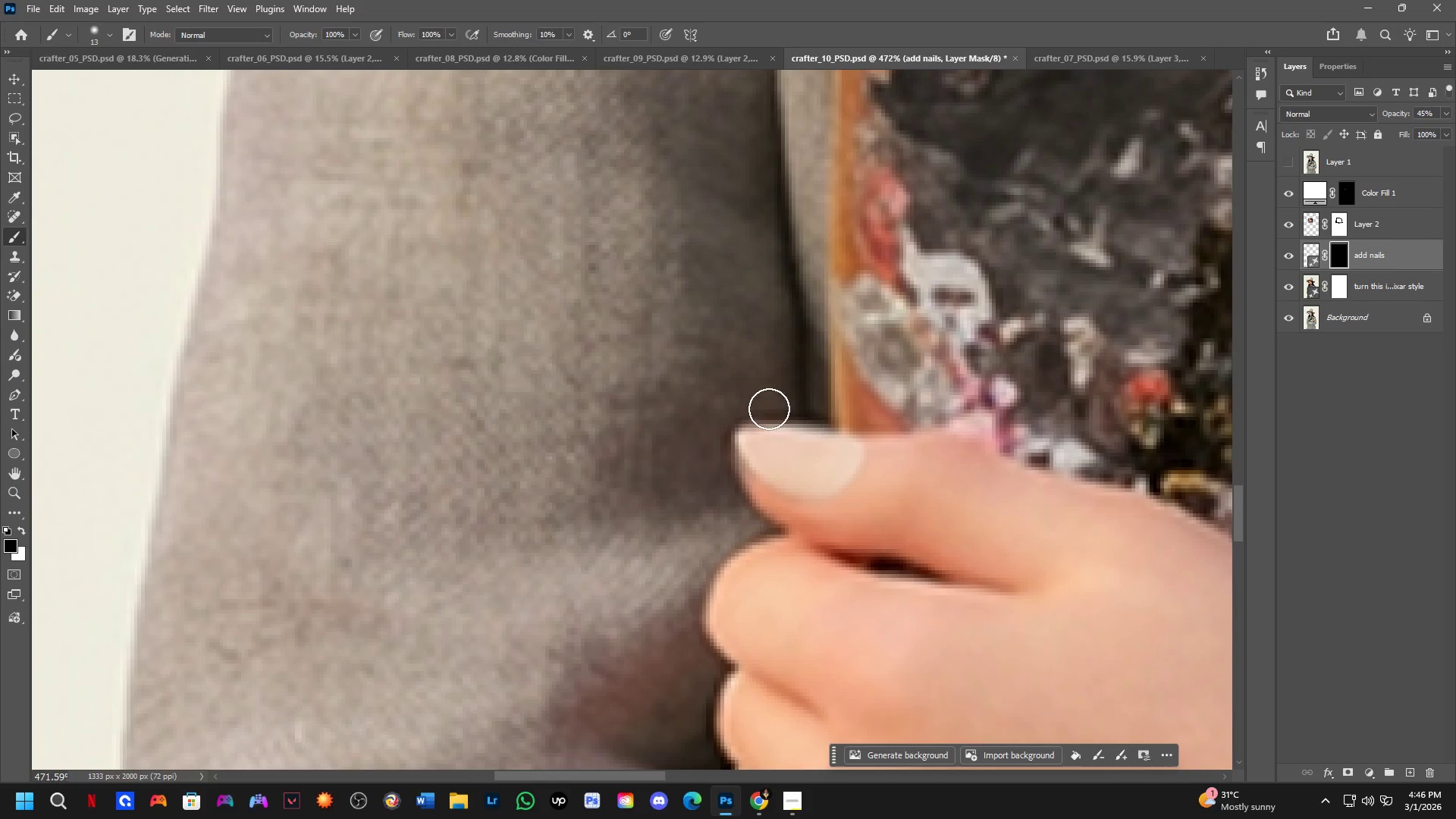 
left_click_drag(start_coordinate=[766, 408], to_coordinate=[726, 454])
 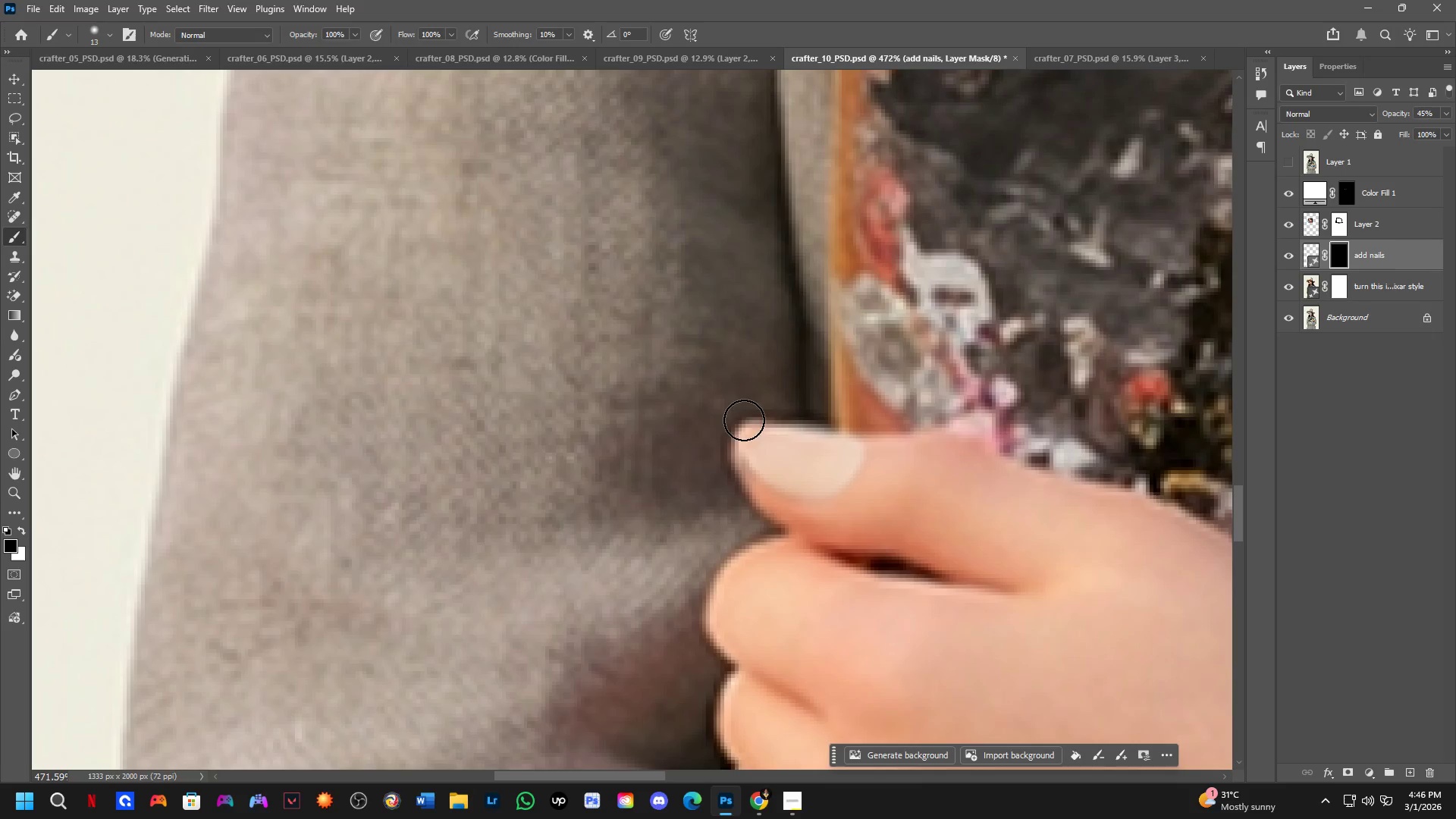 
key(Control+ControlLeft)
 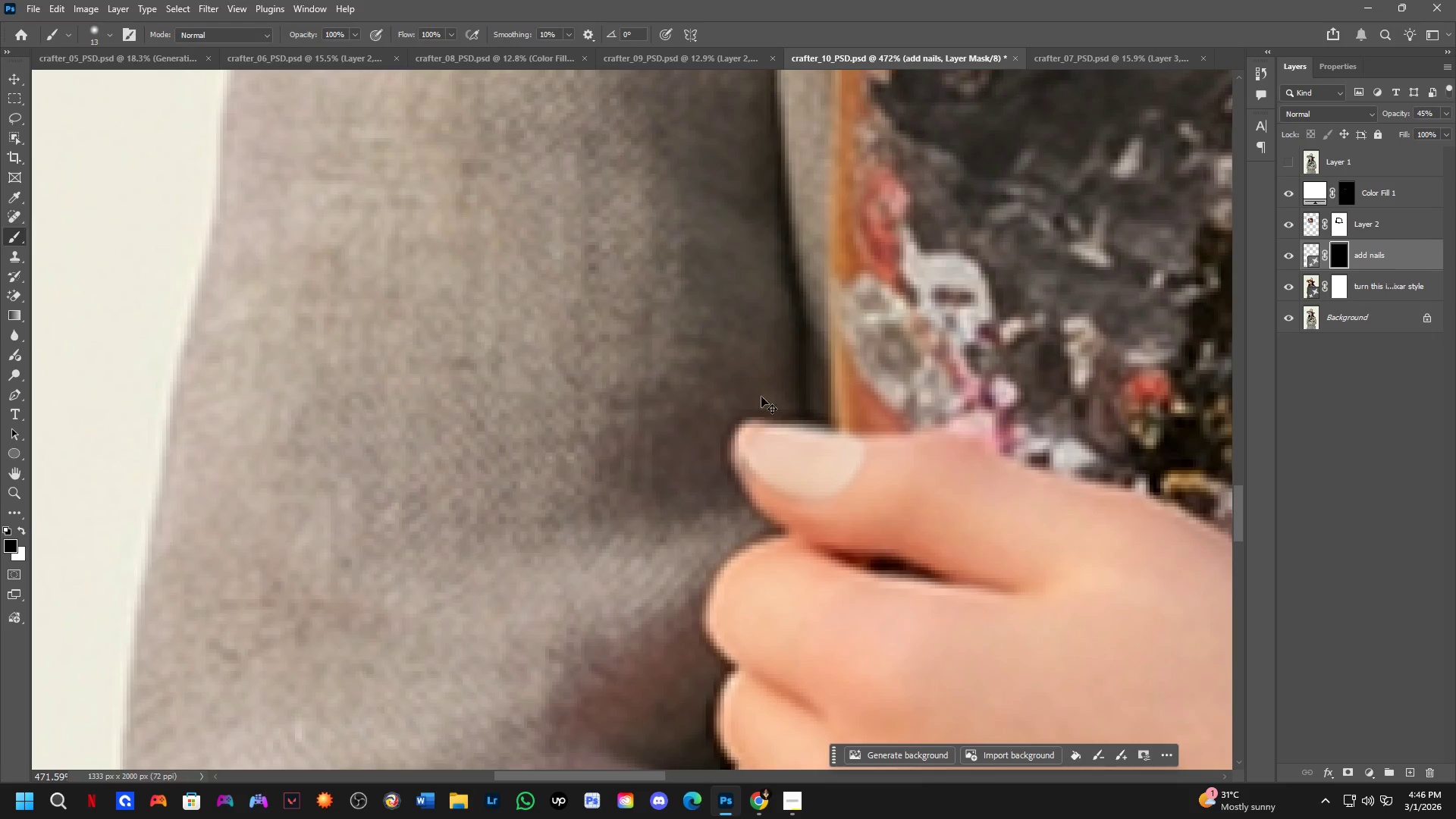 
key(Control+Z)
 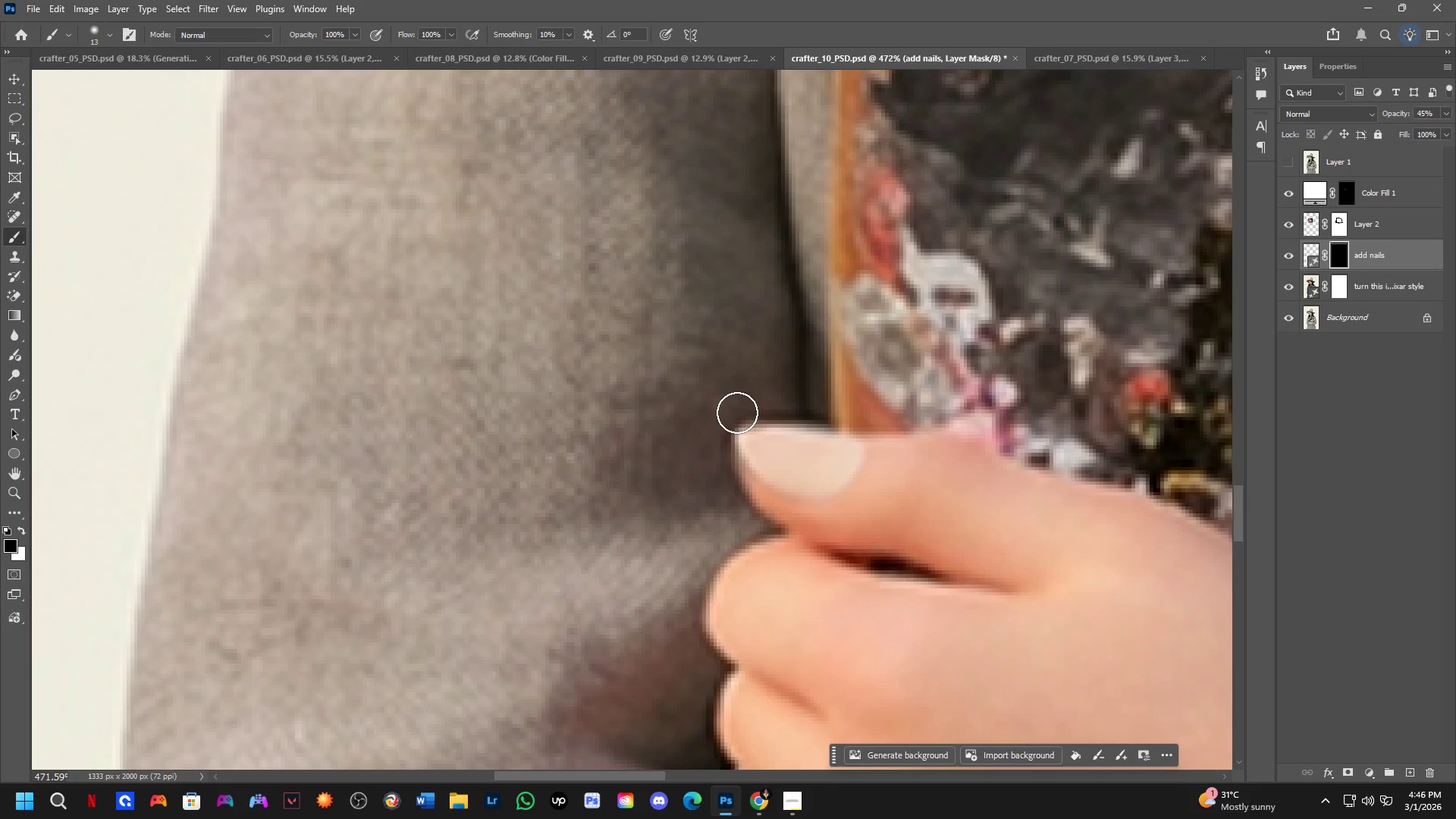 
hold_key(key=AltLeft, duration=0.33)
 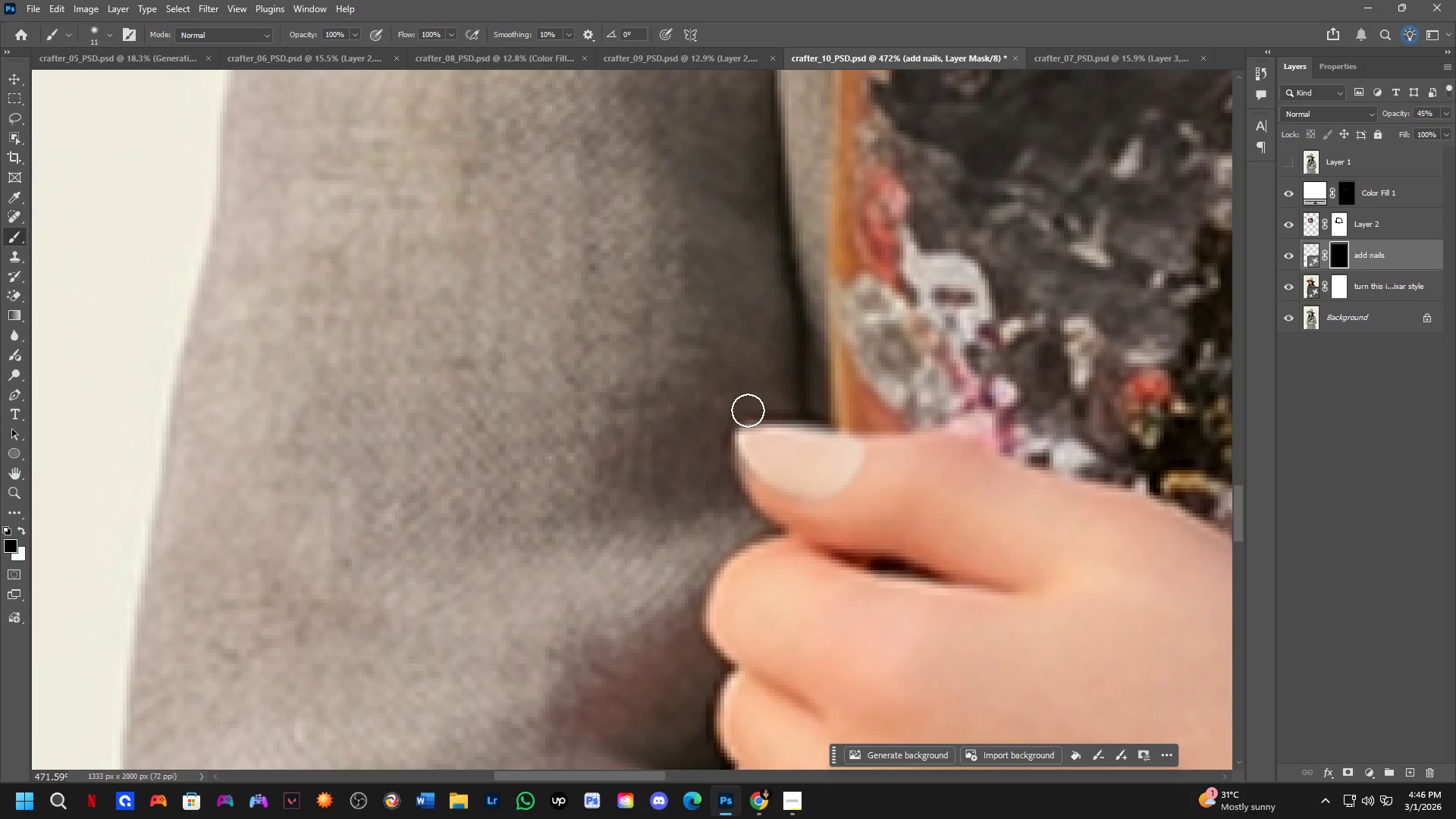 
left_click_drag(start_coordinate=[742, 413], to_coordinate=[717, 454])
 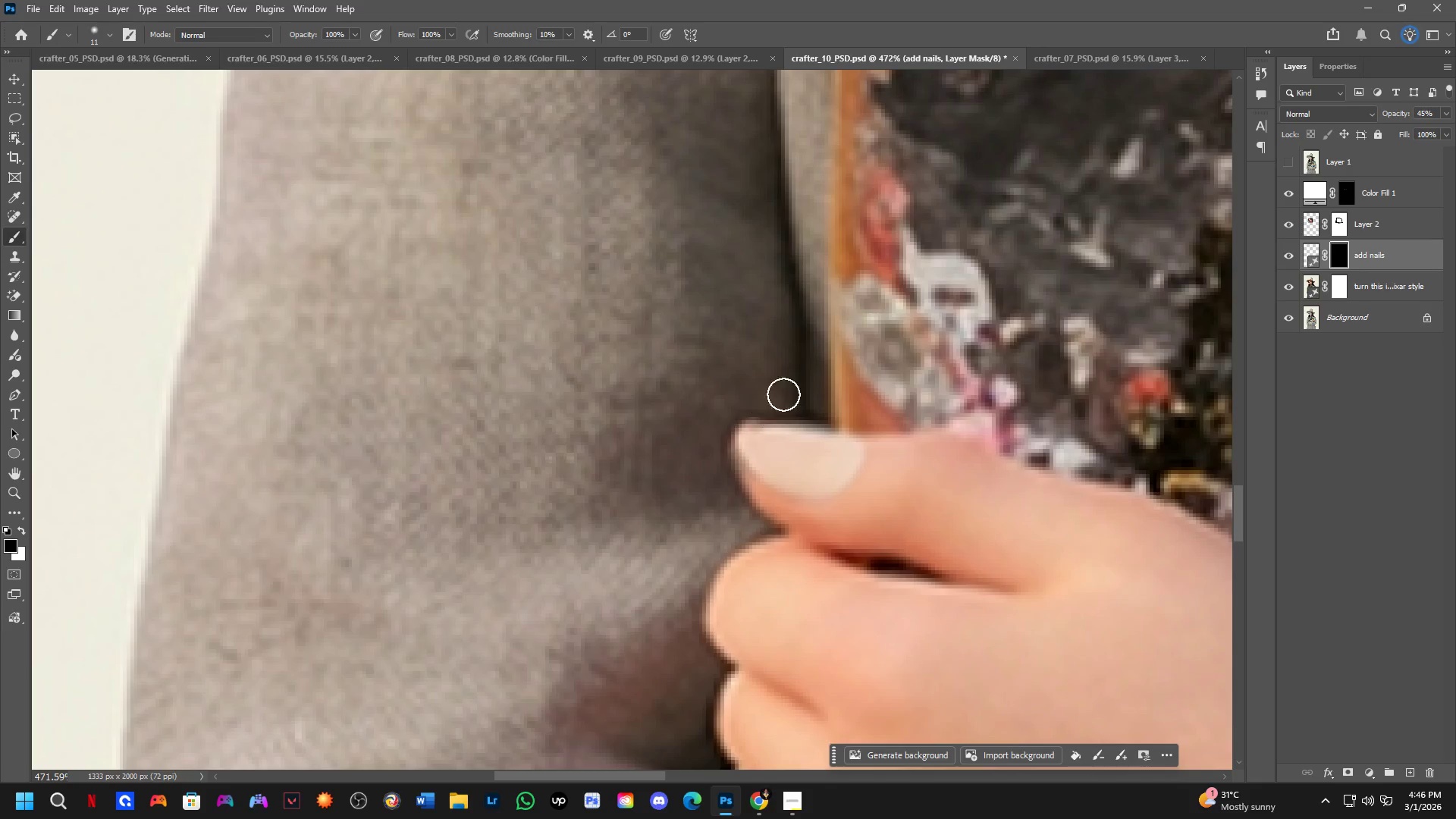 
key(Control+ControlLeft)
 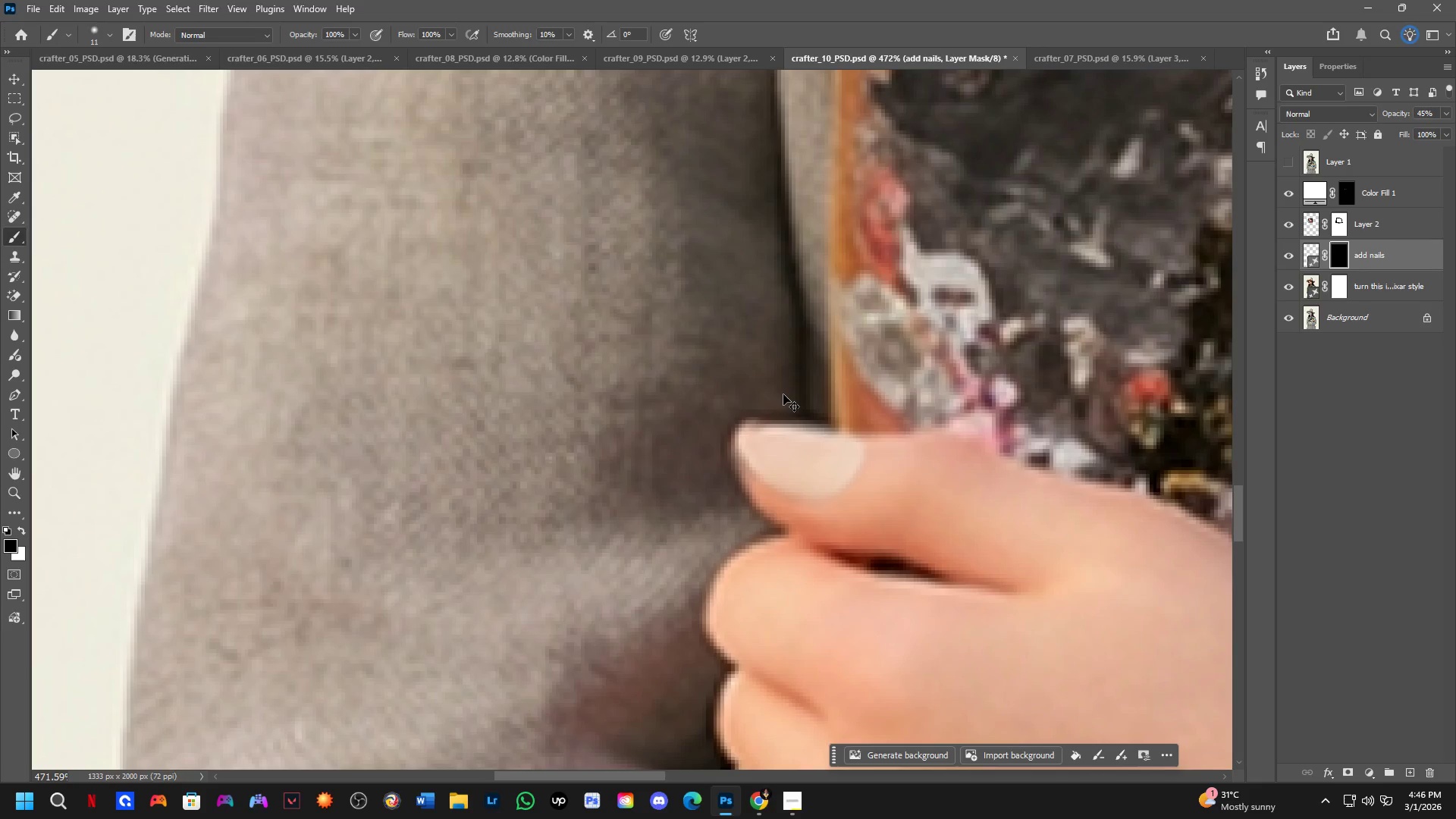 
key(Control+Z)
 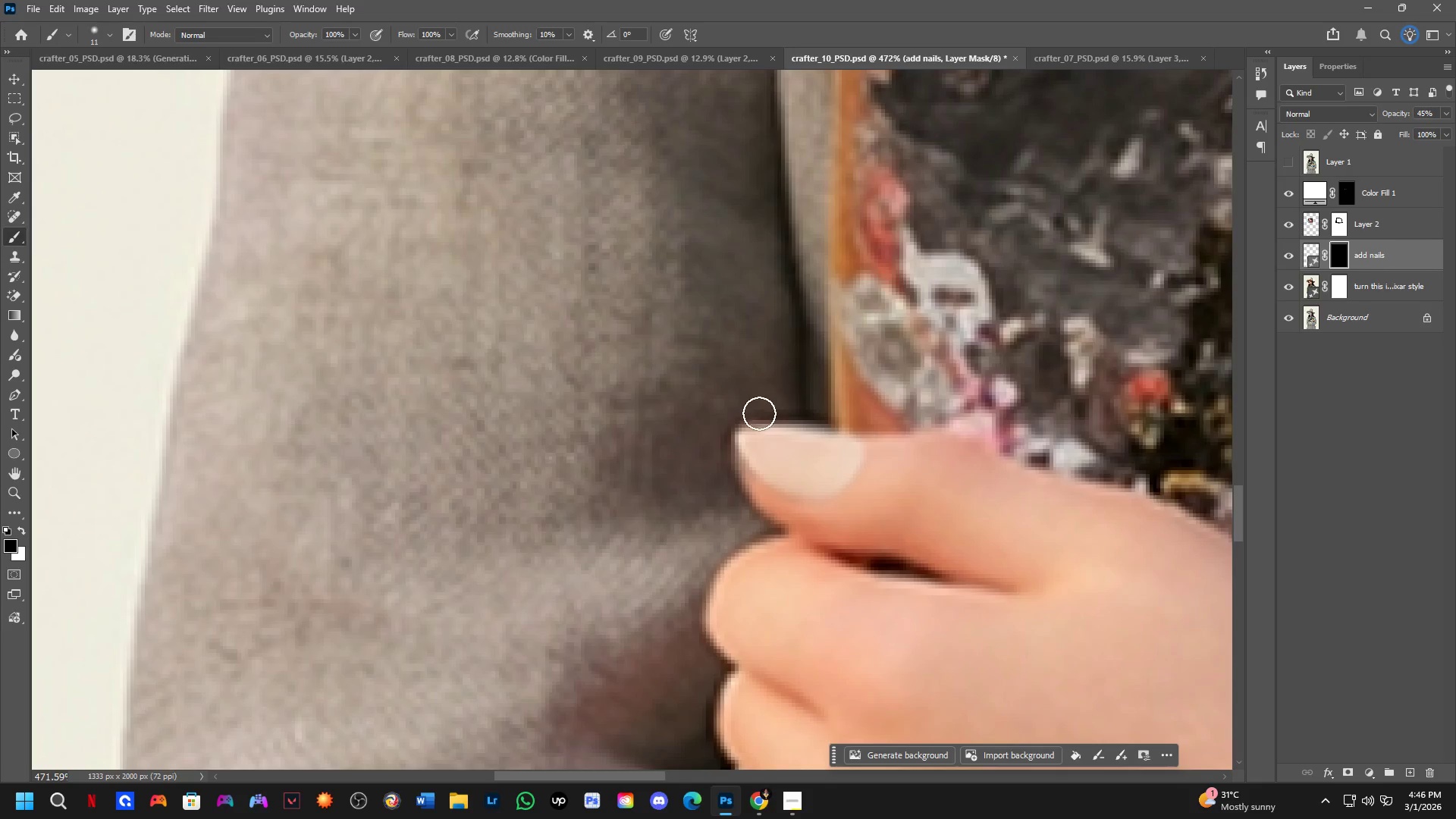 
scroll: coordinate [761, 413], scroll_direction: down, amount: 4.0
 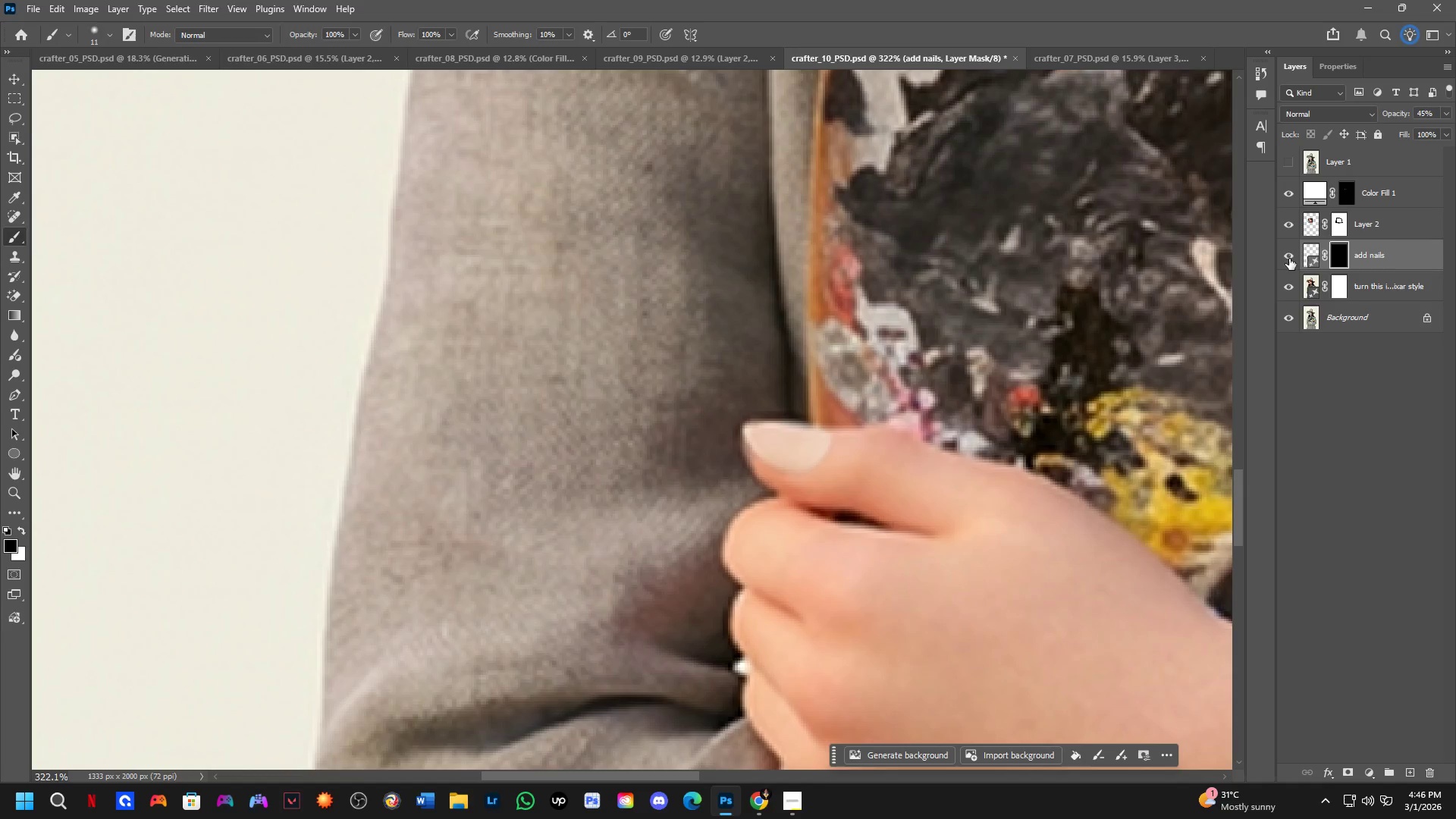 
double_click([1289, 259])
 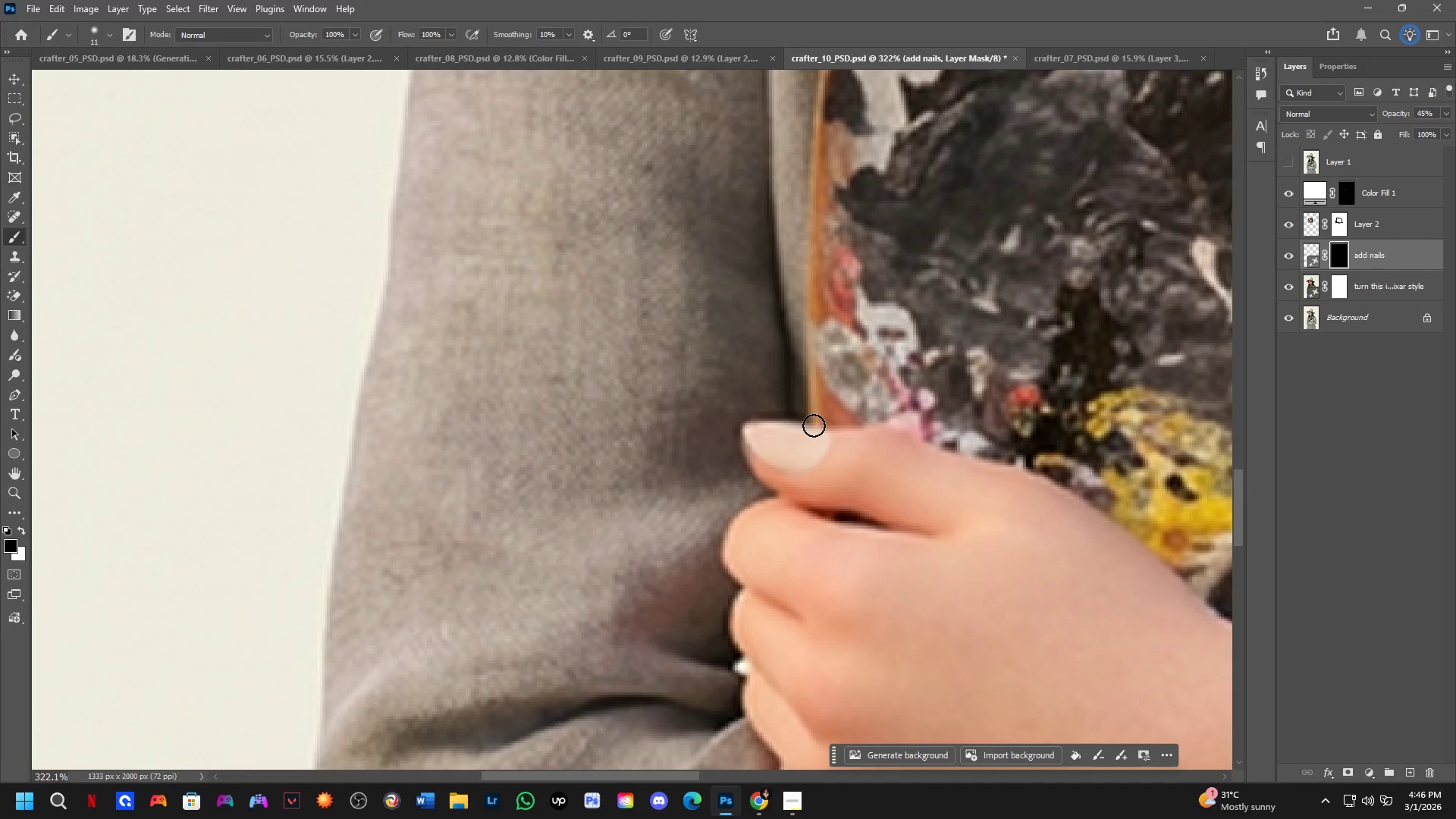 
key(Shift+ShiftLeft)
 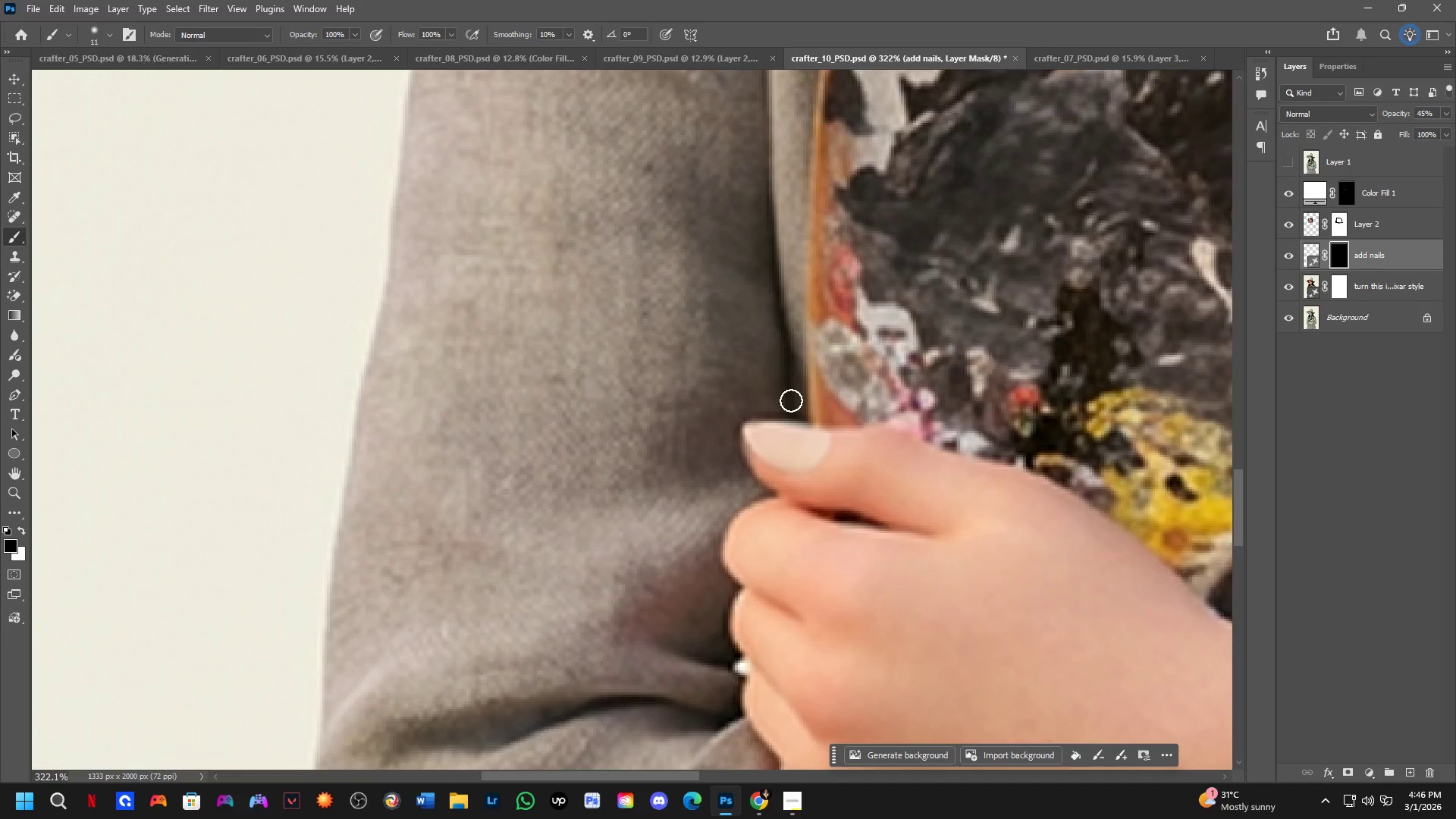 
scroll: coordinate [801, 401], scroll_direction: down, amount: 3.0
 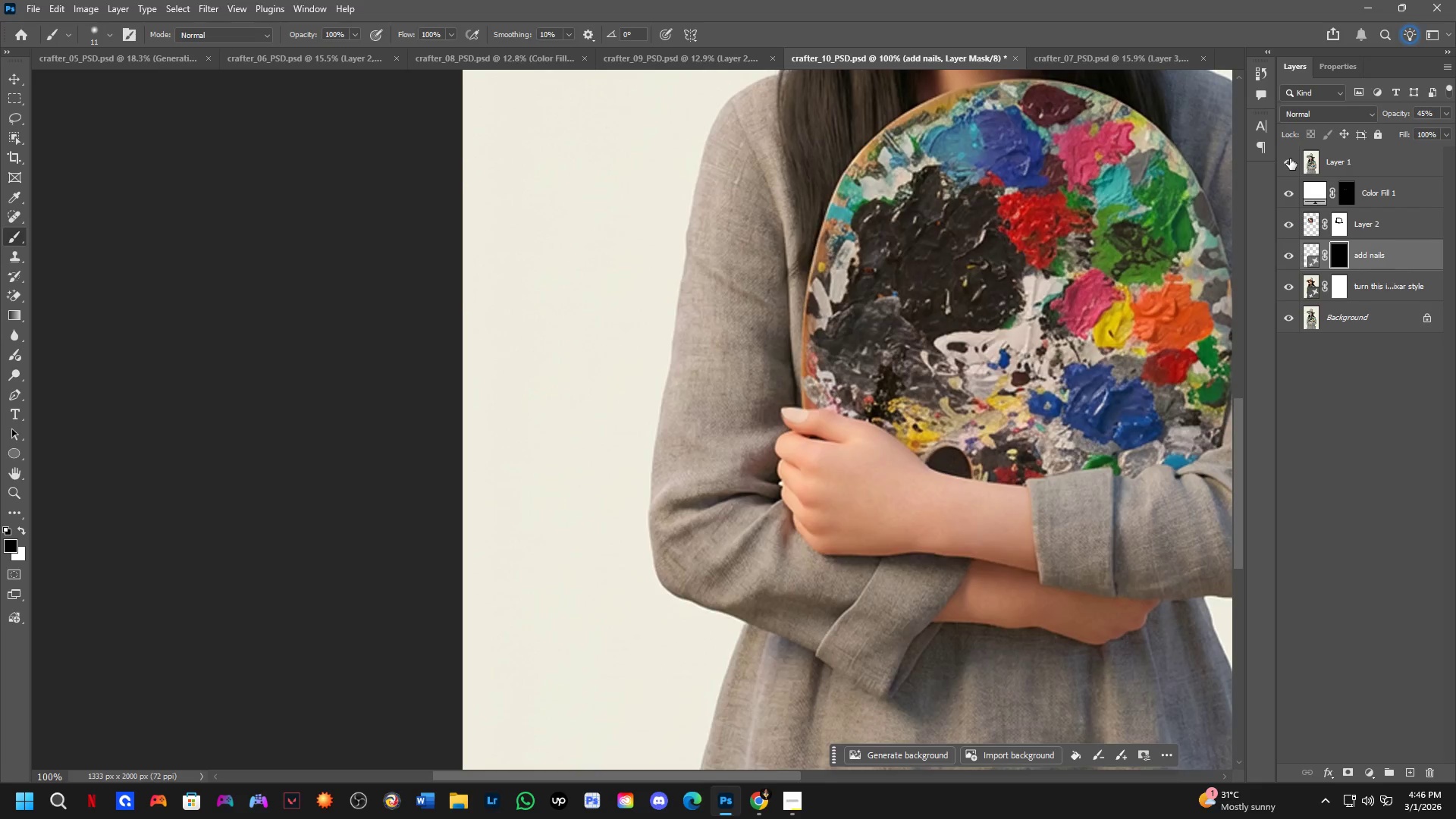 
left_click([1290, 158])
 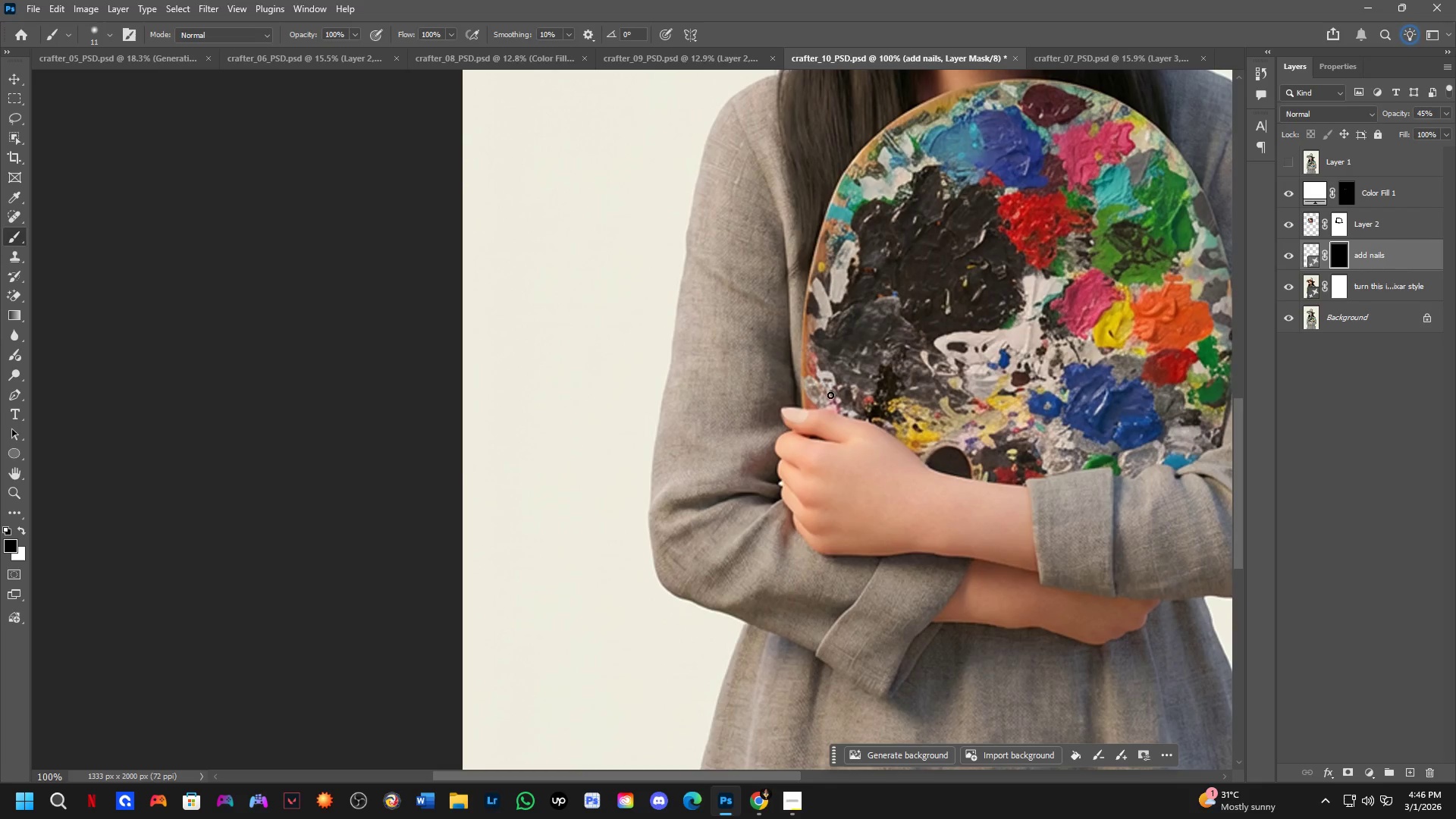 
key(Shift+ShiftLeft)
 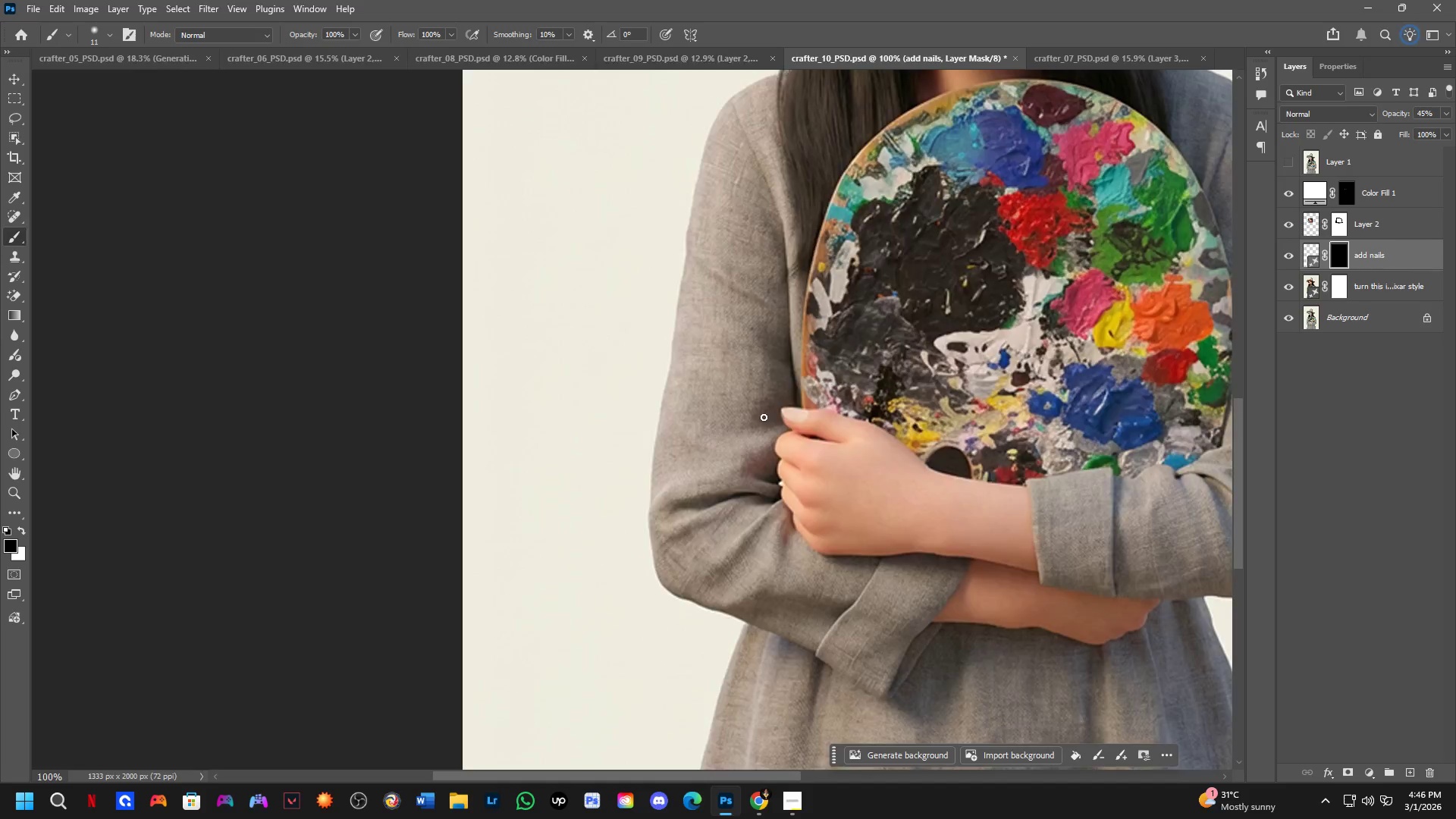 
scroll: coordinate [885, 411], scroll_direction: up, amount: 4.0
 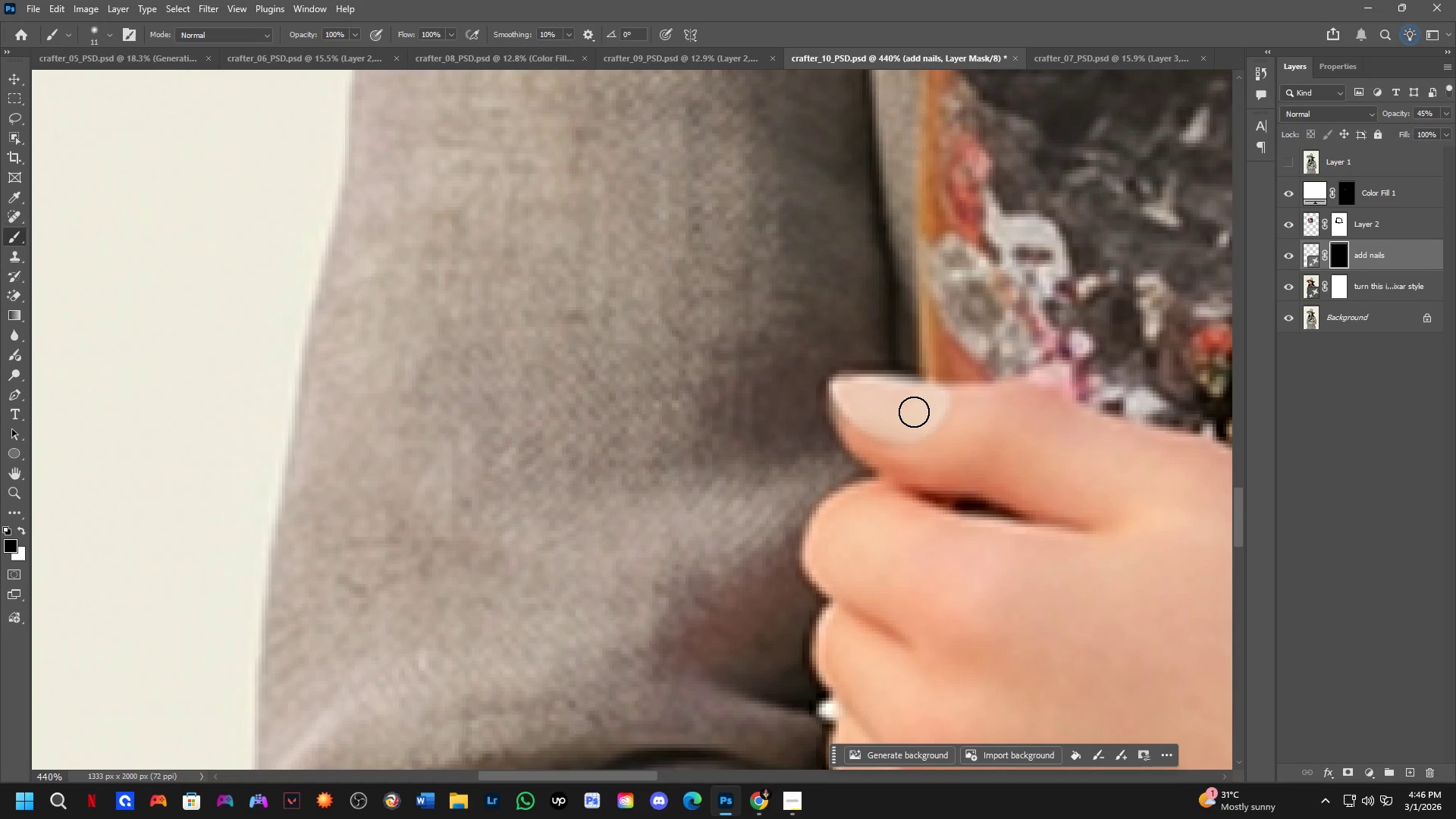 
hold_key(key=AltLeft, duration=0.34)
 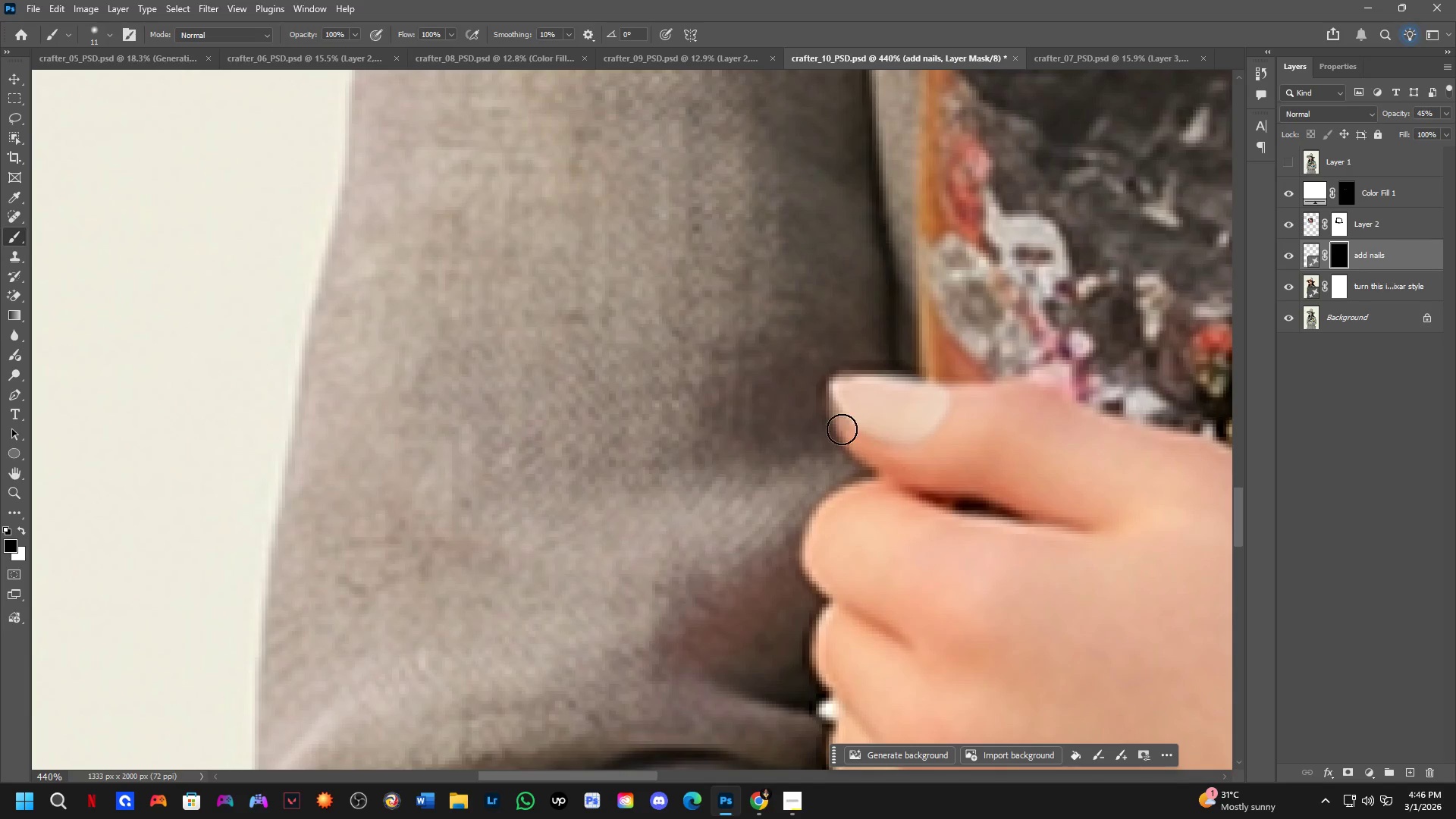 
left_click_drag(start_coordinate=[828, 431], to_coordinate=[971, 441])
 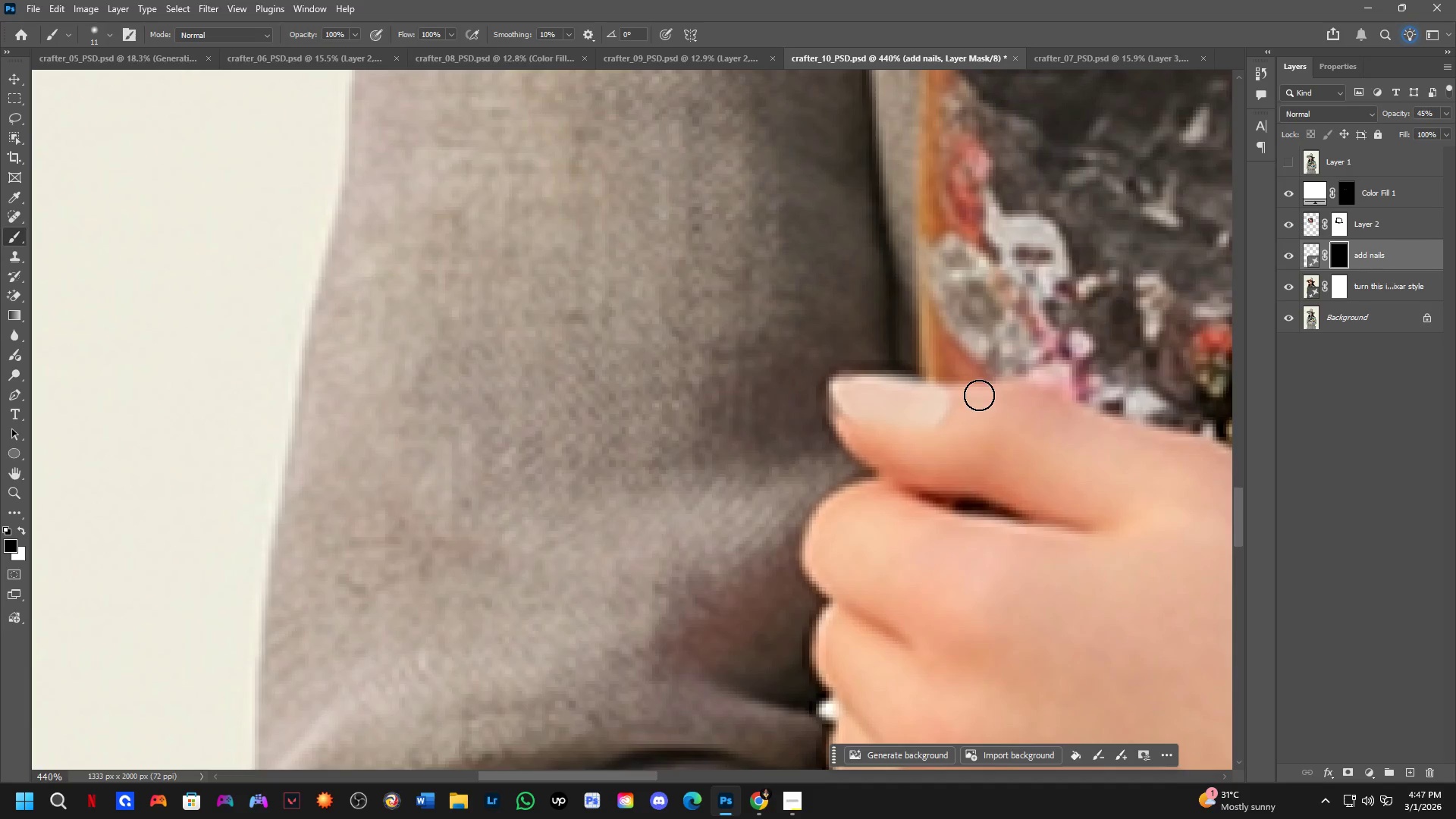 
key(Control+ControlLeft)
 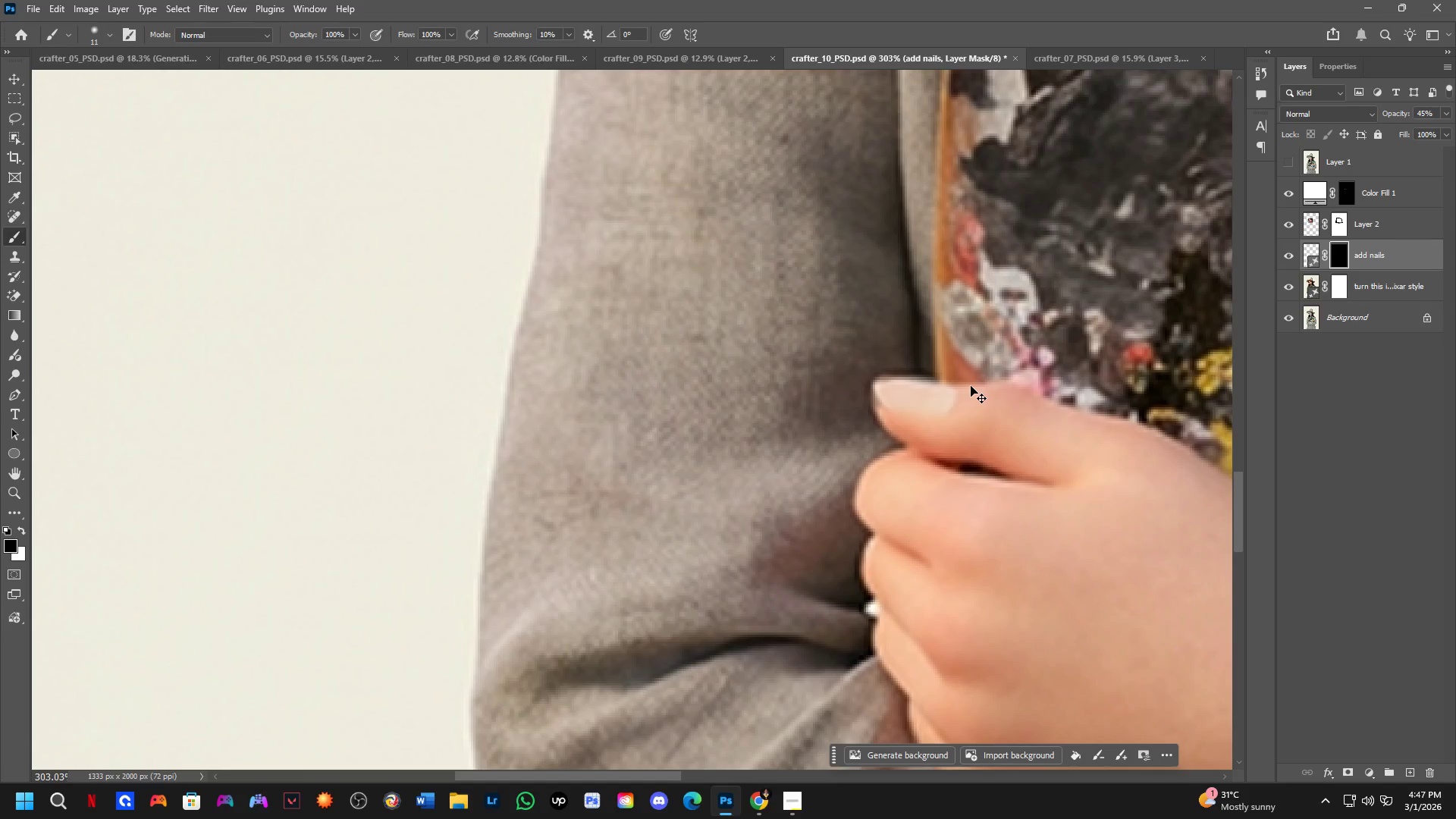 
key(Control+Z)
 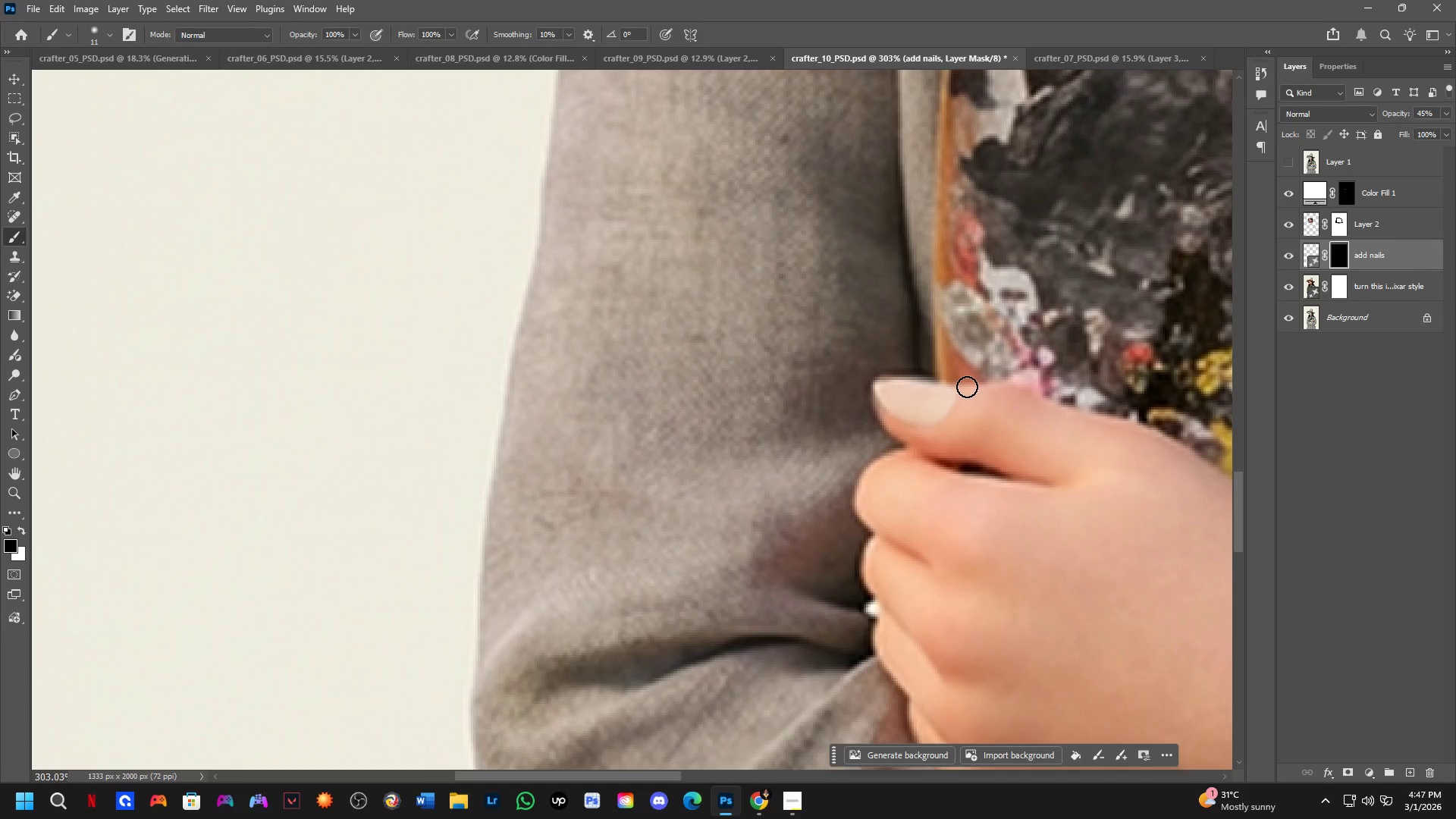 
scroll: coordinate [970, 387], scroll_direction: down, amount: 4.0
 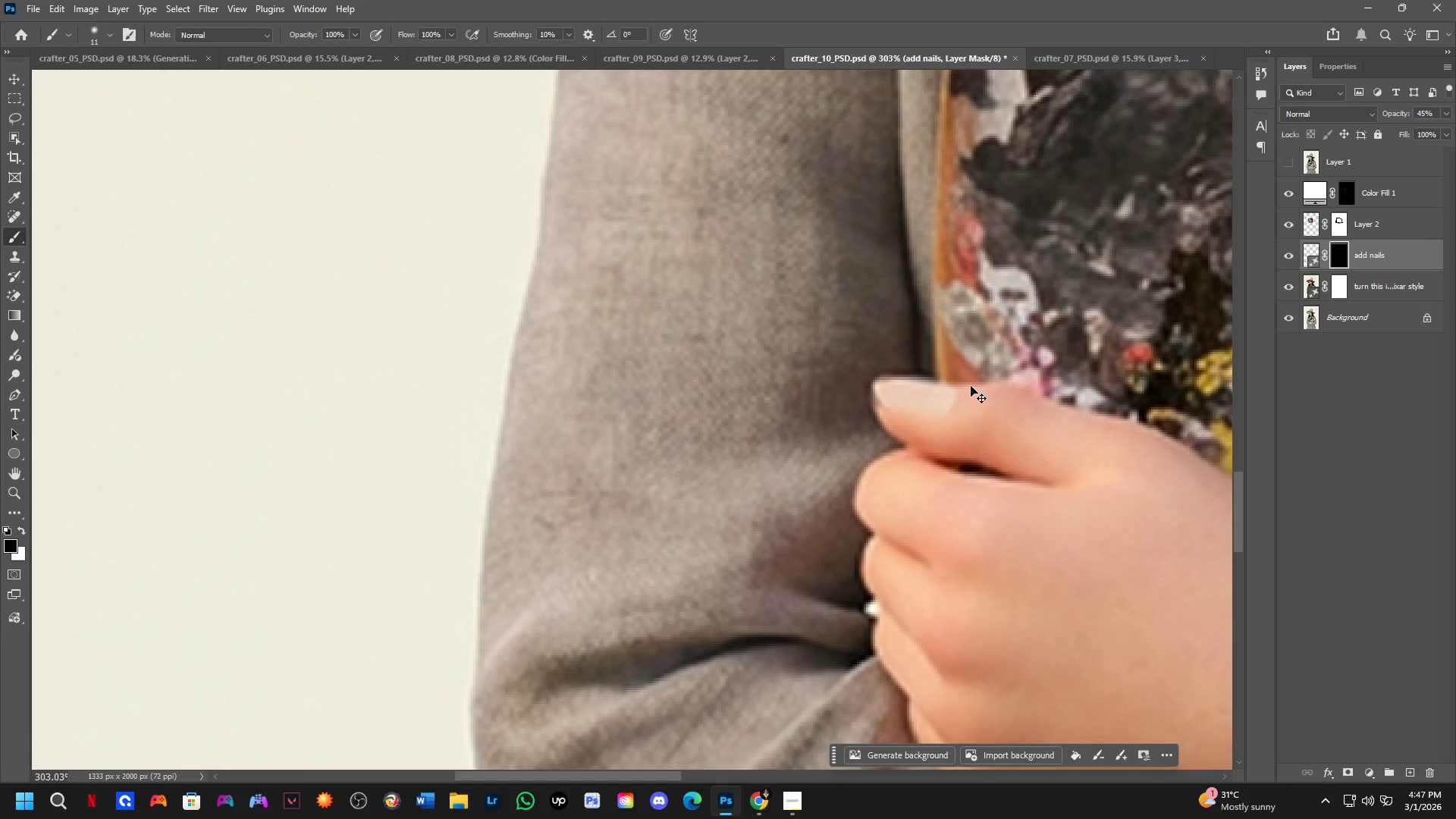 
hold_key(key=AltLeft, duration=0.31)
 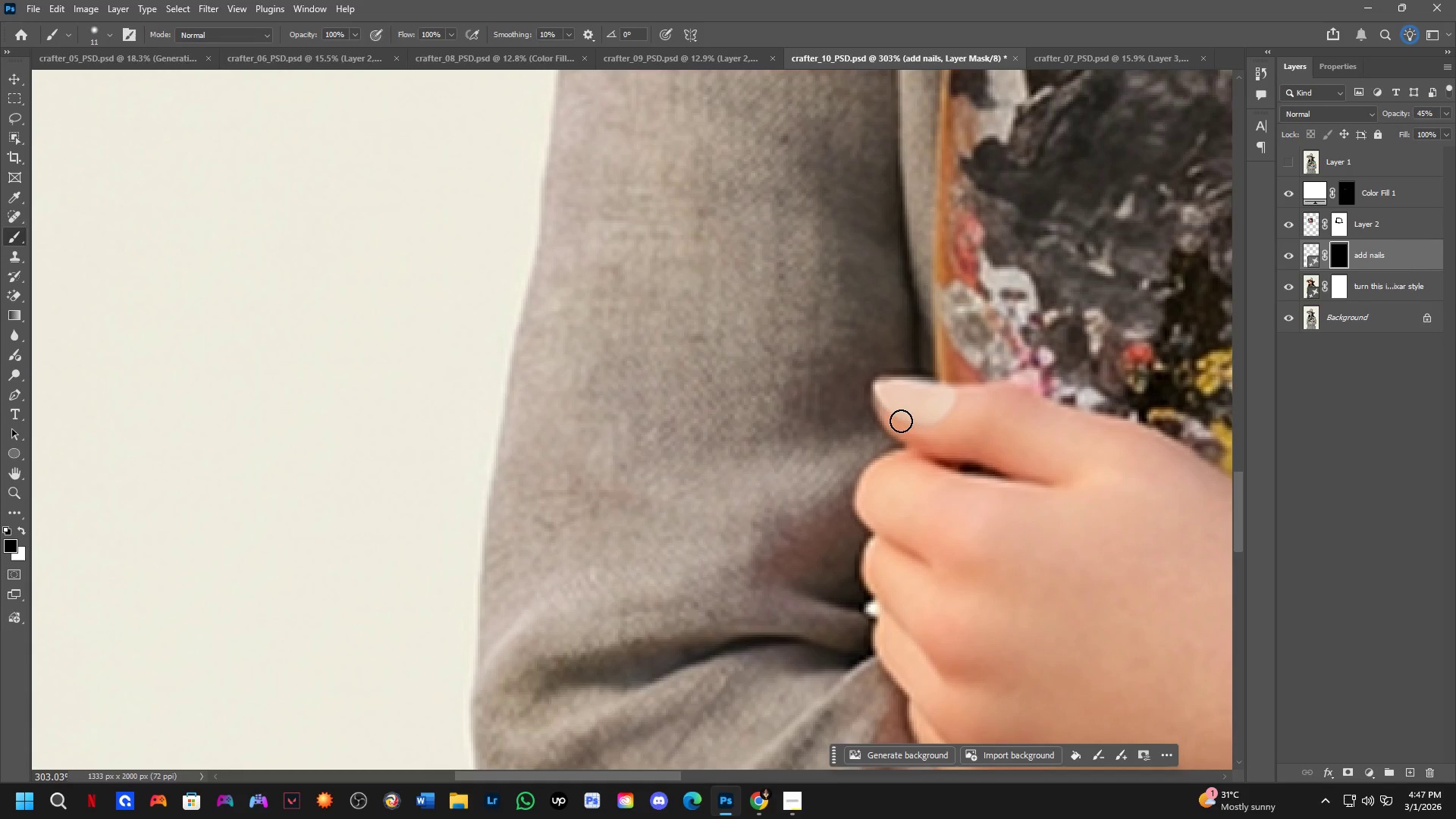 
hold_key(key=AltLeft, duration=0.33)
 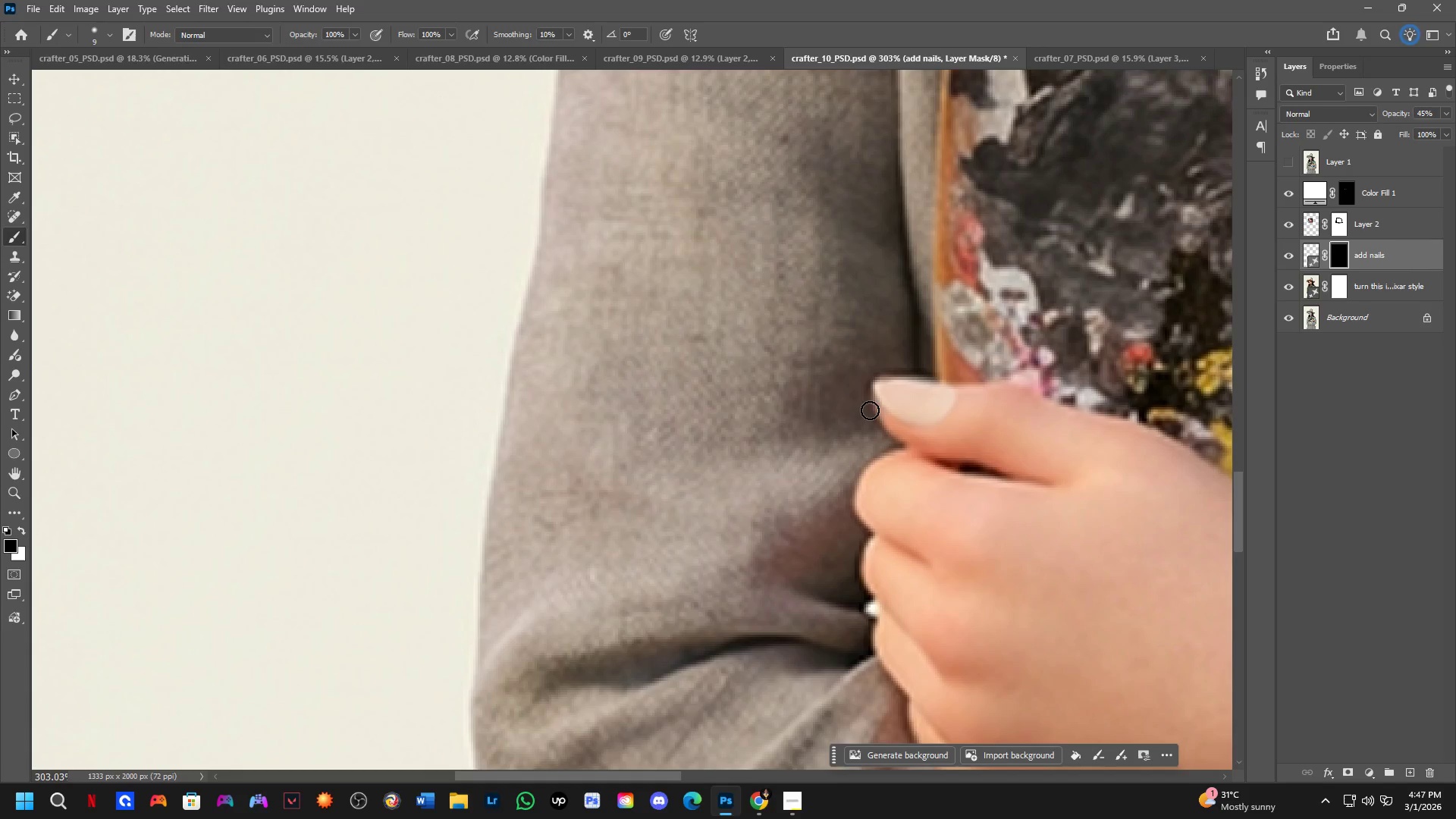 
left_click([870, 410])
 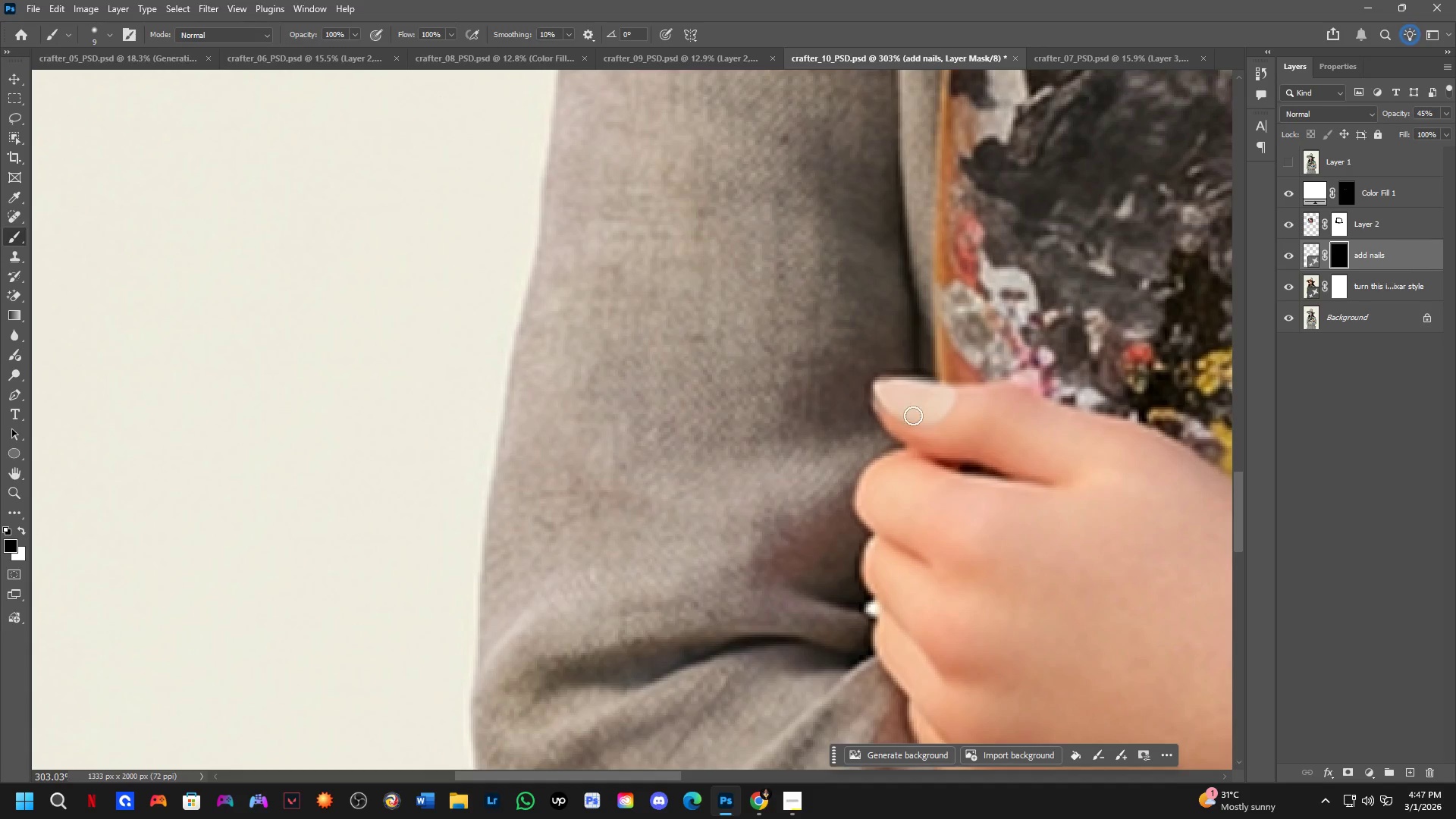 
hold_key(key=ShiftLeft, duration=0.55)
left_click([962, 416])
 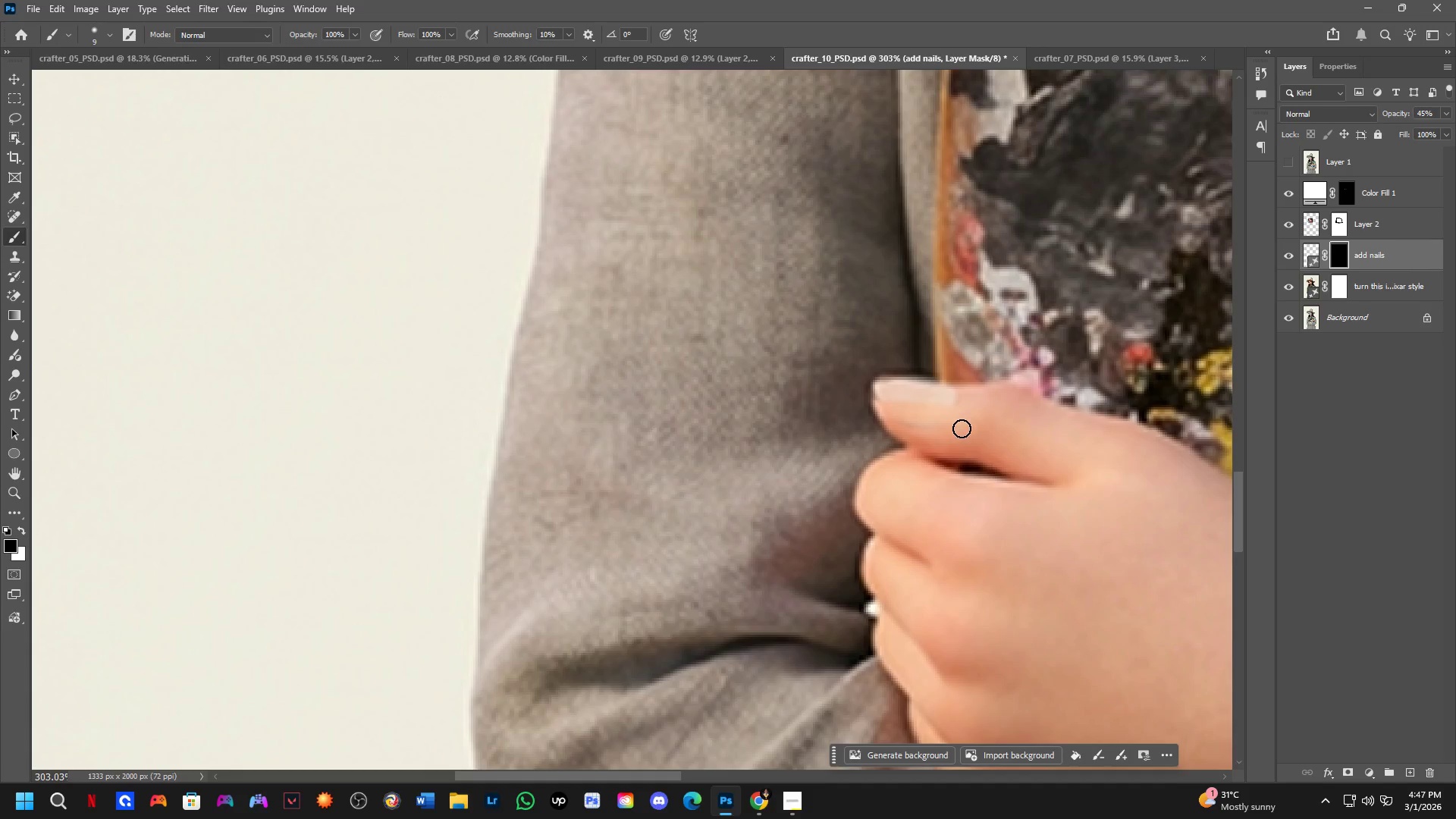 
key(Control+ControlLeft)
 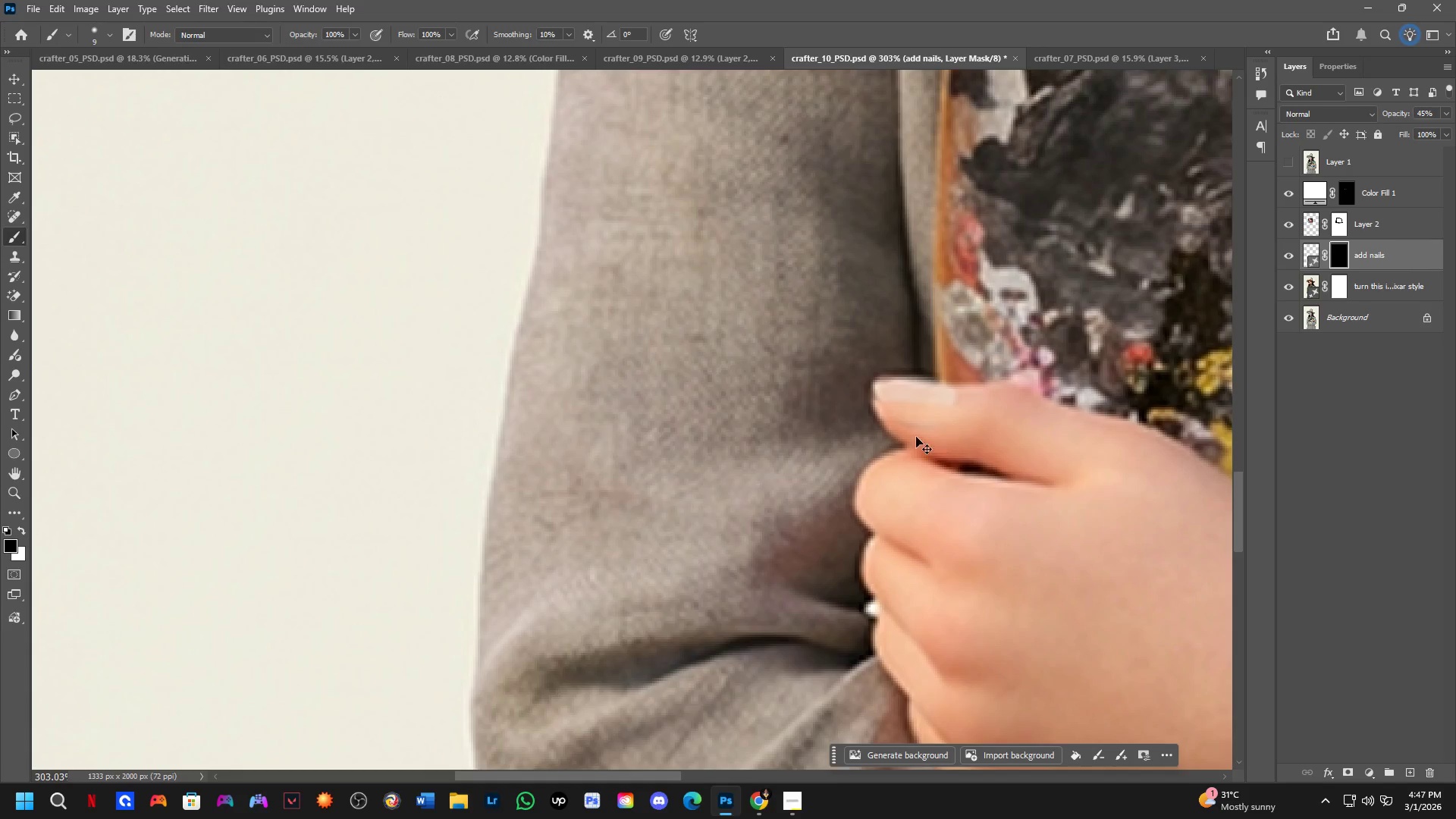 
key(Control+Z)
 